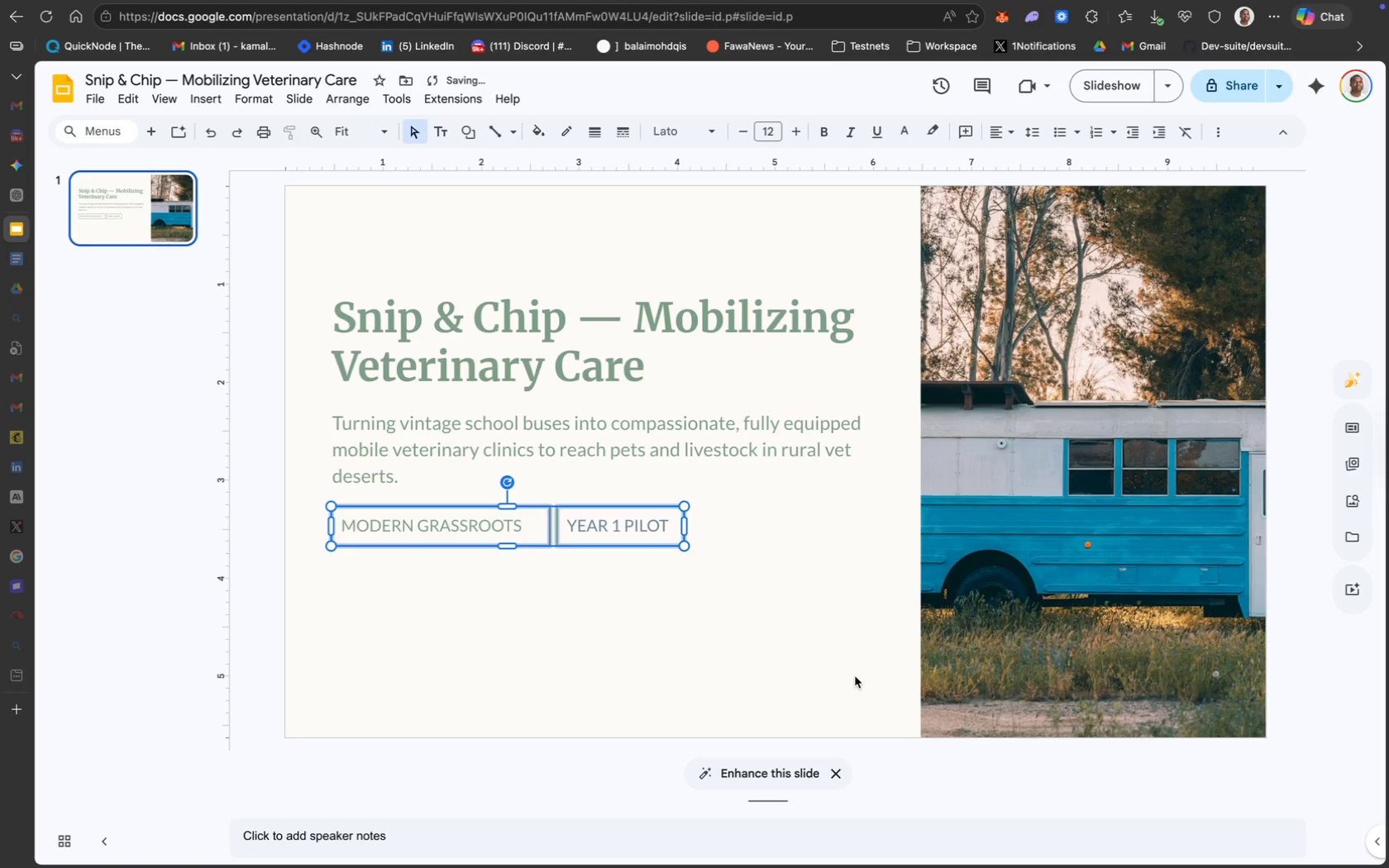 
left_click([855, 680])
 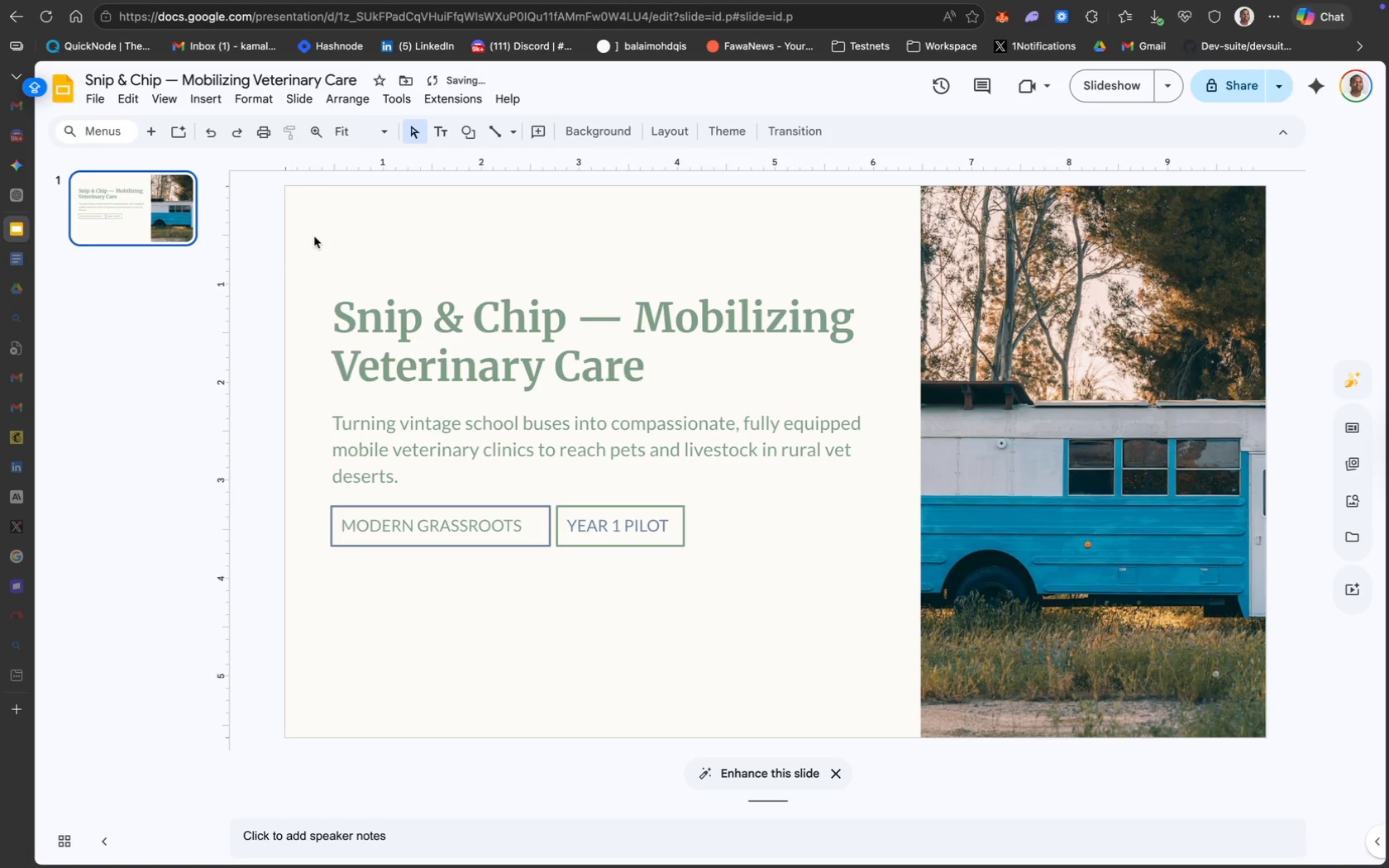 
left_click_drag(start_coordinate=[299, 255], to_coordinate=[718, 598])
 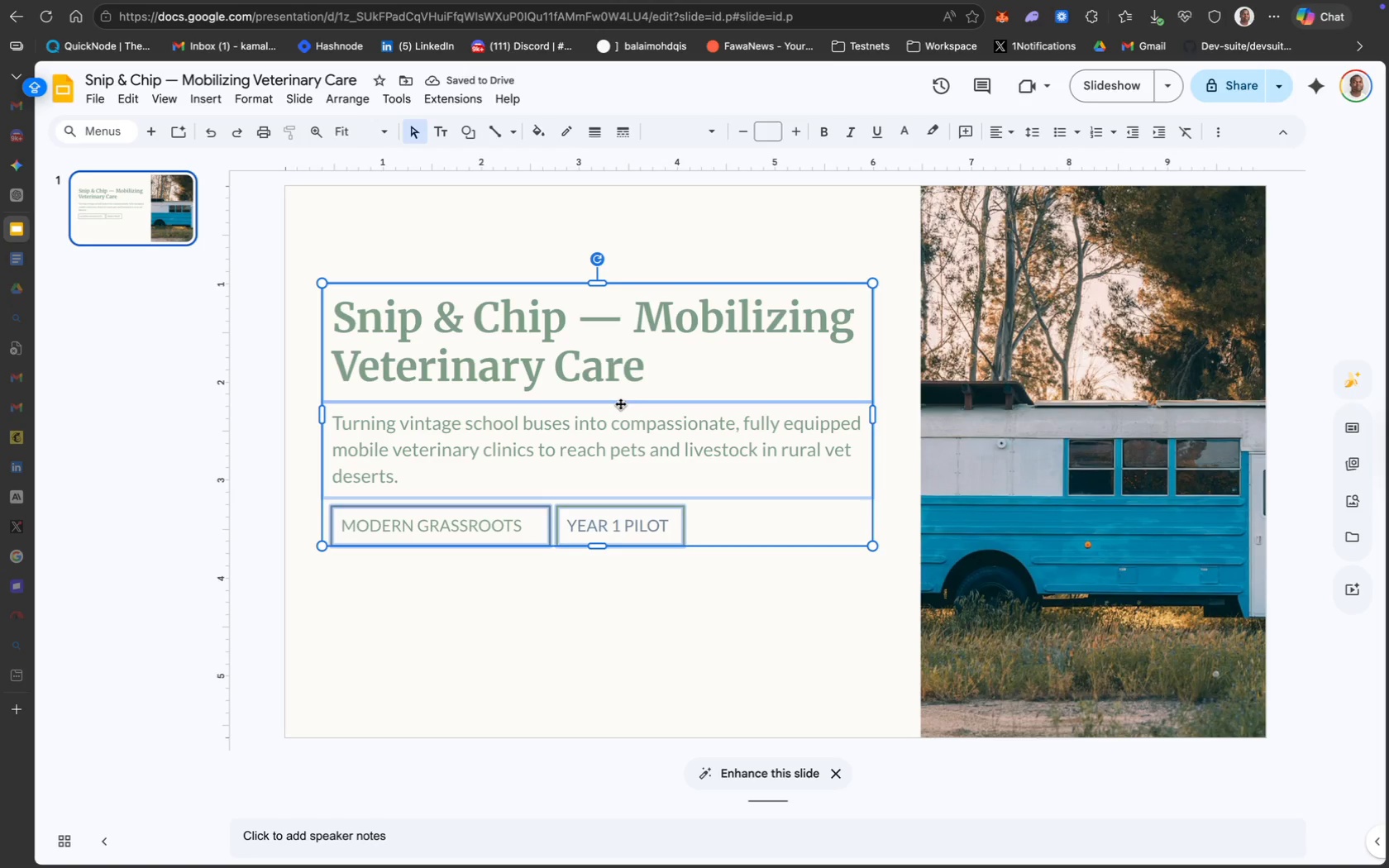 
left_click_drag(start_coordinate=[620, 403], to_coordinate=[620, 451])
 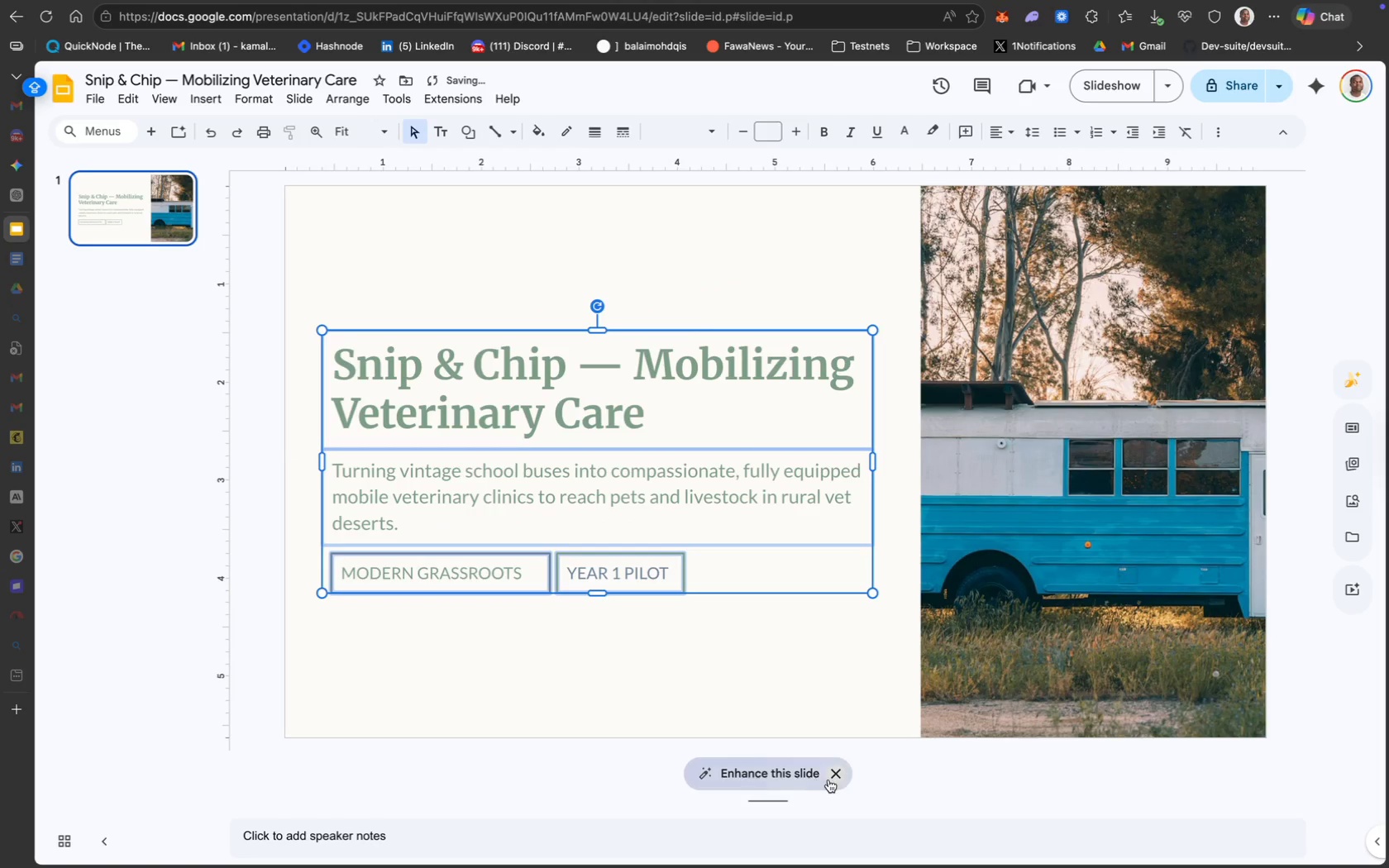 
left_click([832, 777])
 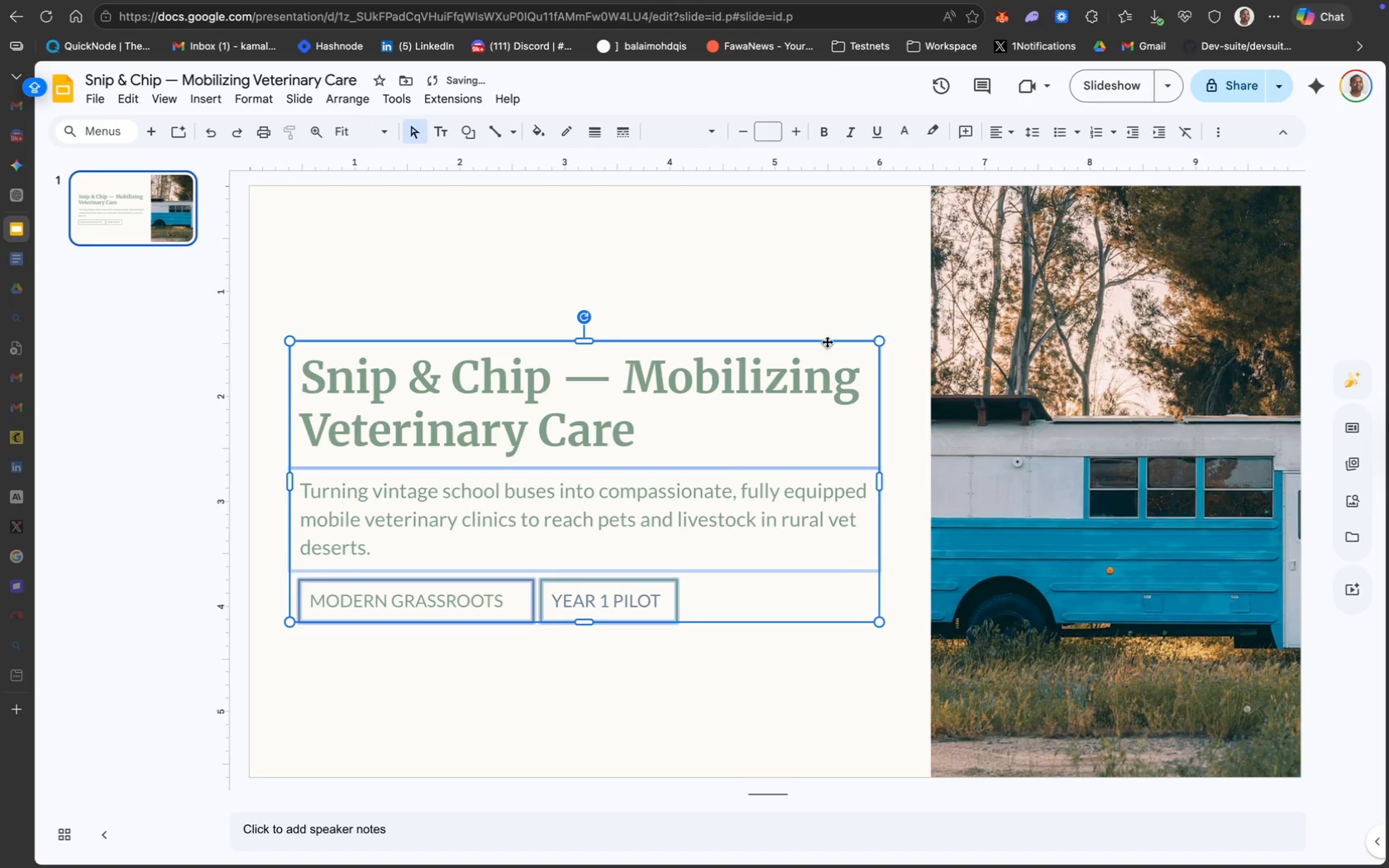 
left_click([787, 276])
 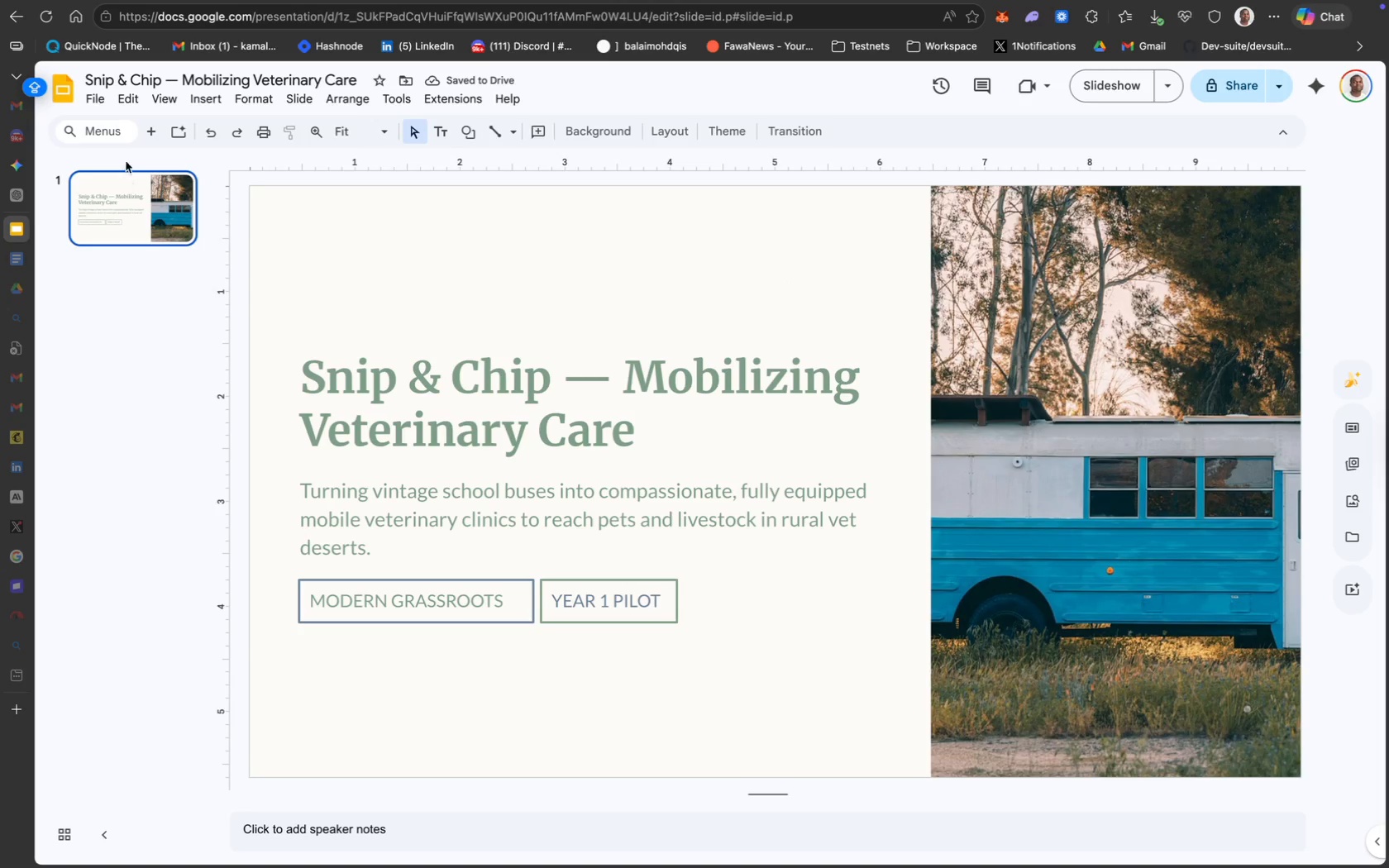 
left_click([150, 135])
 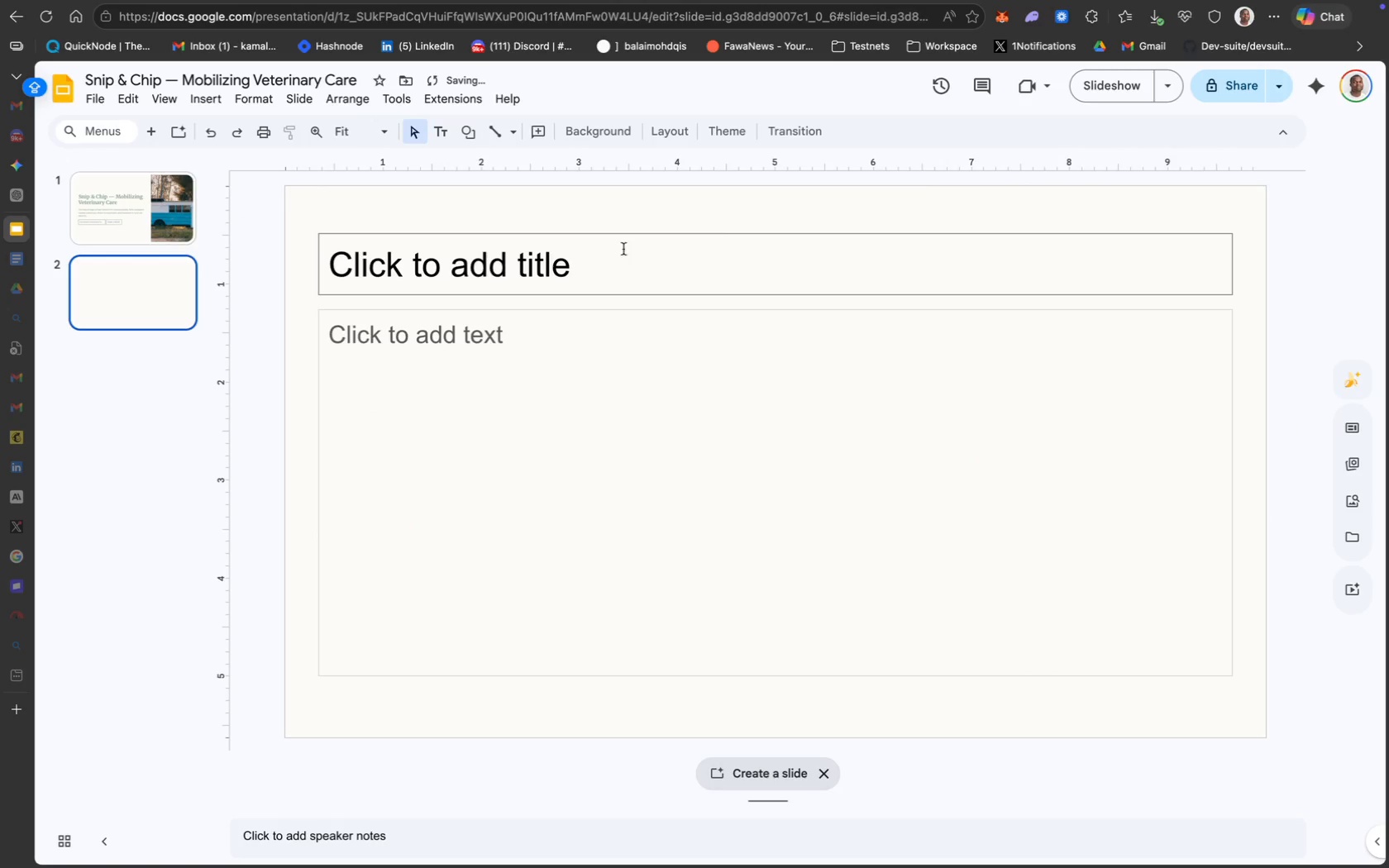 
left_click([652, 231])
 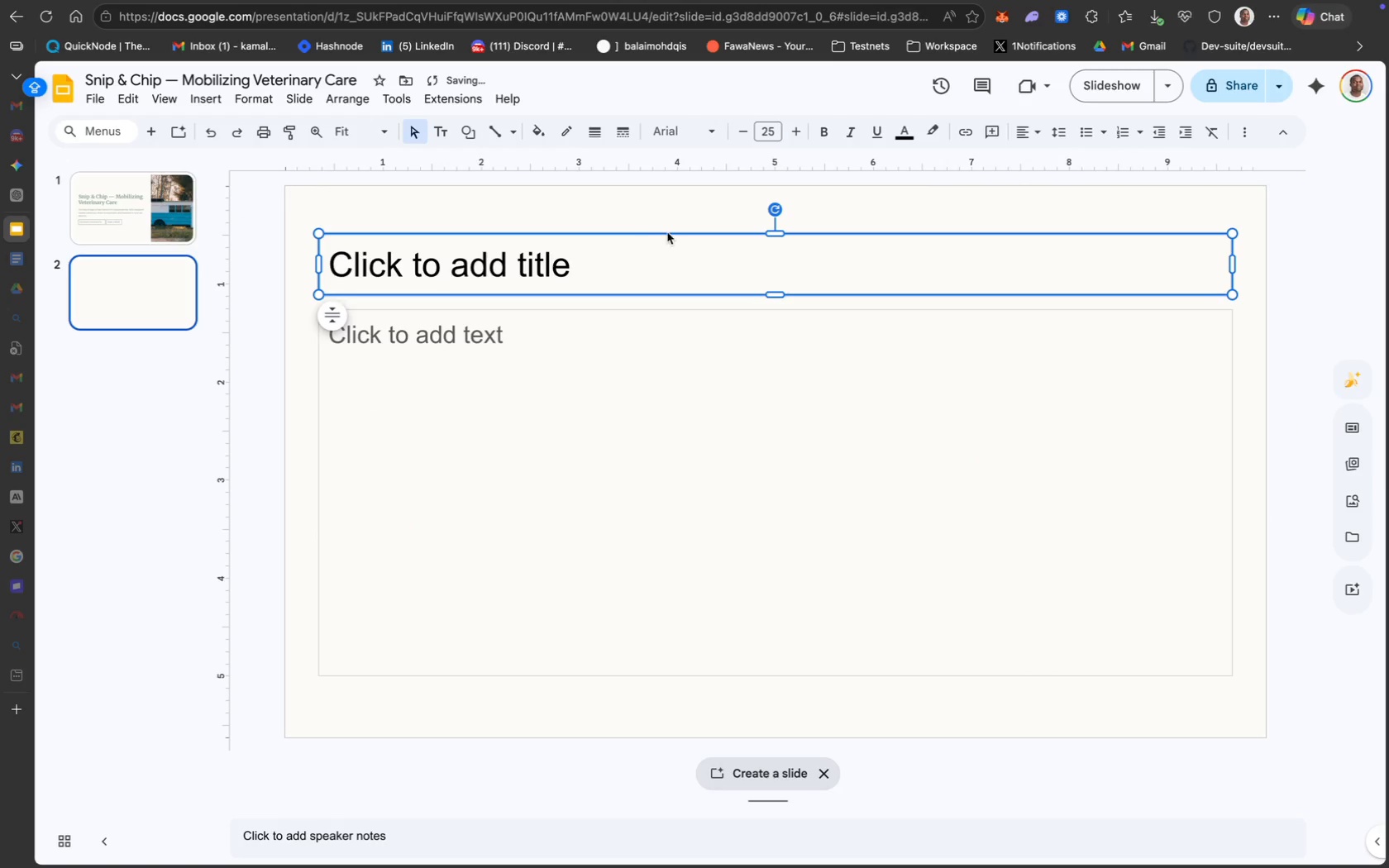 
right_click([672, 232])
 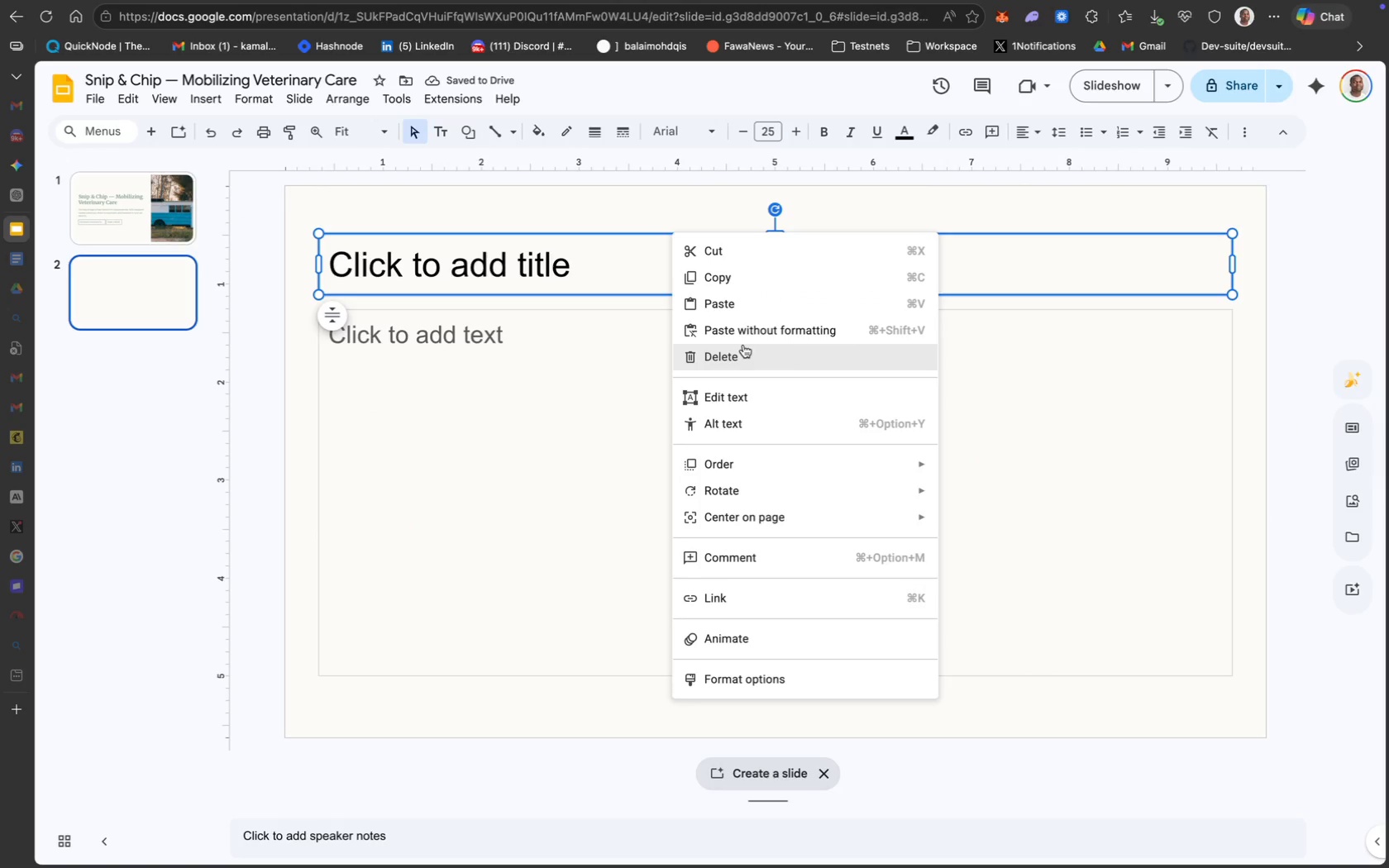 
left_click([755, 360])
 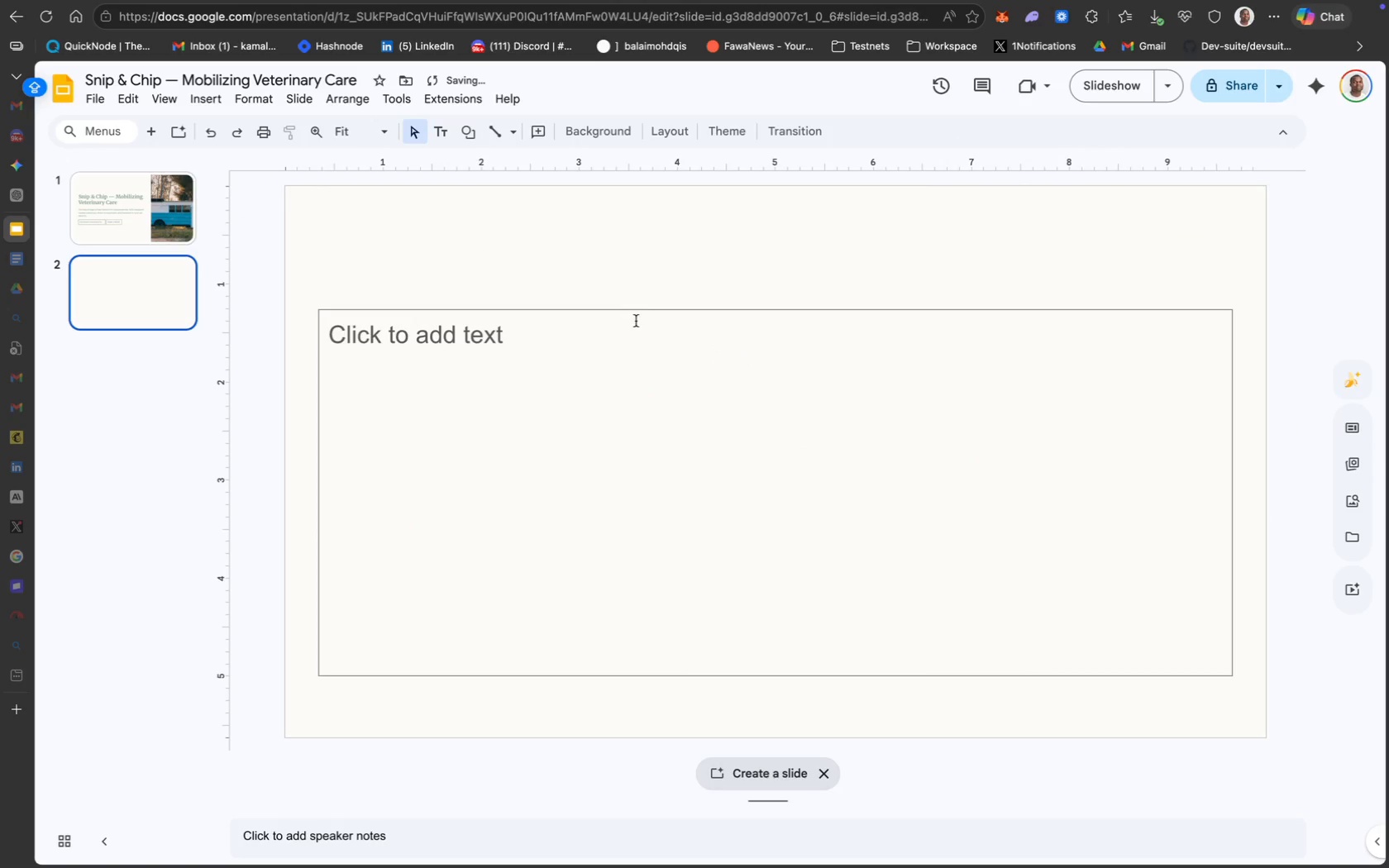 
left_click([623, 311])
 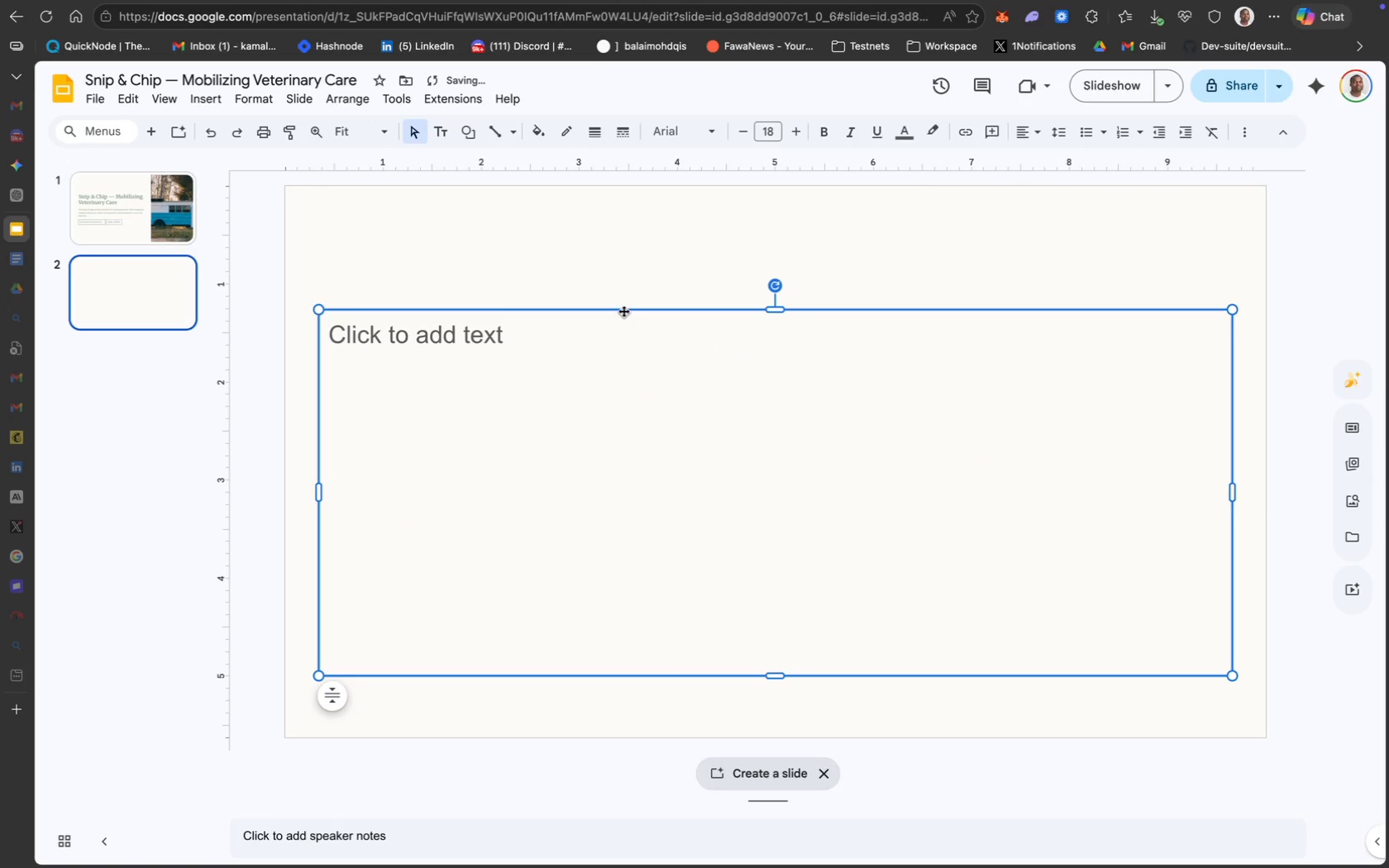 
right_click([623, 311])
 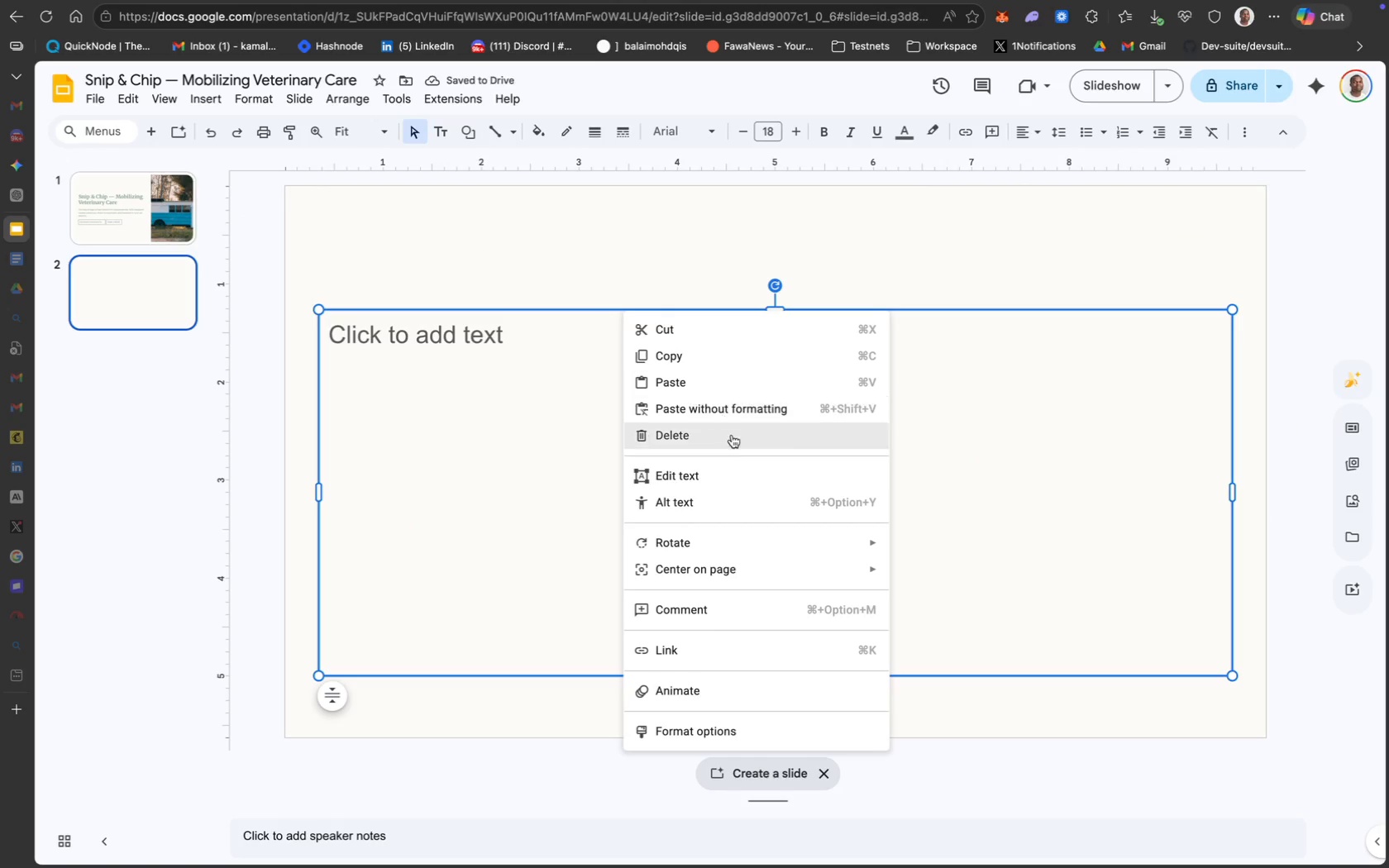 
left_click([734, 438])
 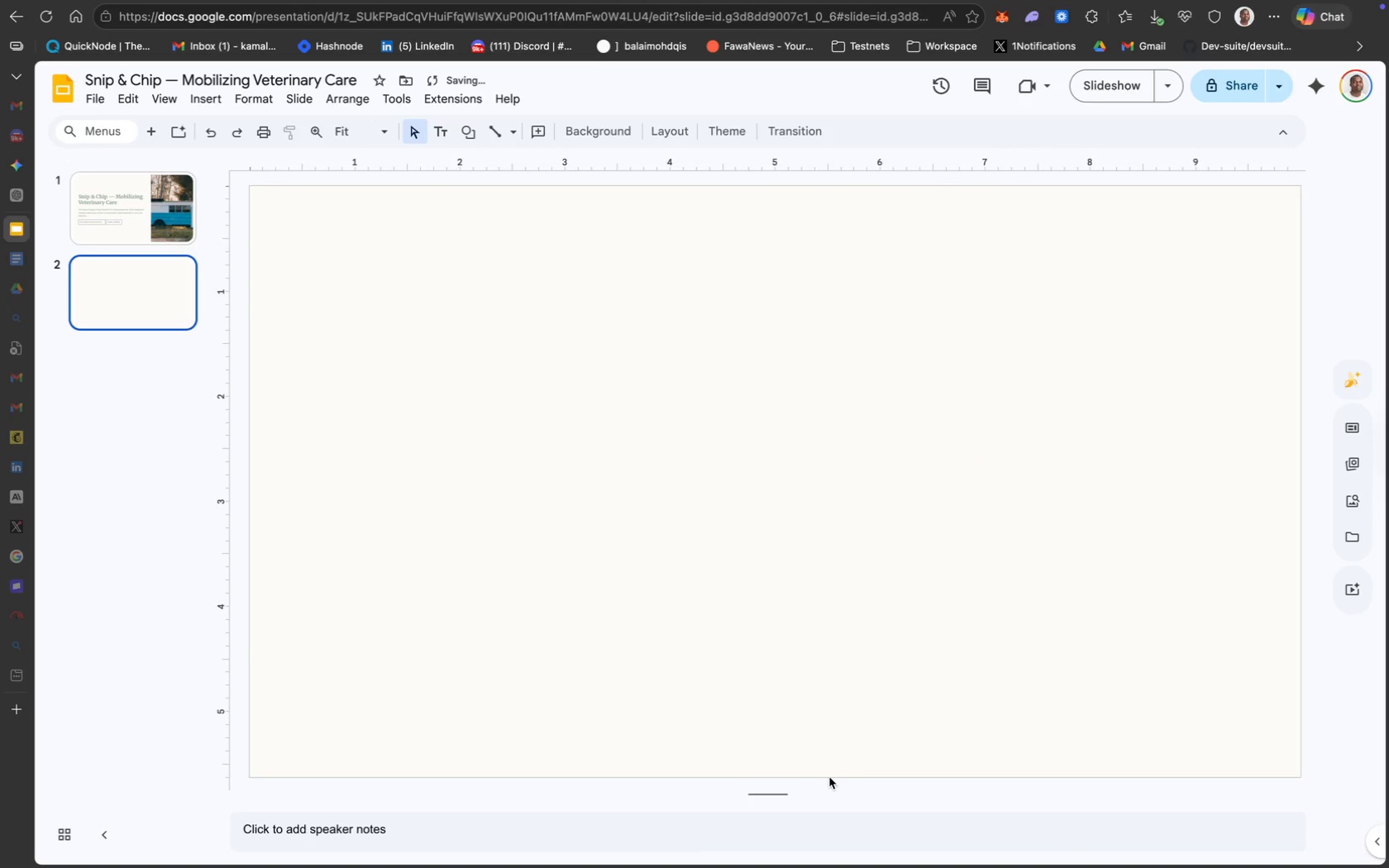 
left_click([650, 488])
 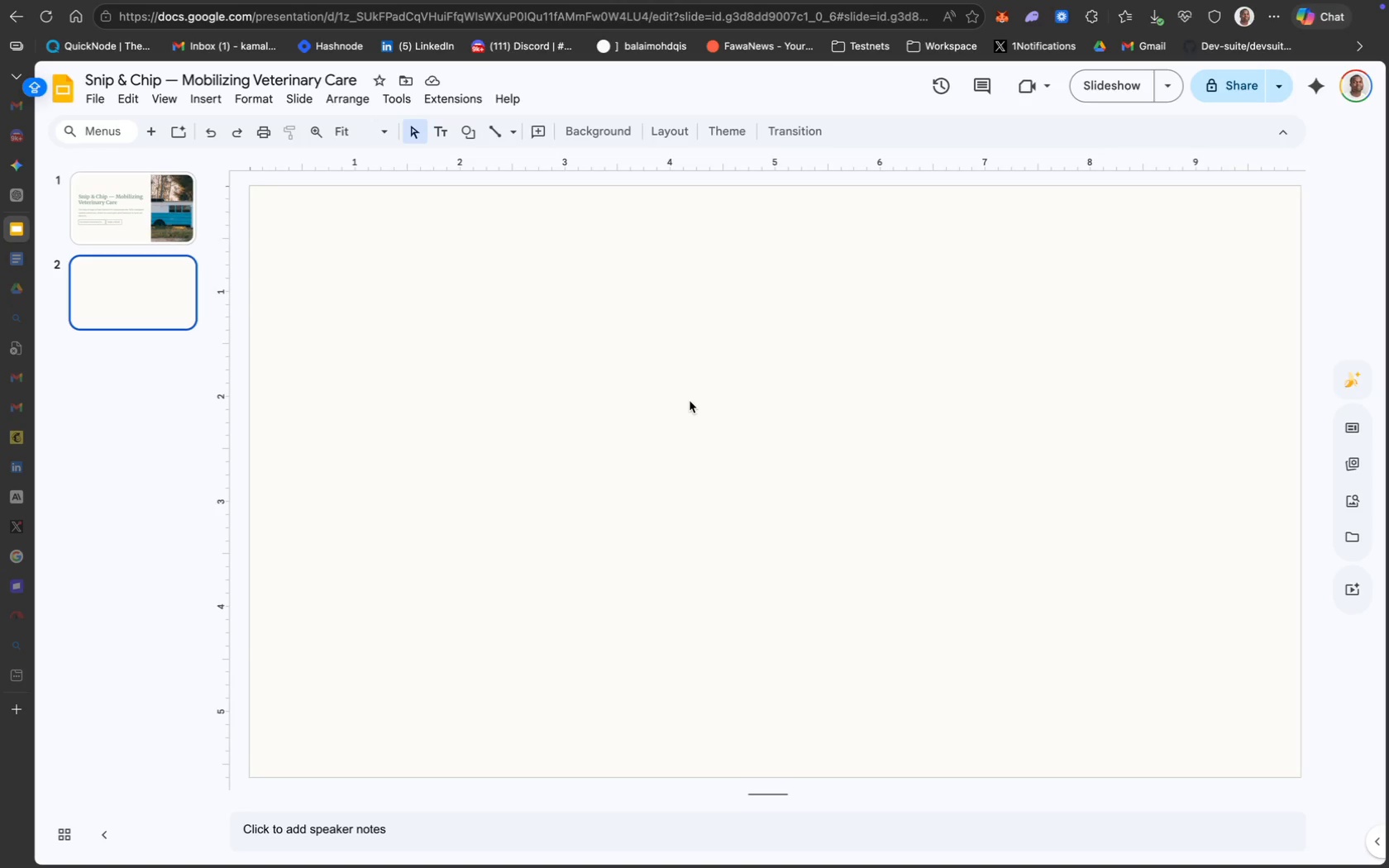 
wait(11.02)
 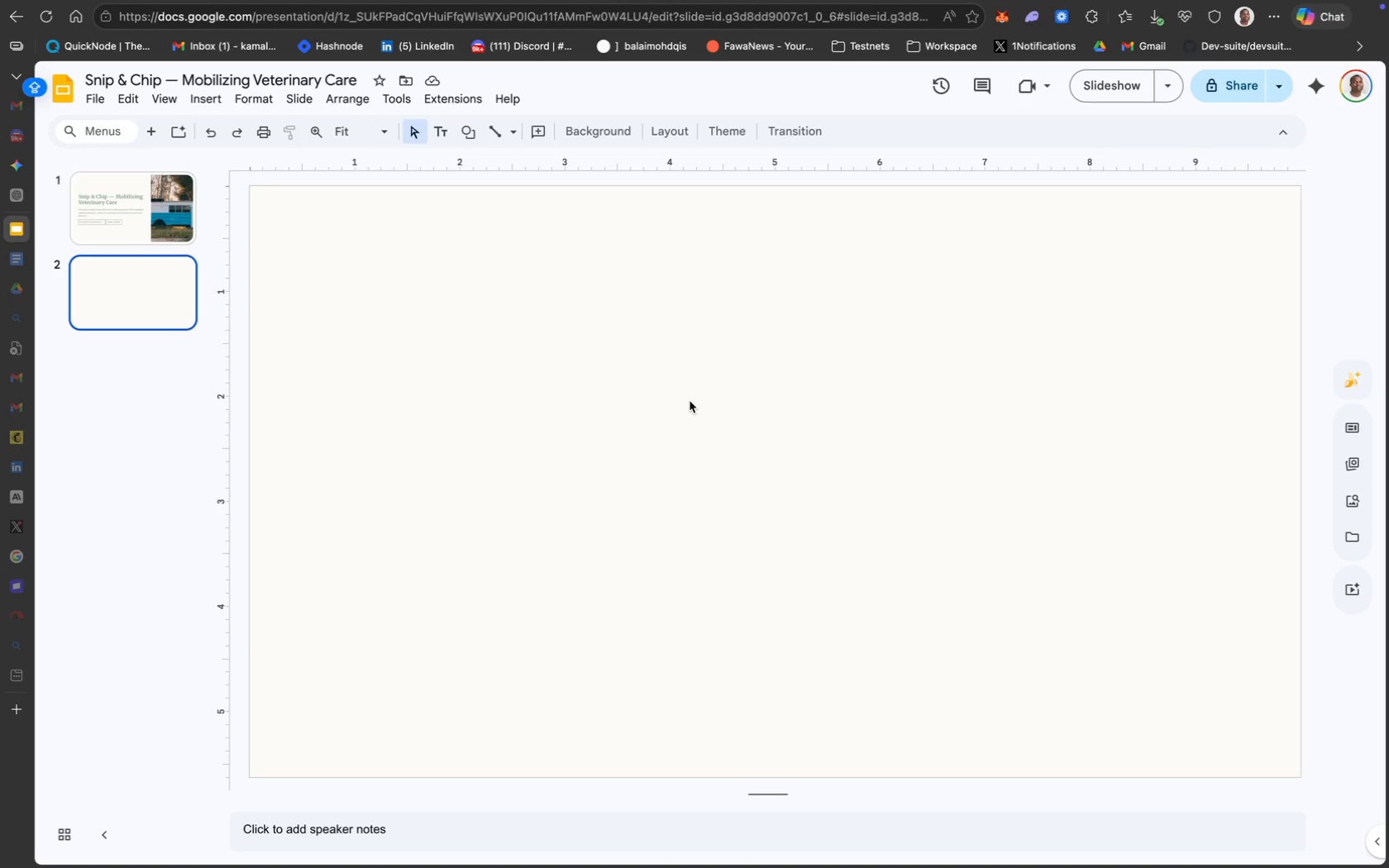 
left_click([566, 212])
 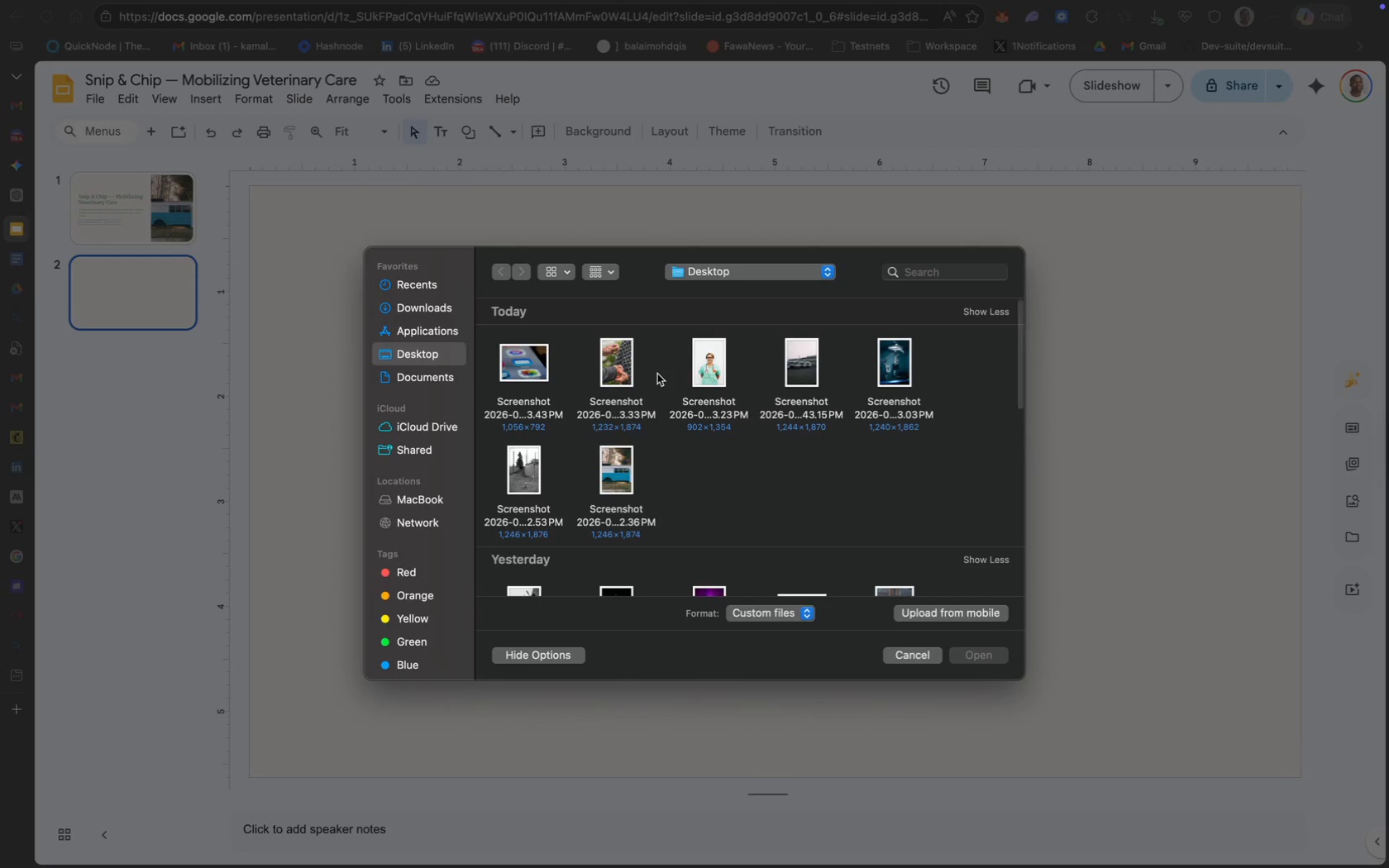 
left_click([524, 473])
 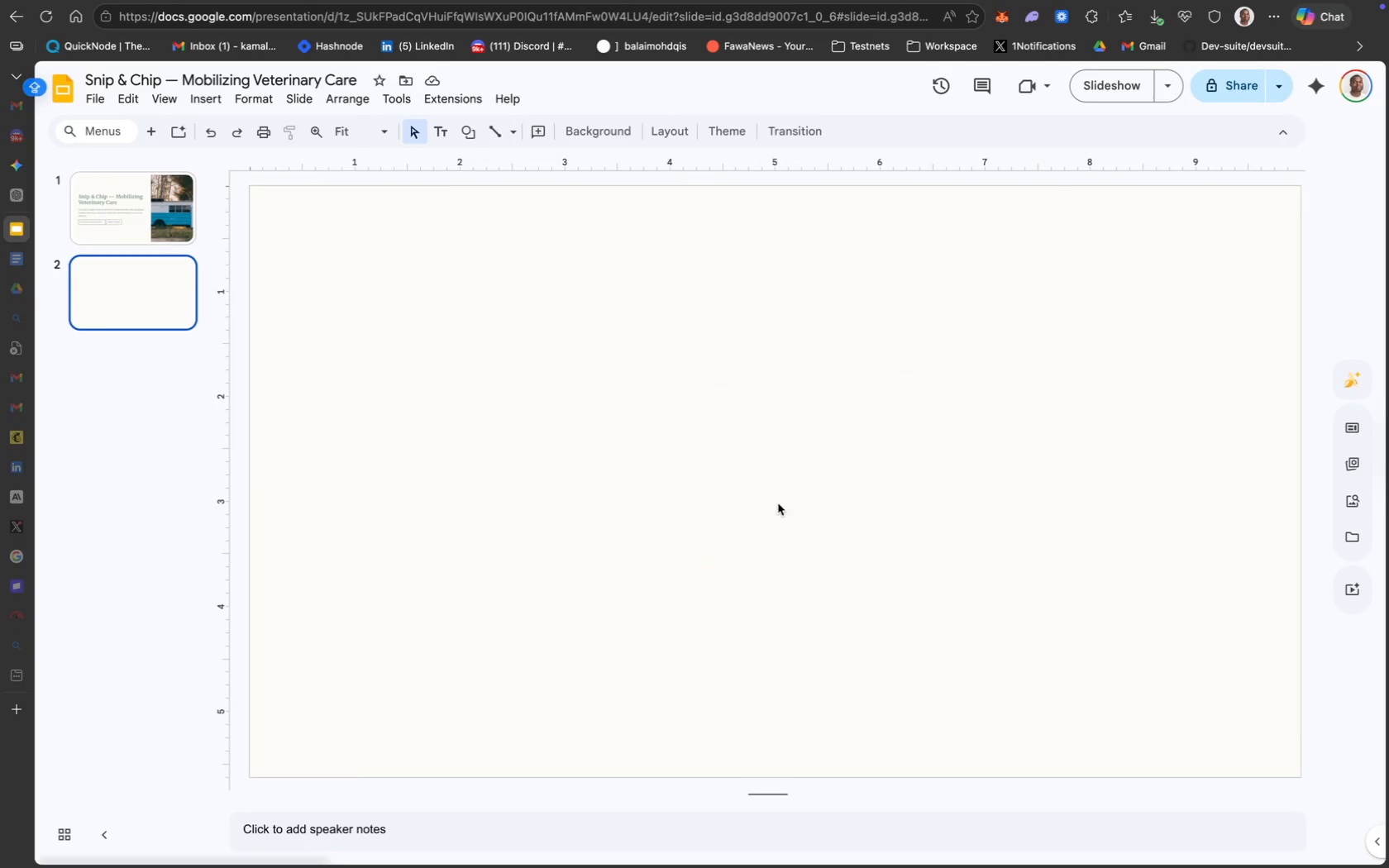 
left_click_drag(start_coordinate=[518, 481], to_coordinate=[1099, 471])
 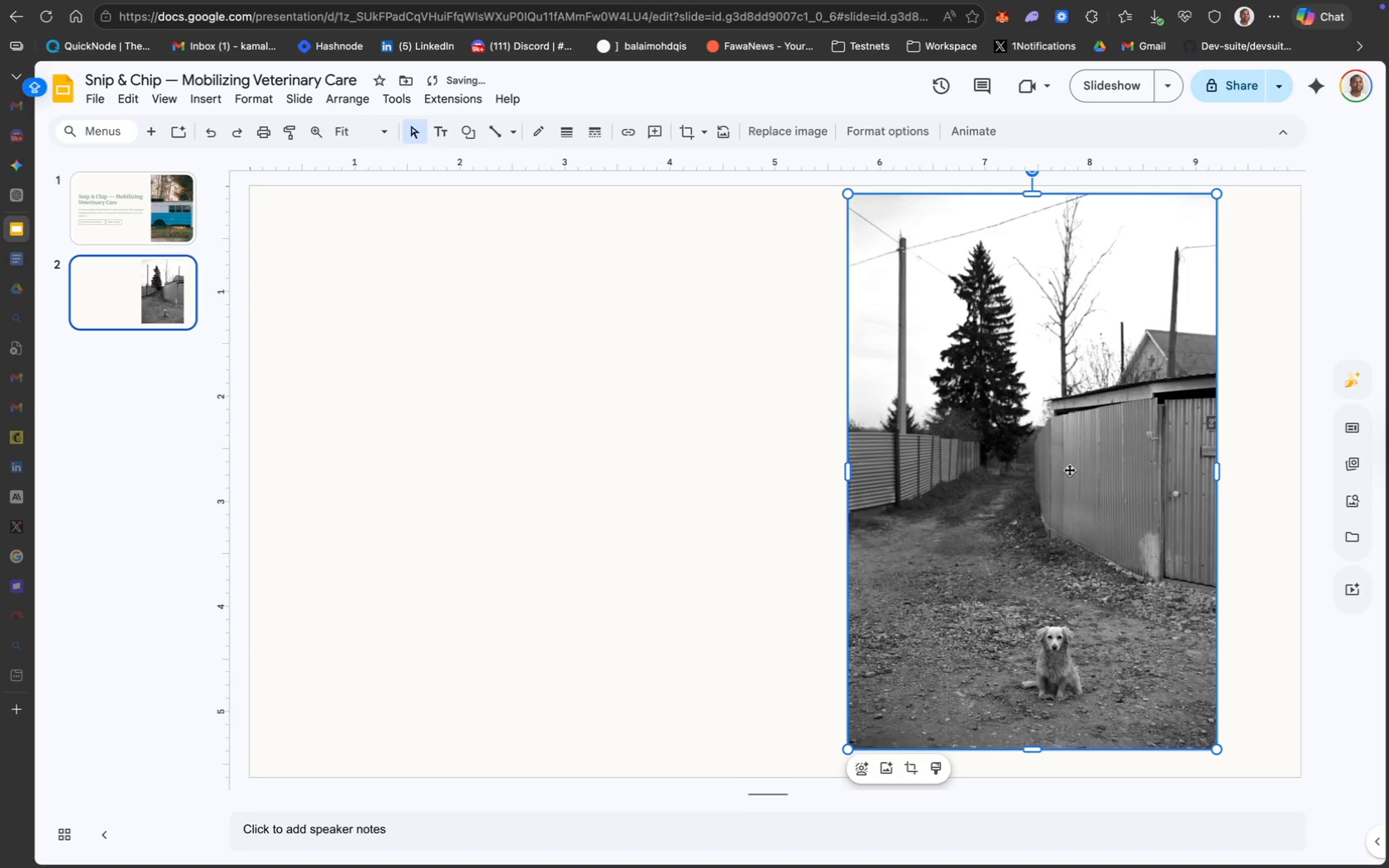 
left_click_drag(start_coordinate=[1069, 470], to_coordinate=[1153, 464])
 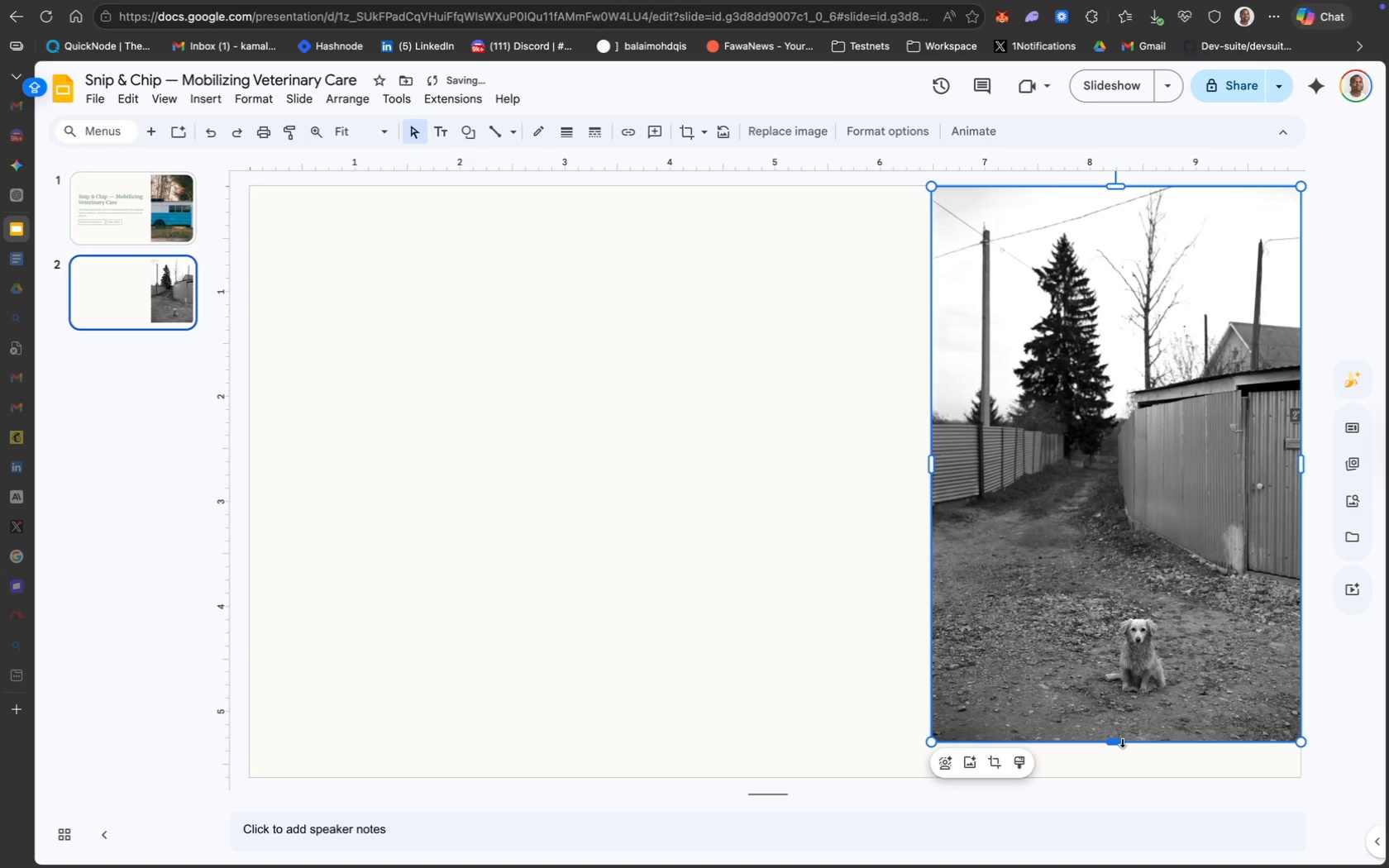 
left_click_drag(start_coordinate=[1122, 742], to_coordinate=[1124, 775])
 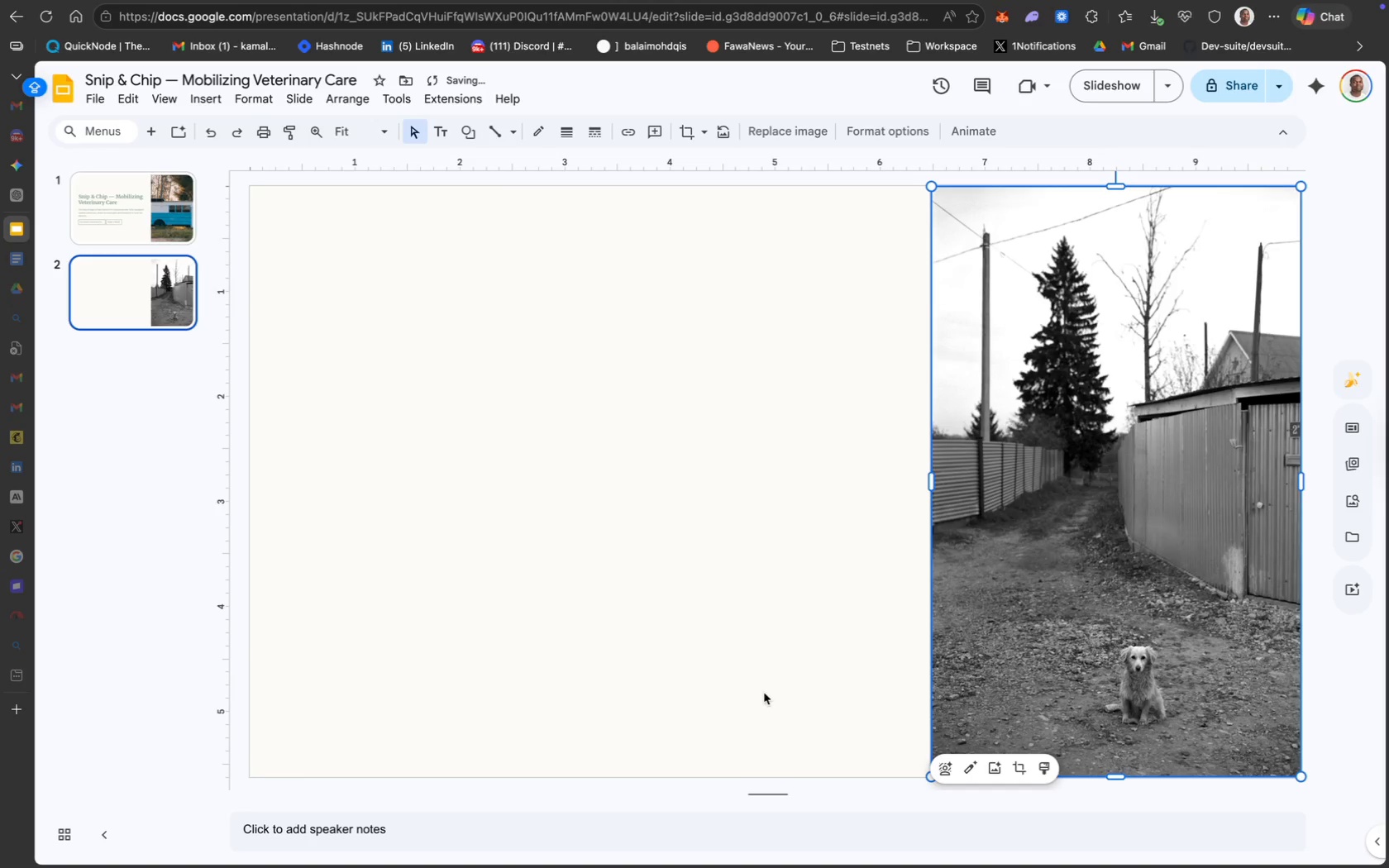 
left_click([753, 688])
 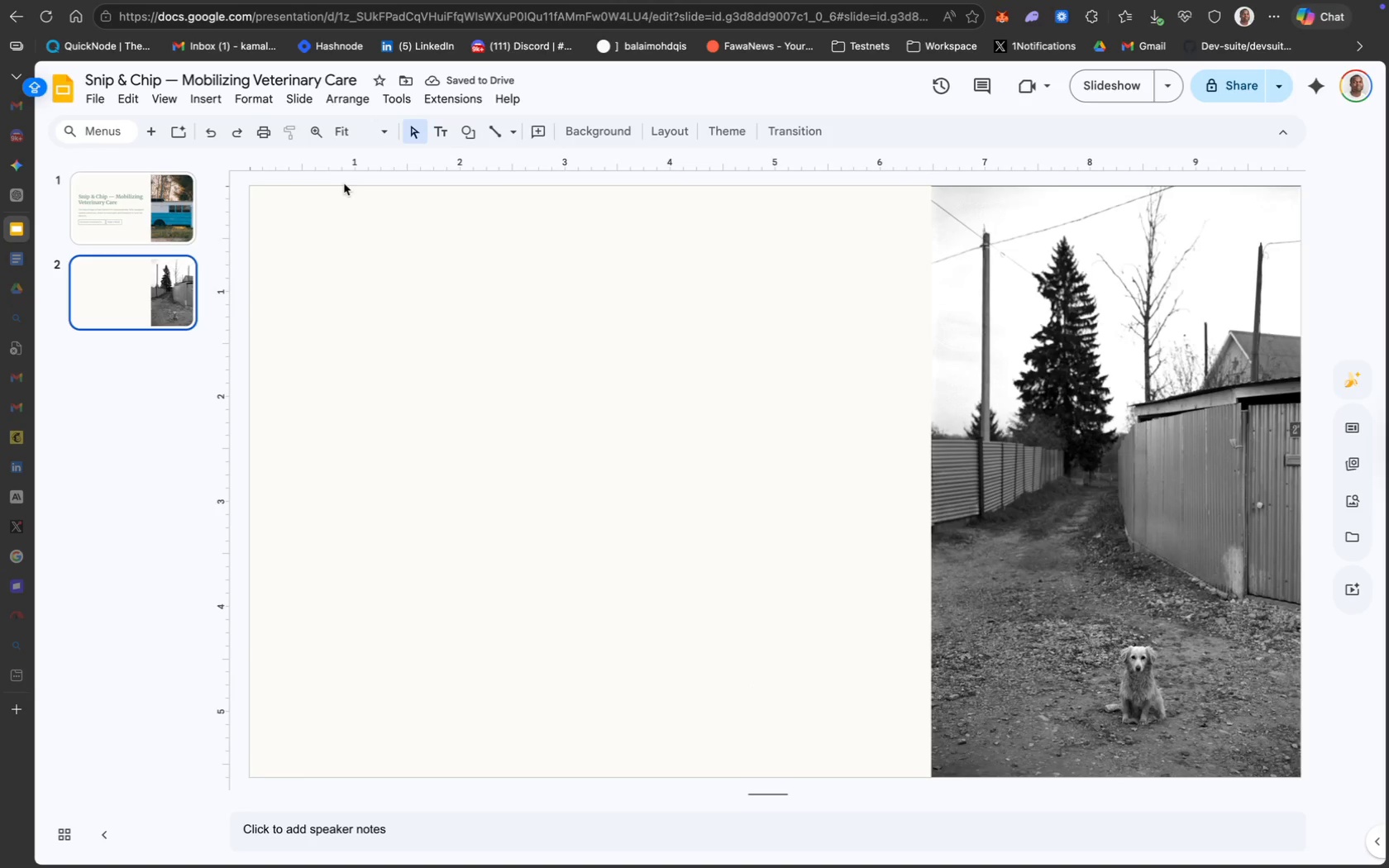 
left_click([441, 141])
 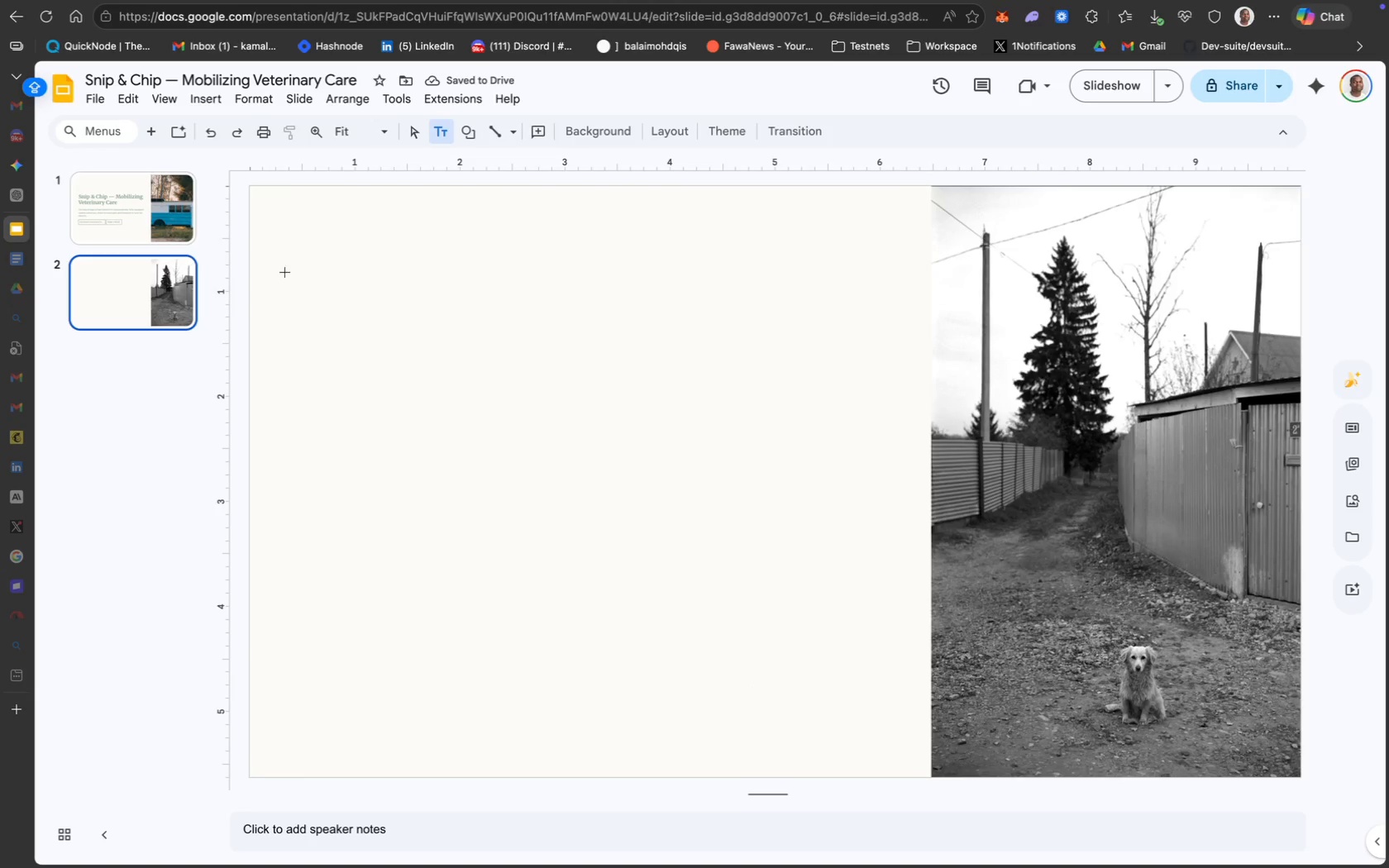 
left_click([304, 272])
 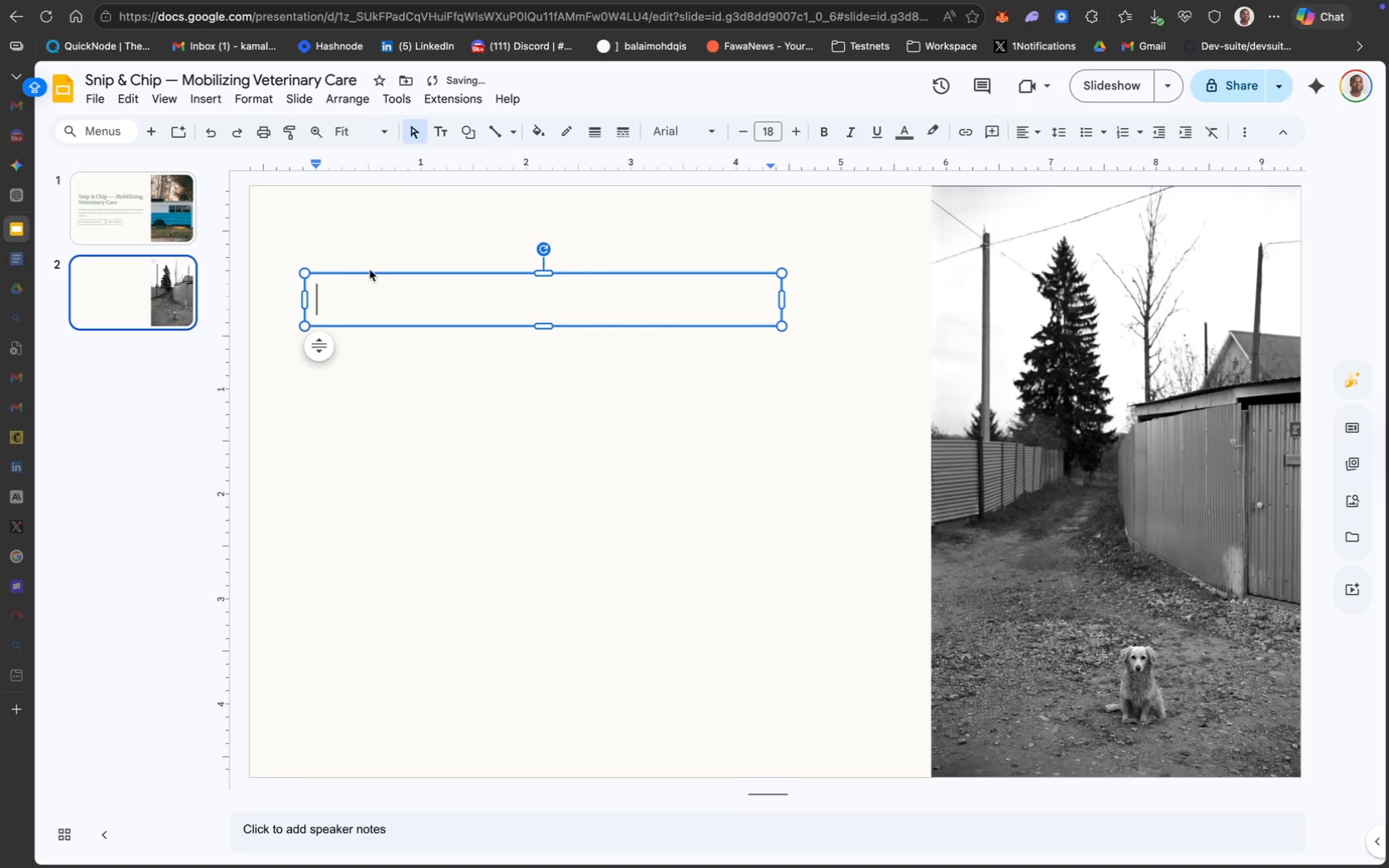 
left_click_drag(start_coordinate=[370, 270], to_coordinate=[355, 248])
 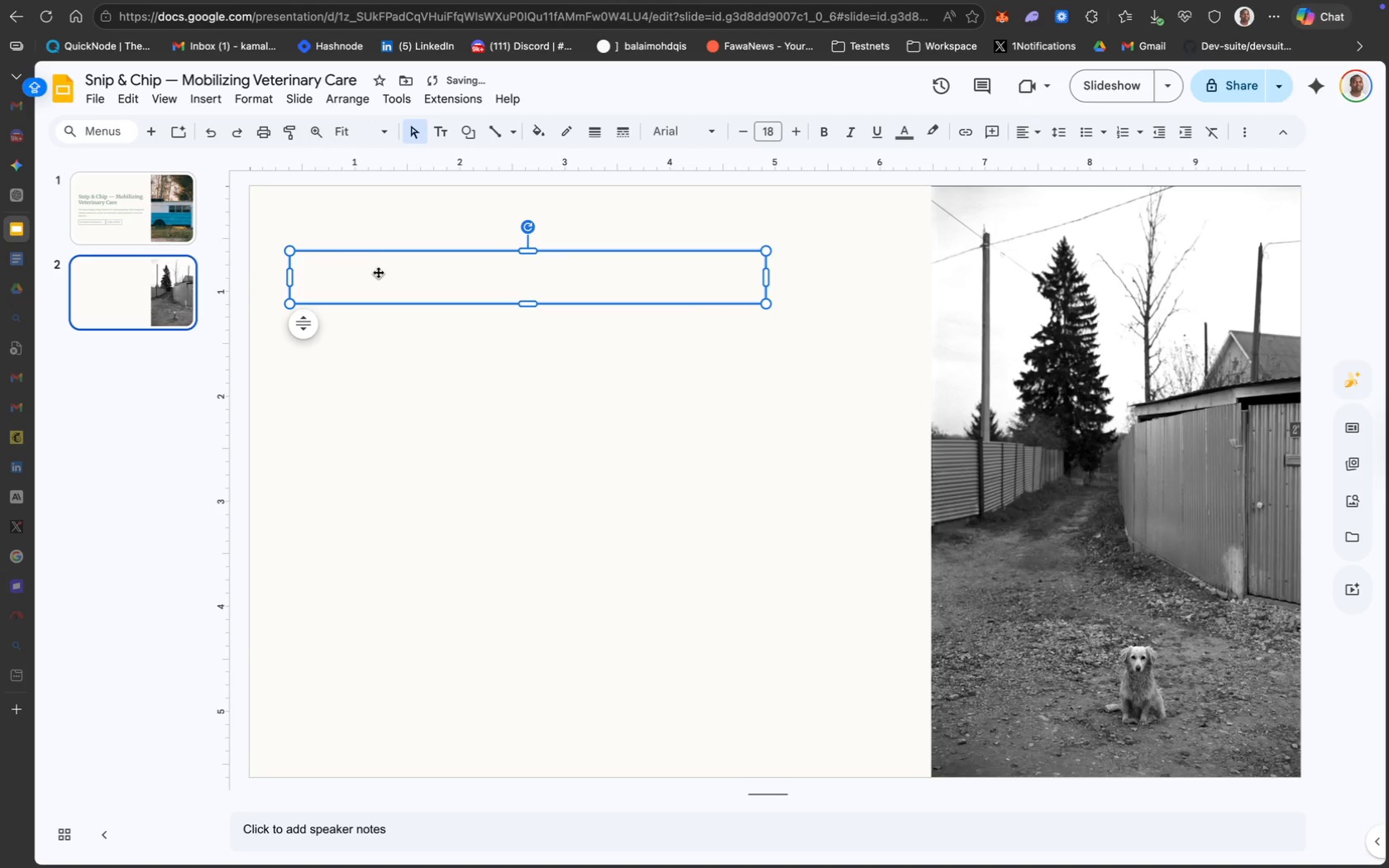 
double_click([378, 272])
 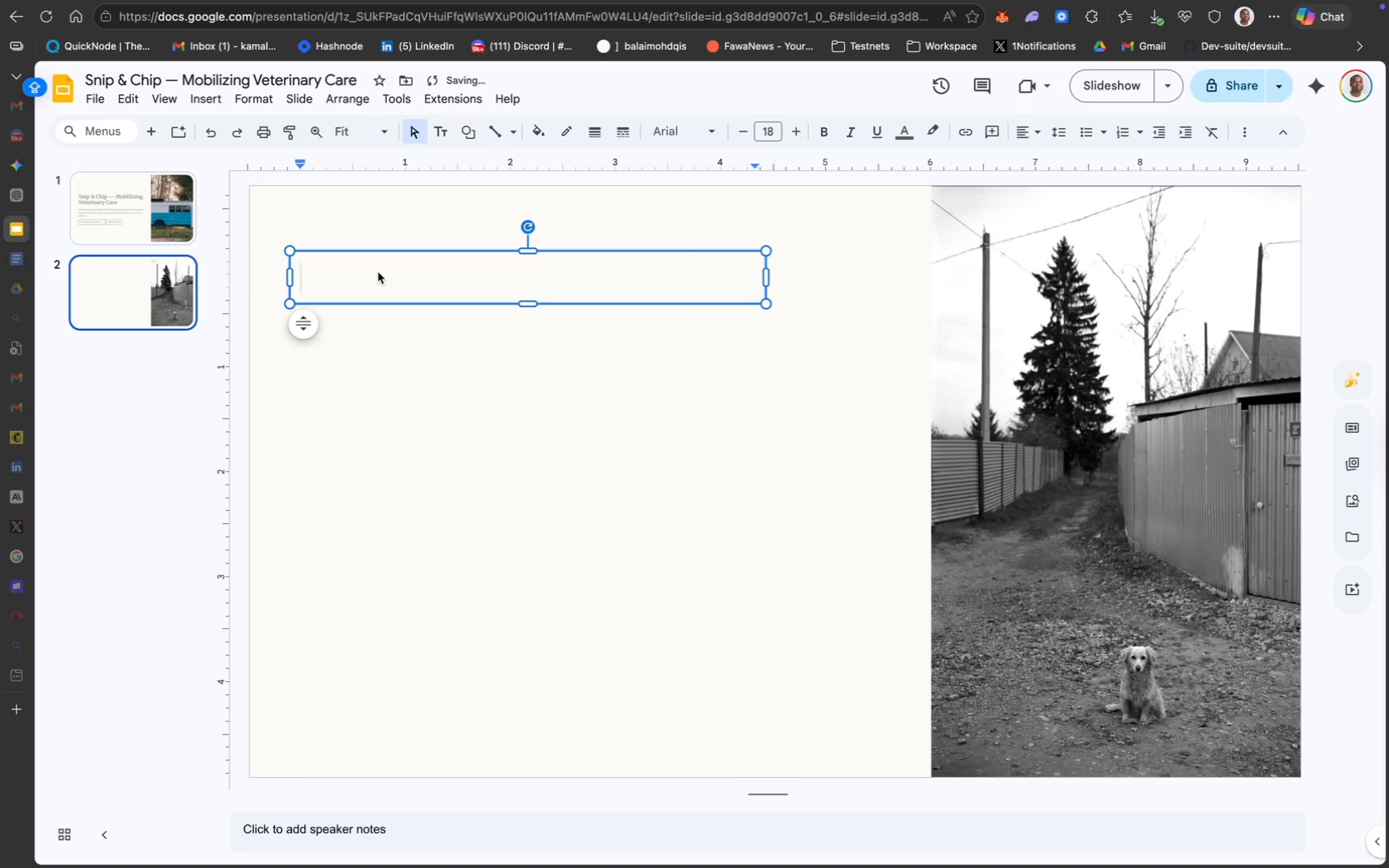 
type(The Problem: Rural Vet Deserts)
 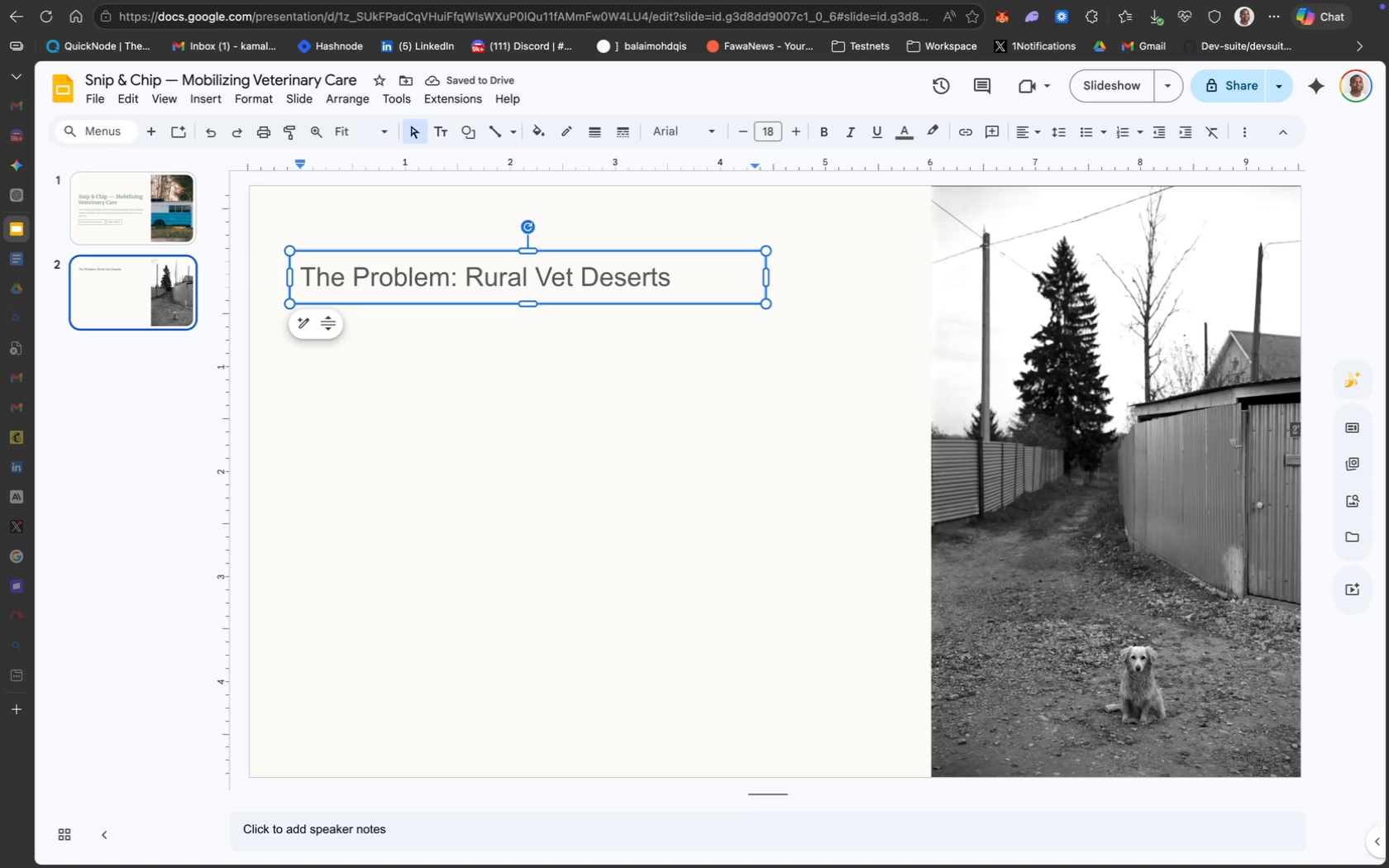 
key(Meta+CommandLeft)
 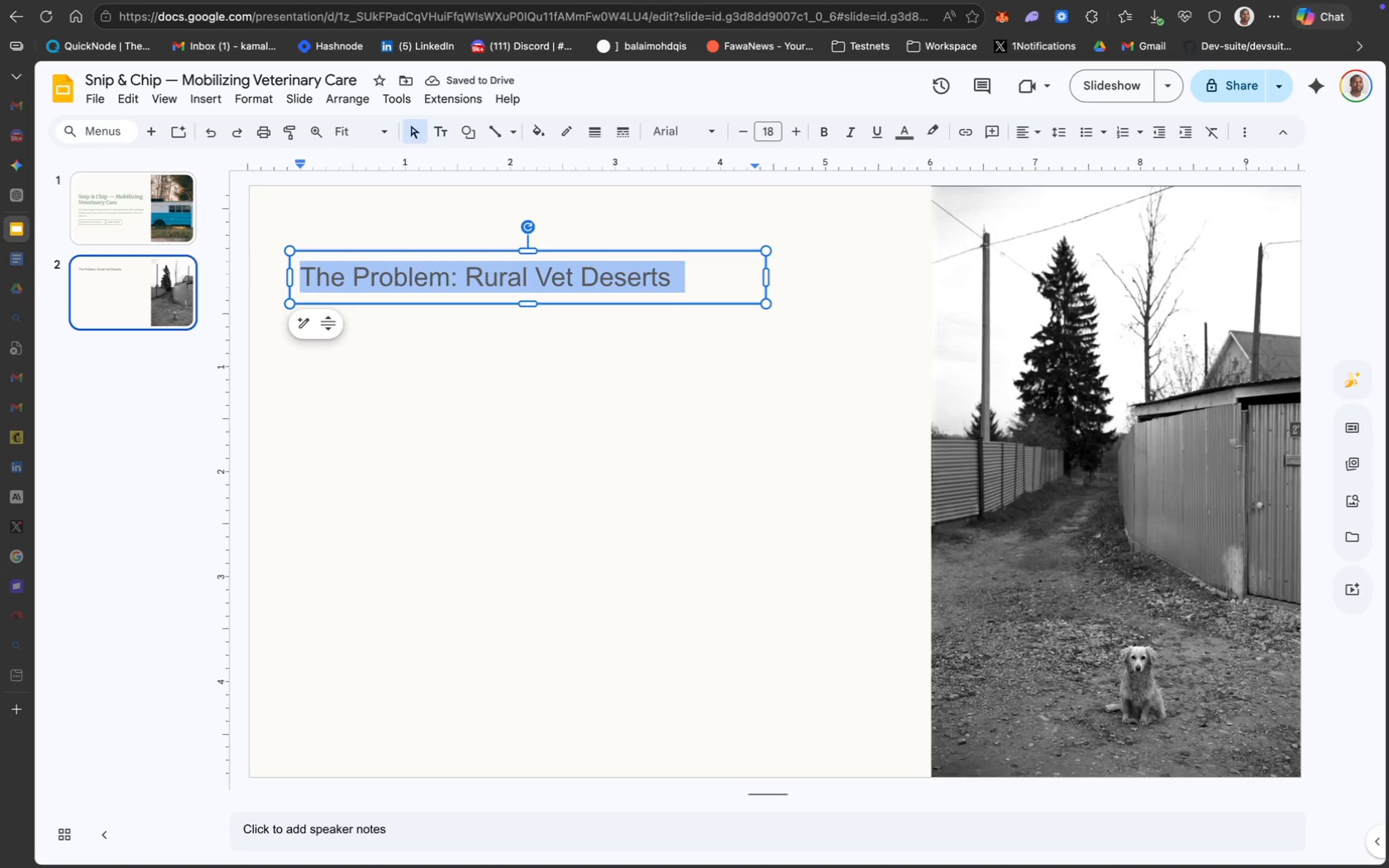 
key(Meta+A)
 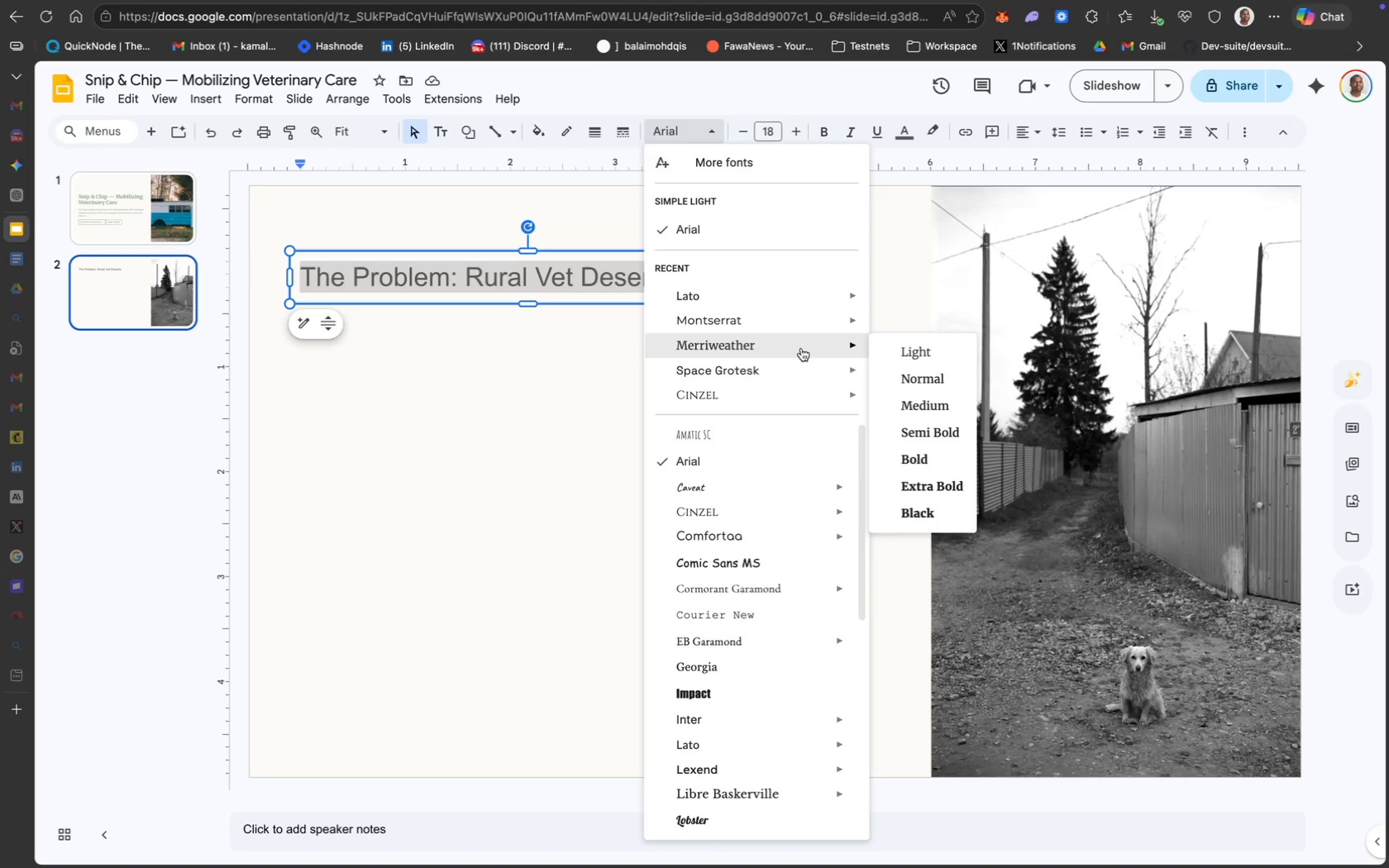 
wait(22.89)
 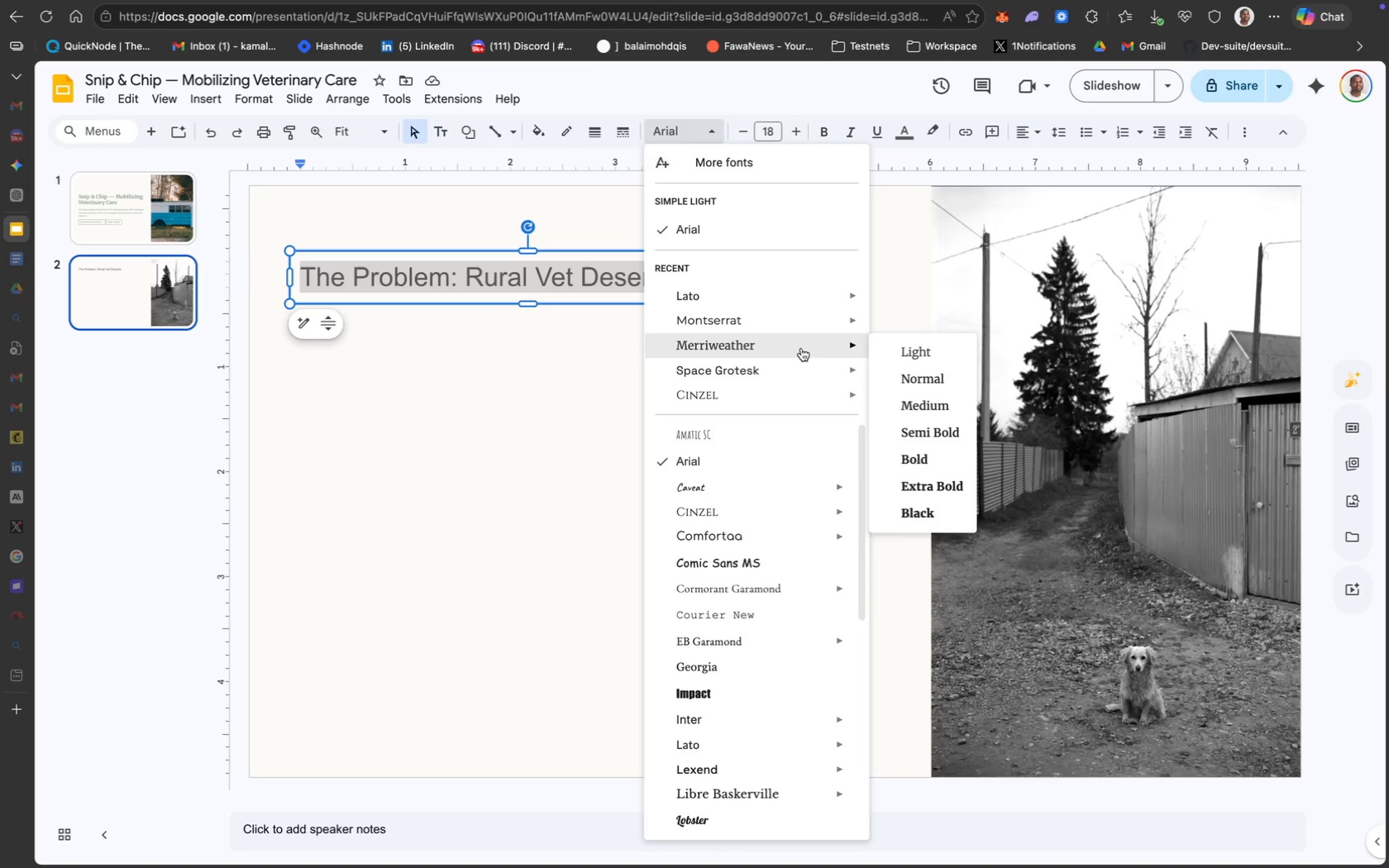 
key(CapsLock)
 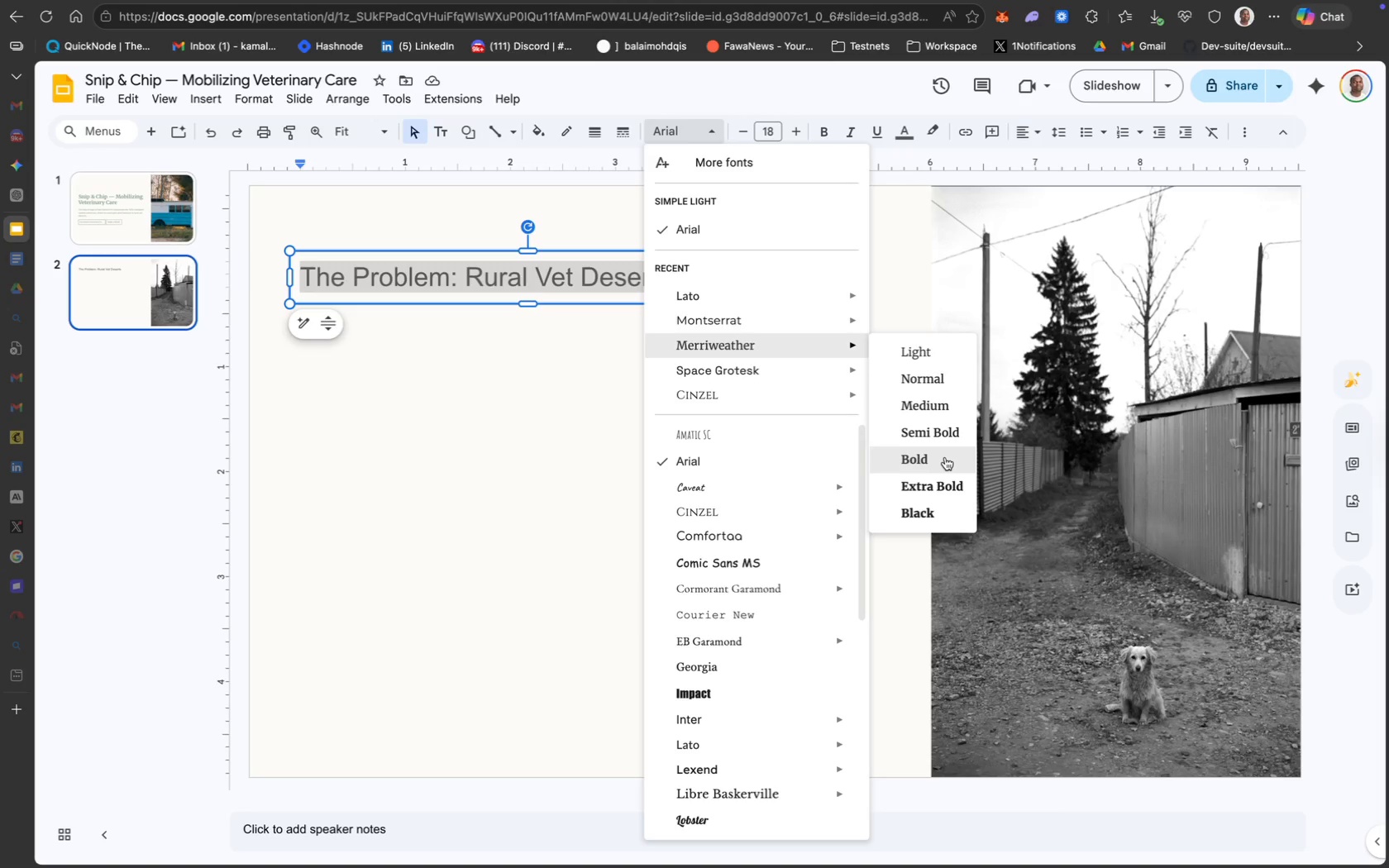 
left_click([945, 457])
 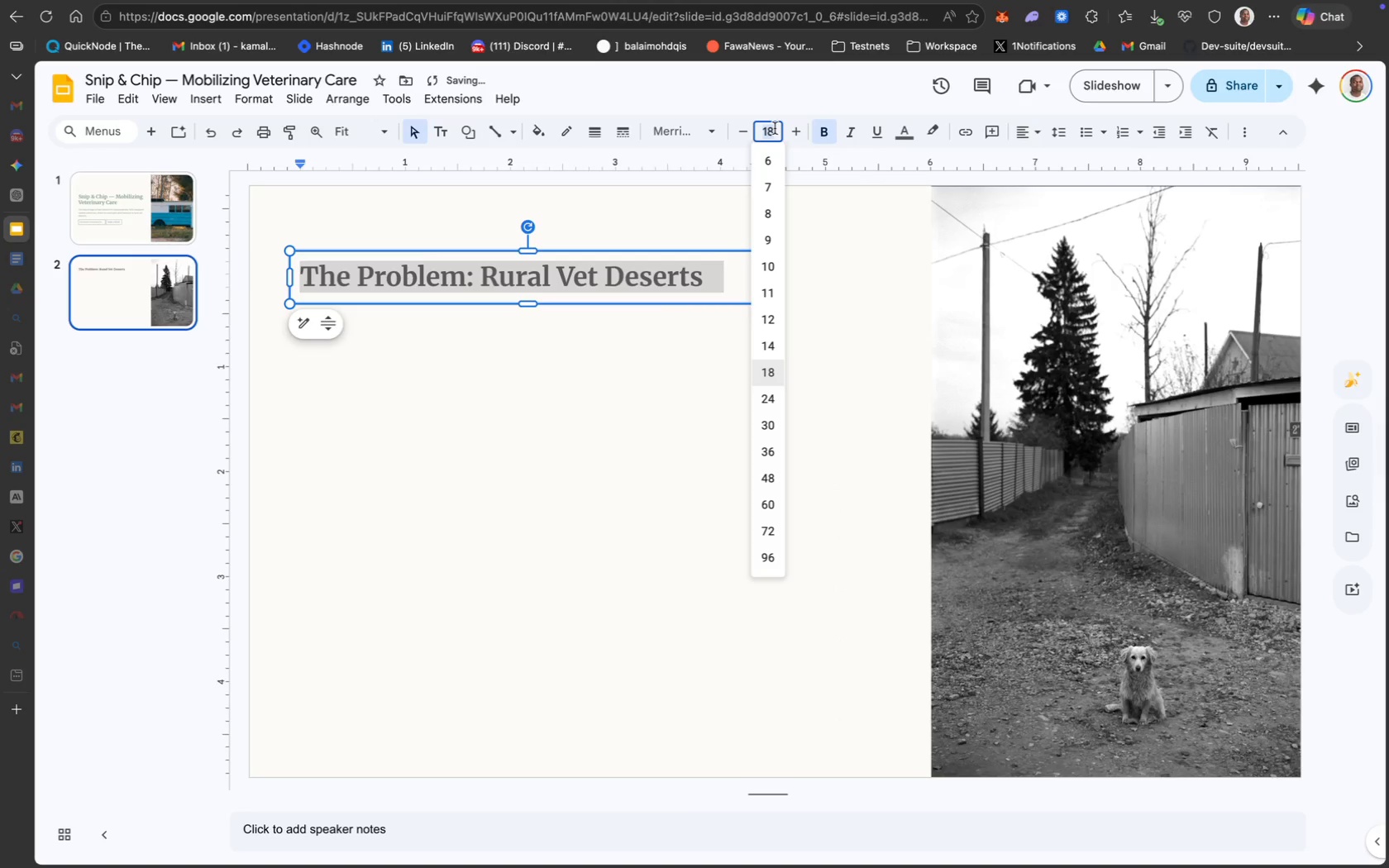 
type(30)
 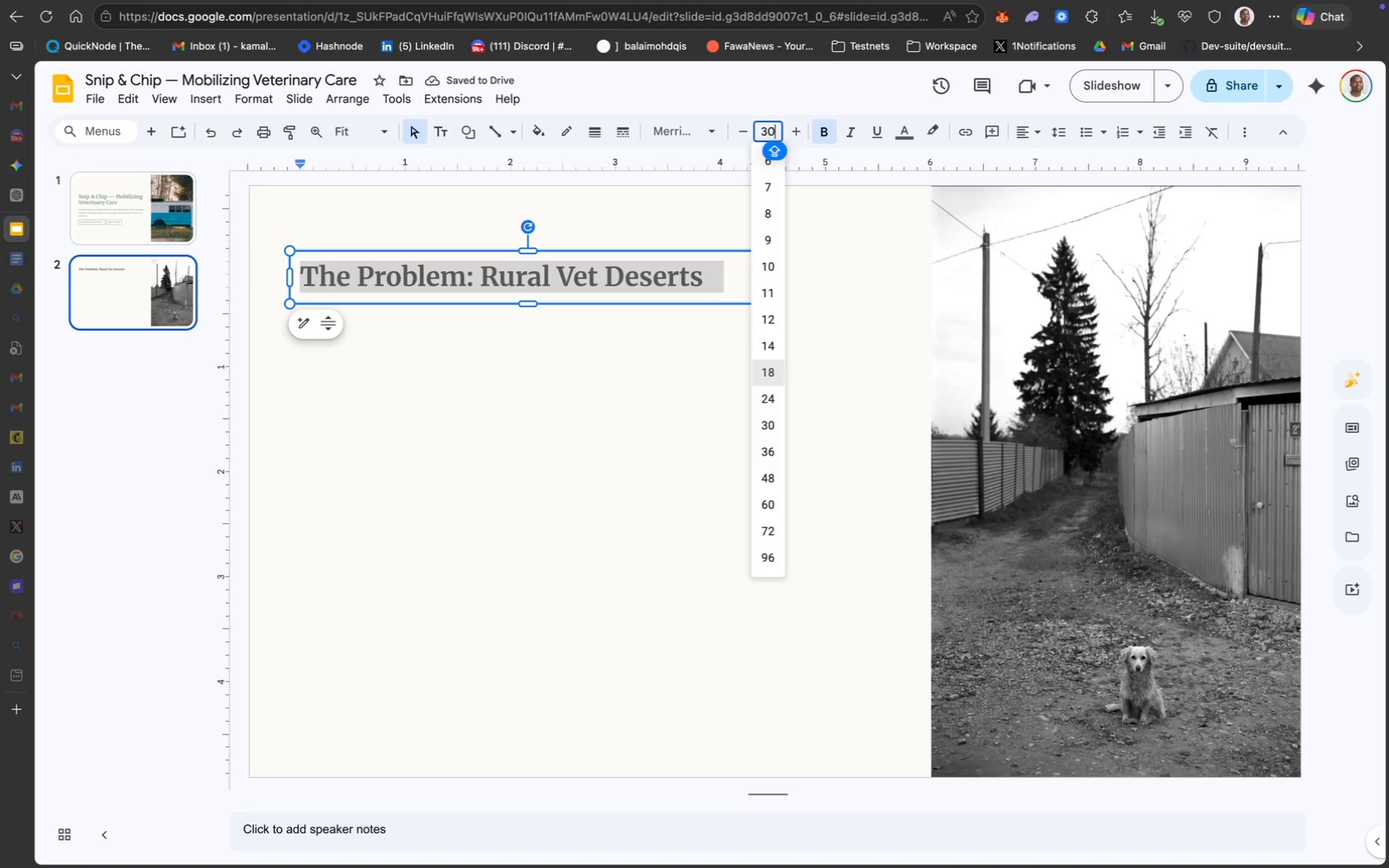 
key(Enter)
 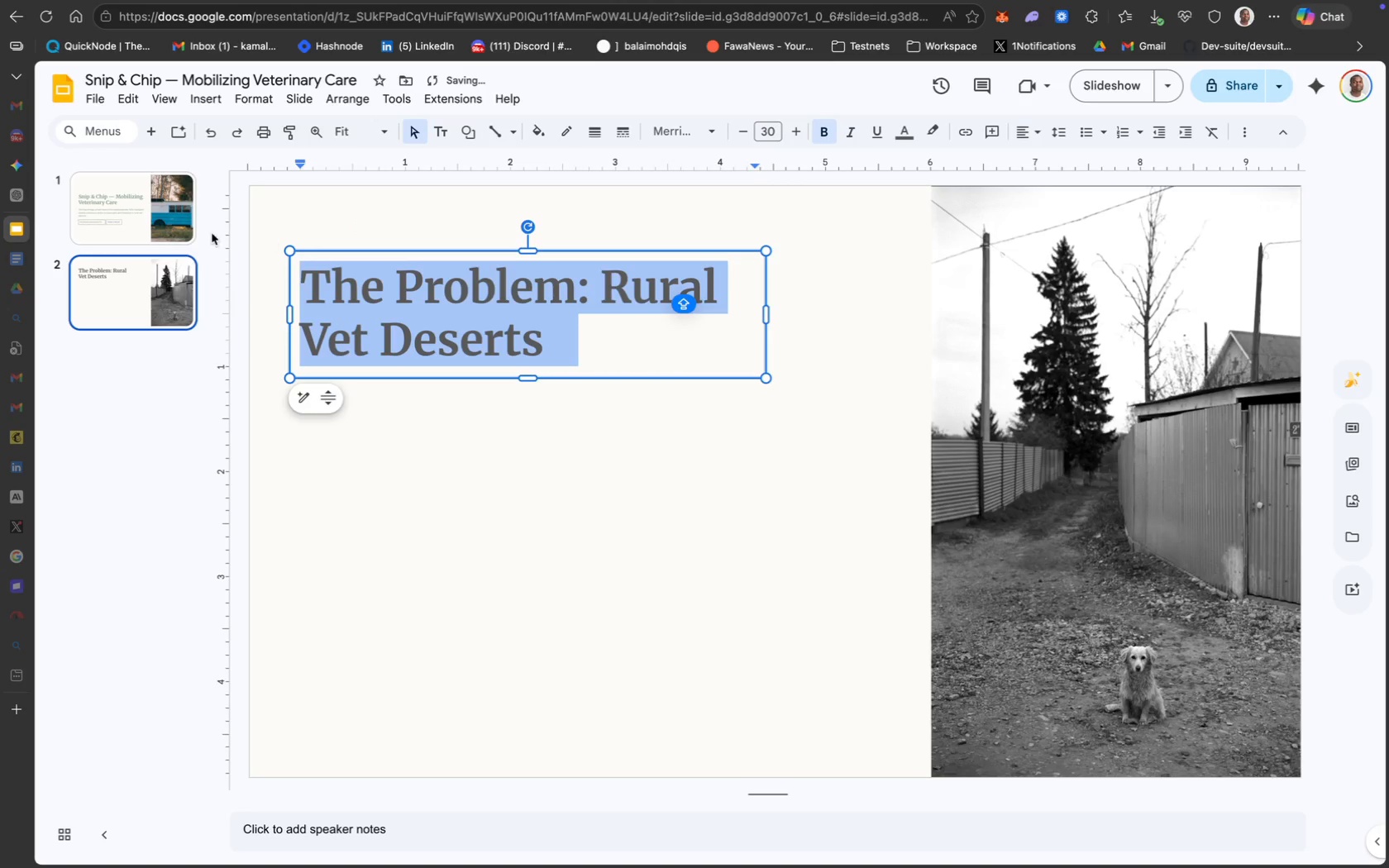 
left_click([162, 220])
 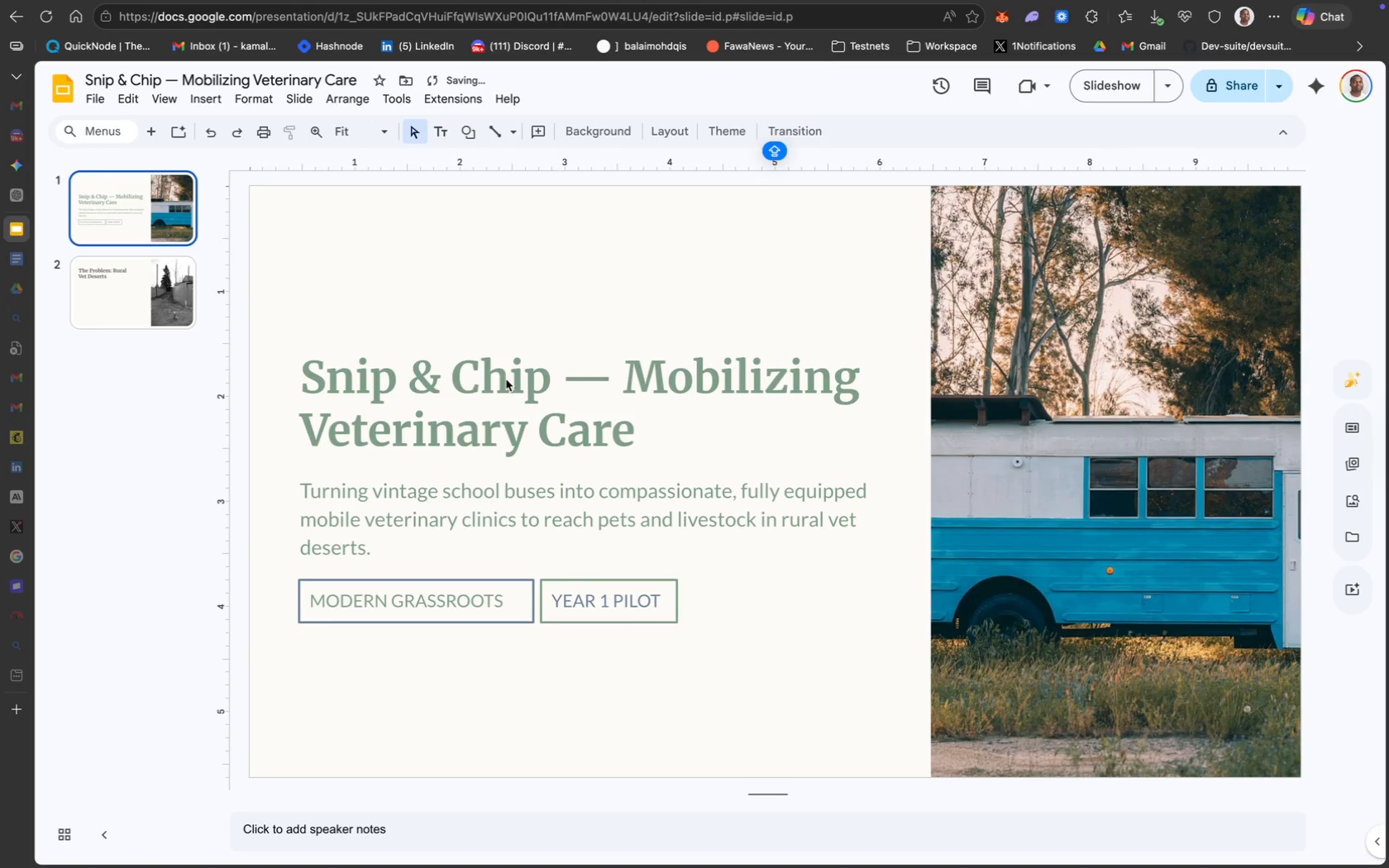 
left_click([506, 395])
 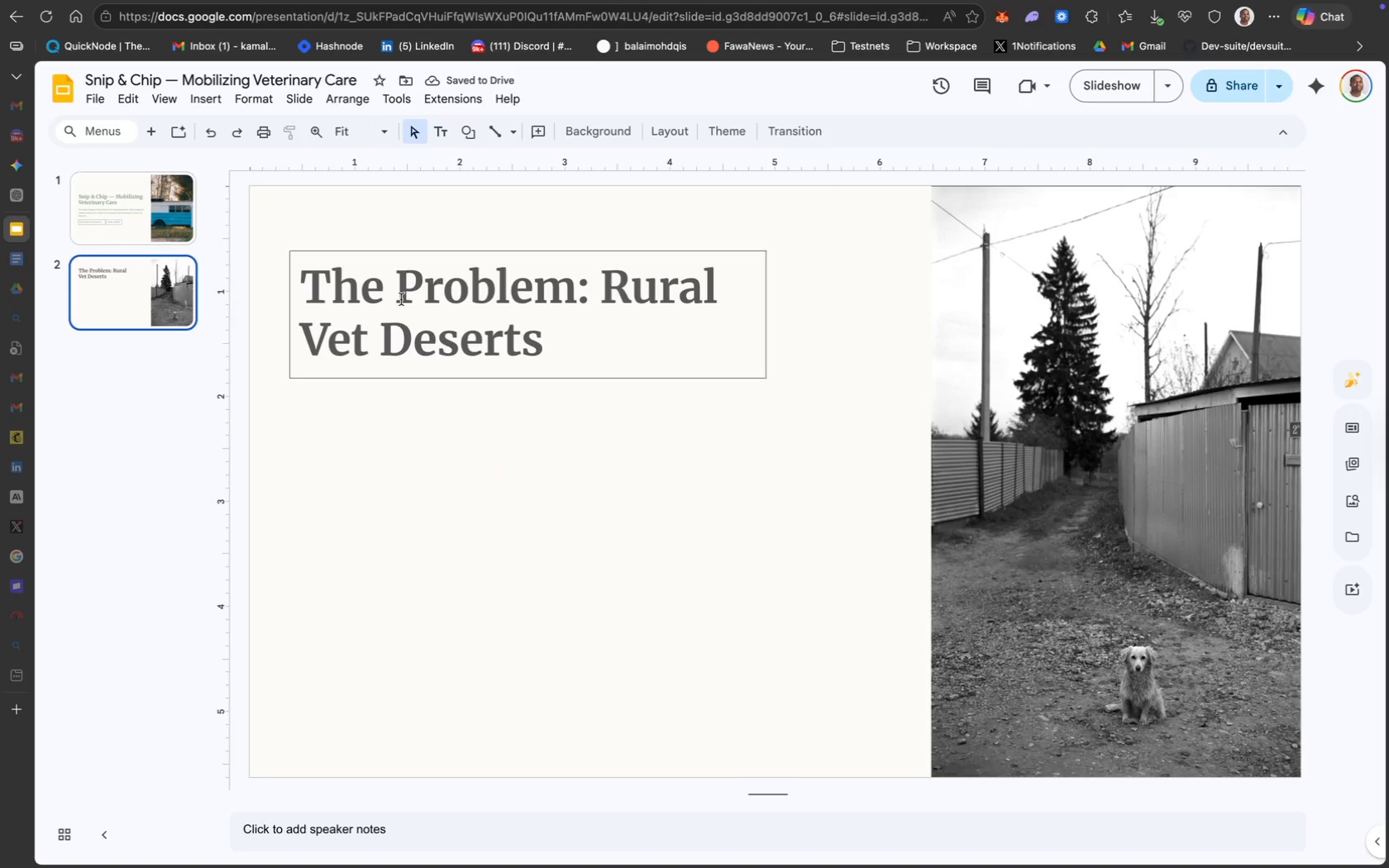 
key(Meta+CommandLeft)
 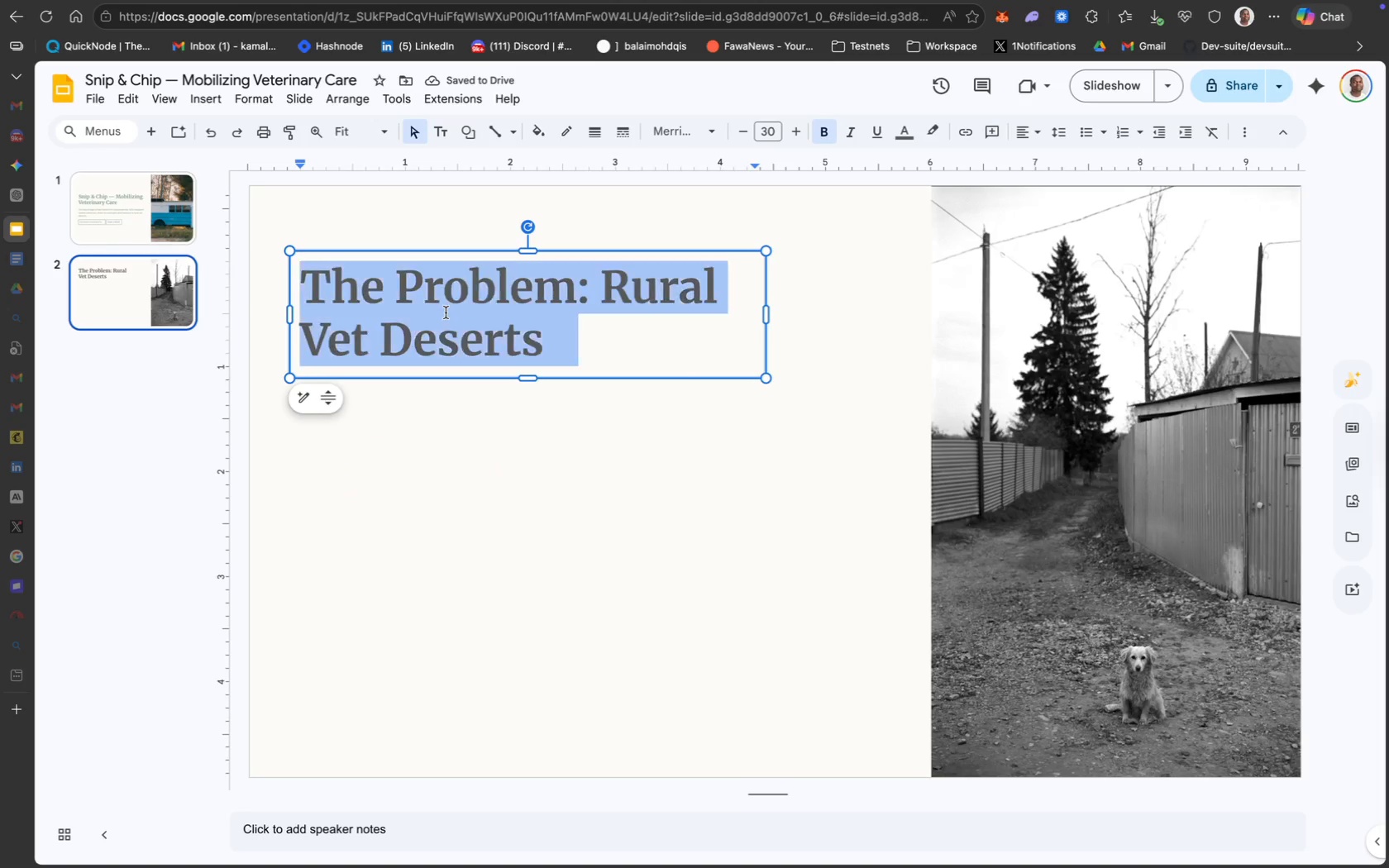 
key(Meta+A)
 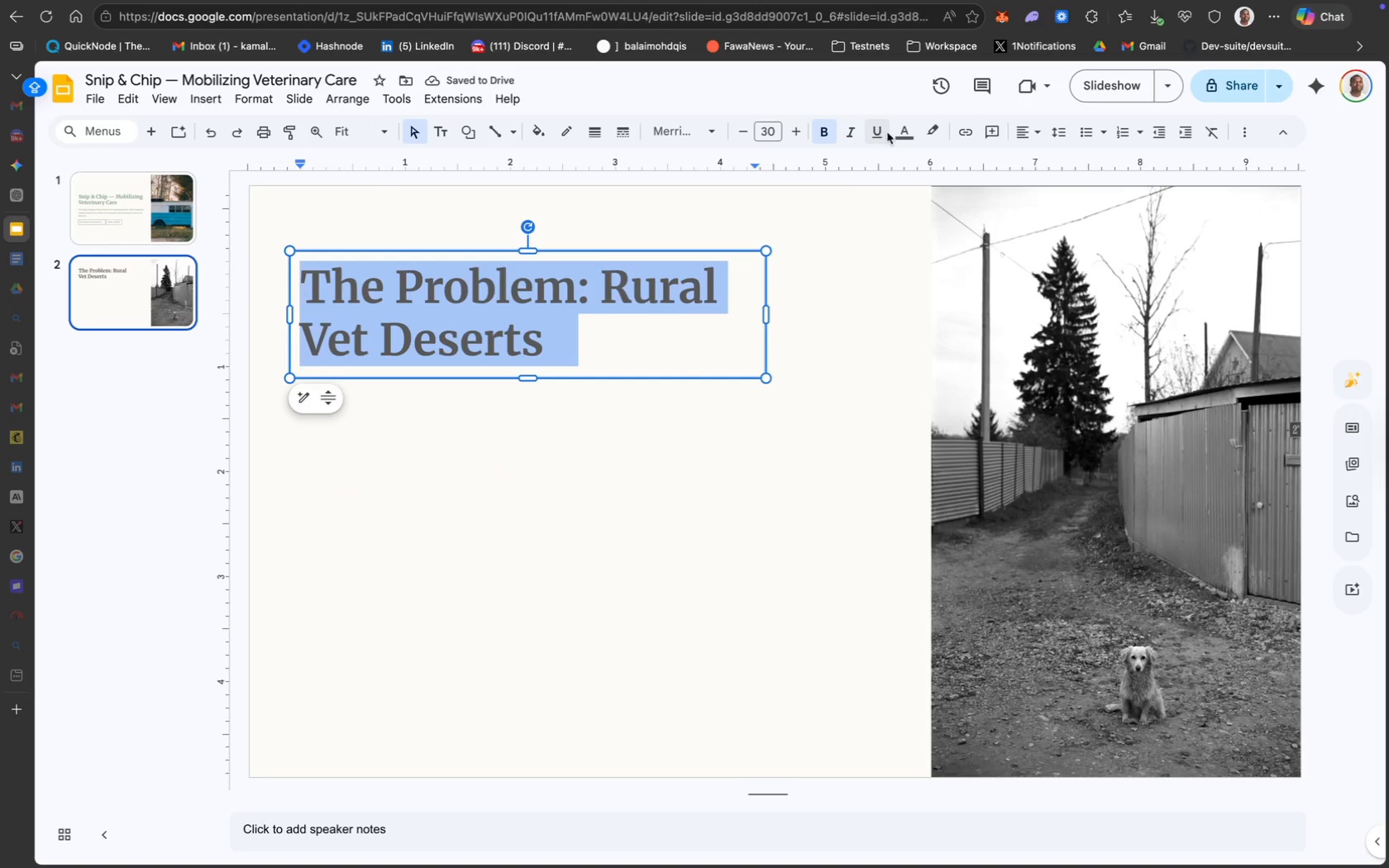 
left_click([905, 138])
 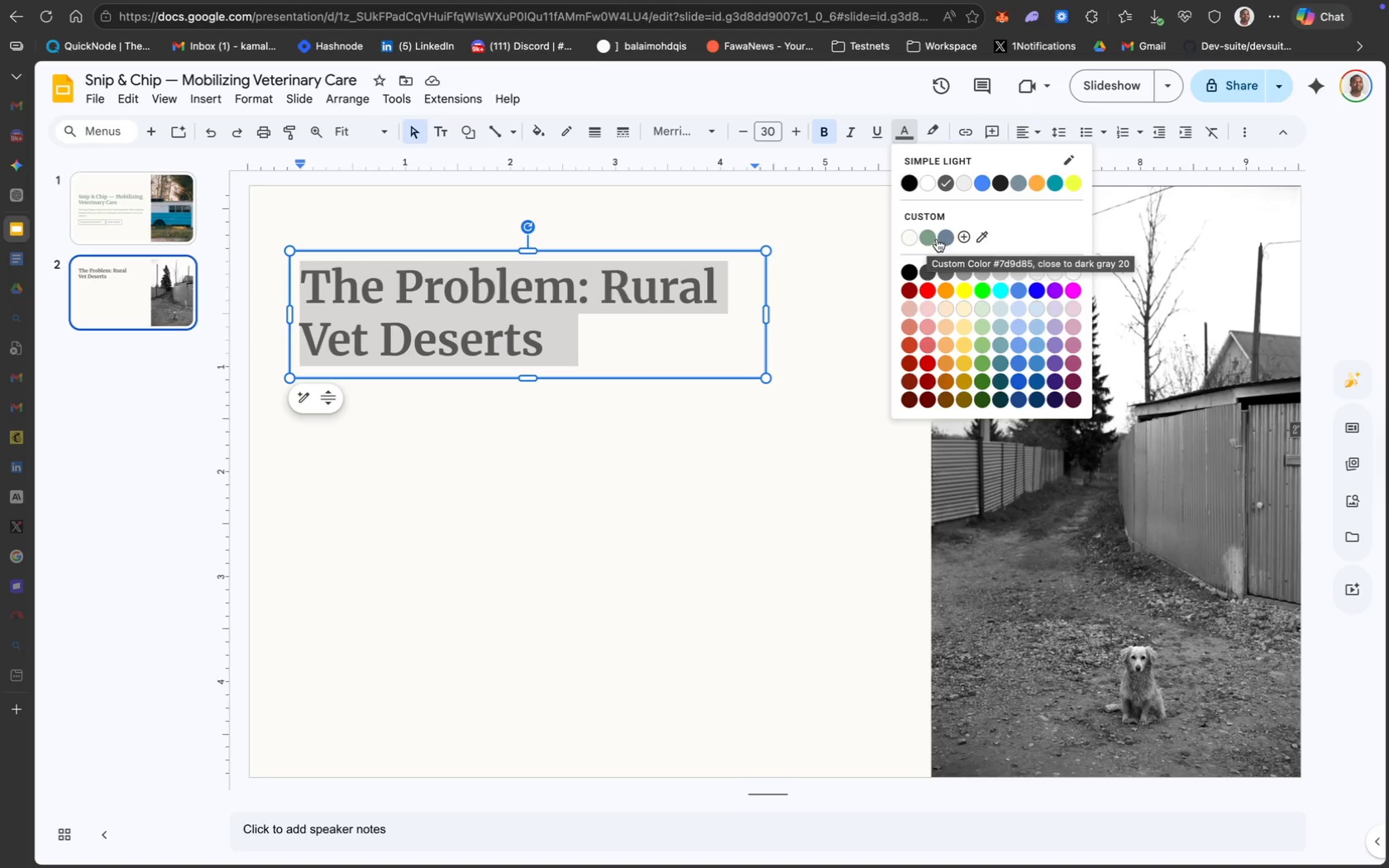 
wait(19.73)
 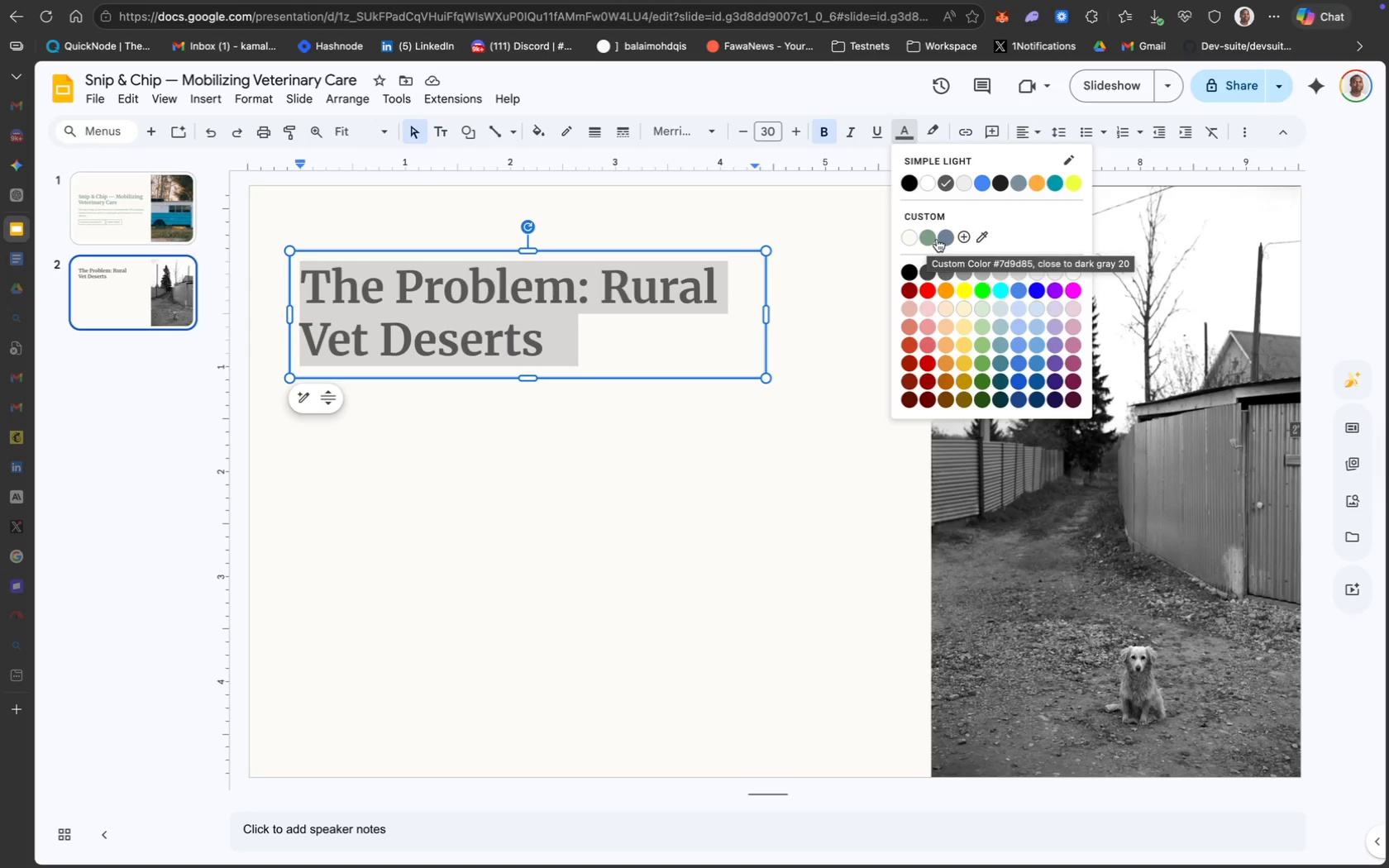 
left_click_drag(start_coordinate=[767, 317], to_coordinate=[853, 320])
 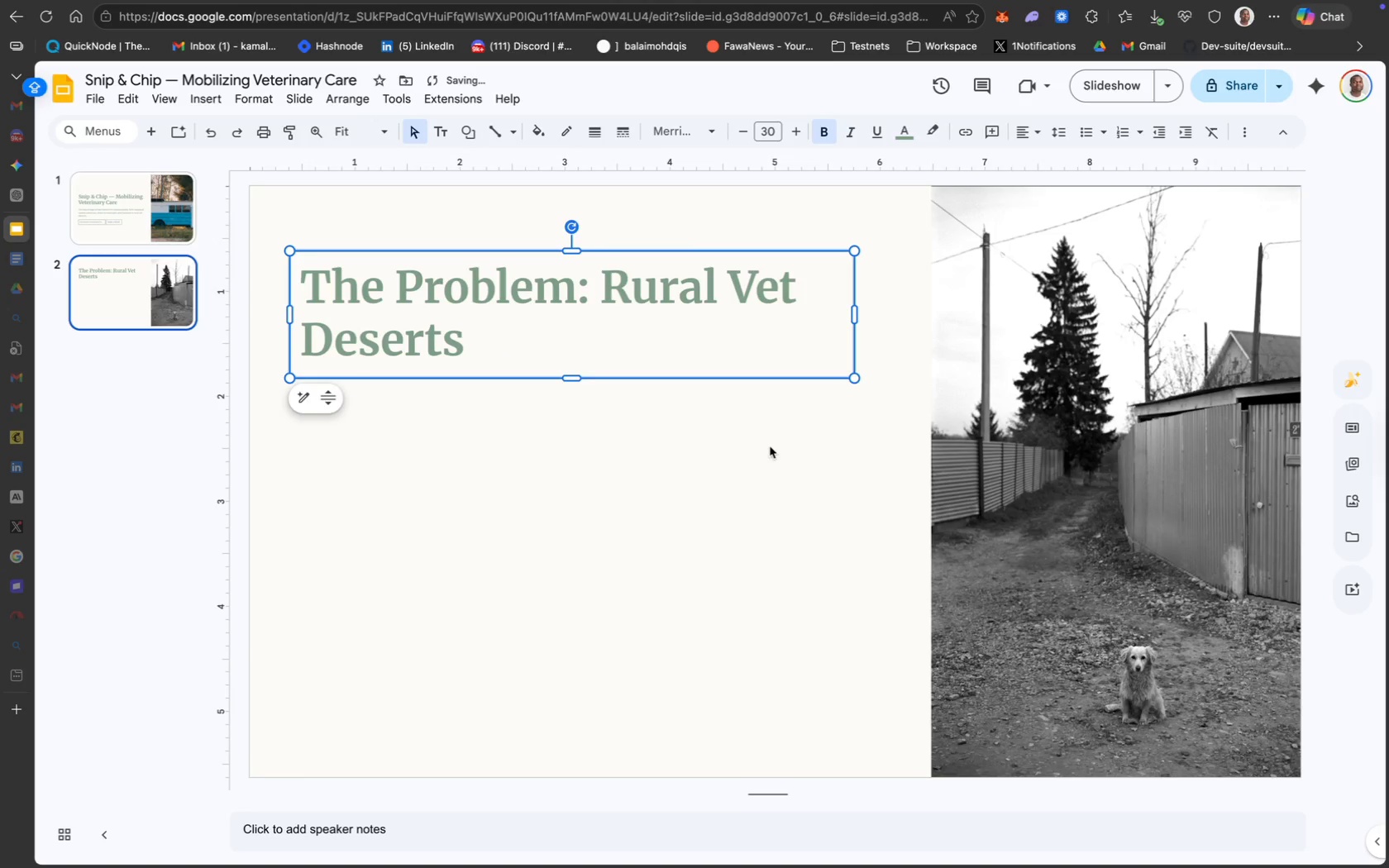 
left_click([766, 447])
 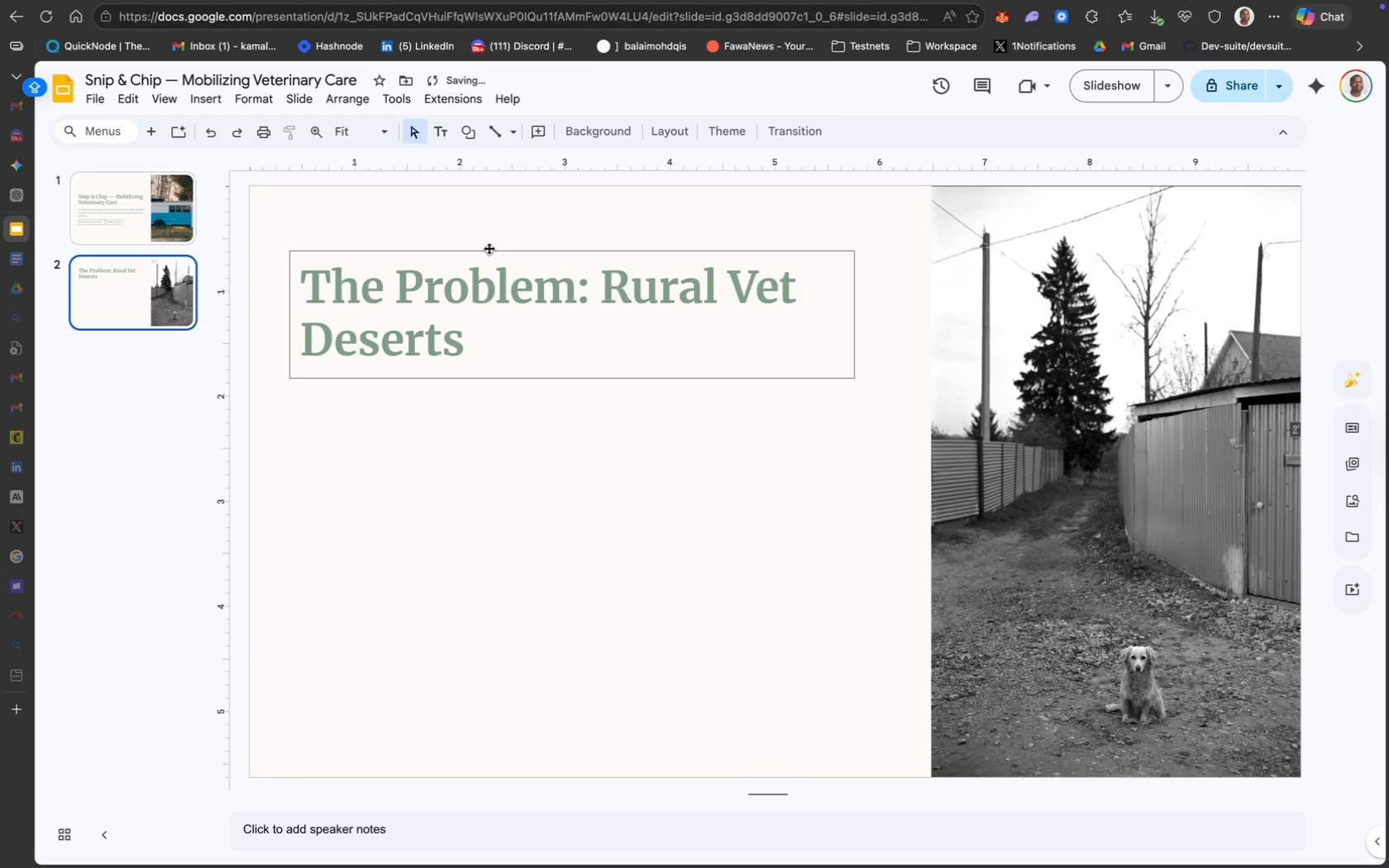 
left_click_drag(start_coordinate=[489, 248], to_coordinate=[490, 236])
 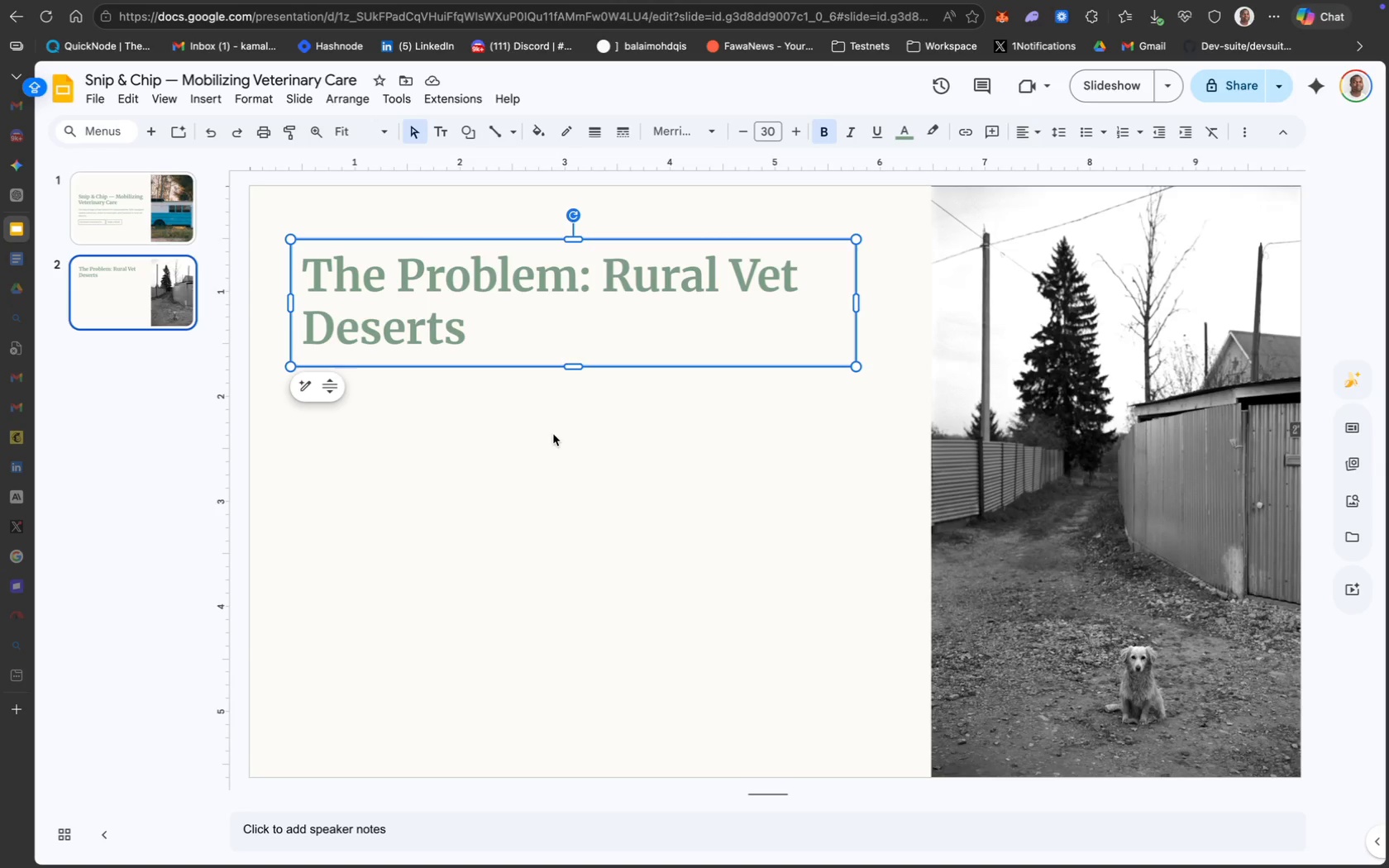 
wait(47.63)
 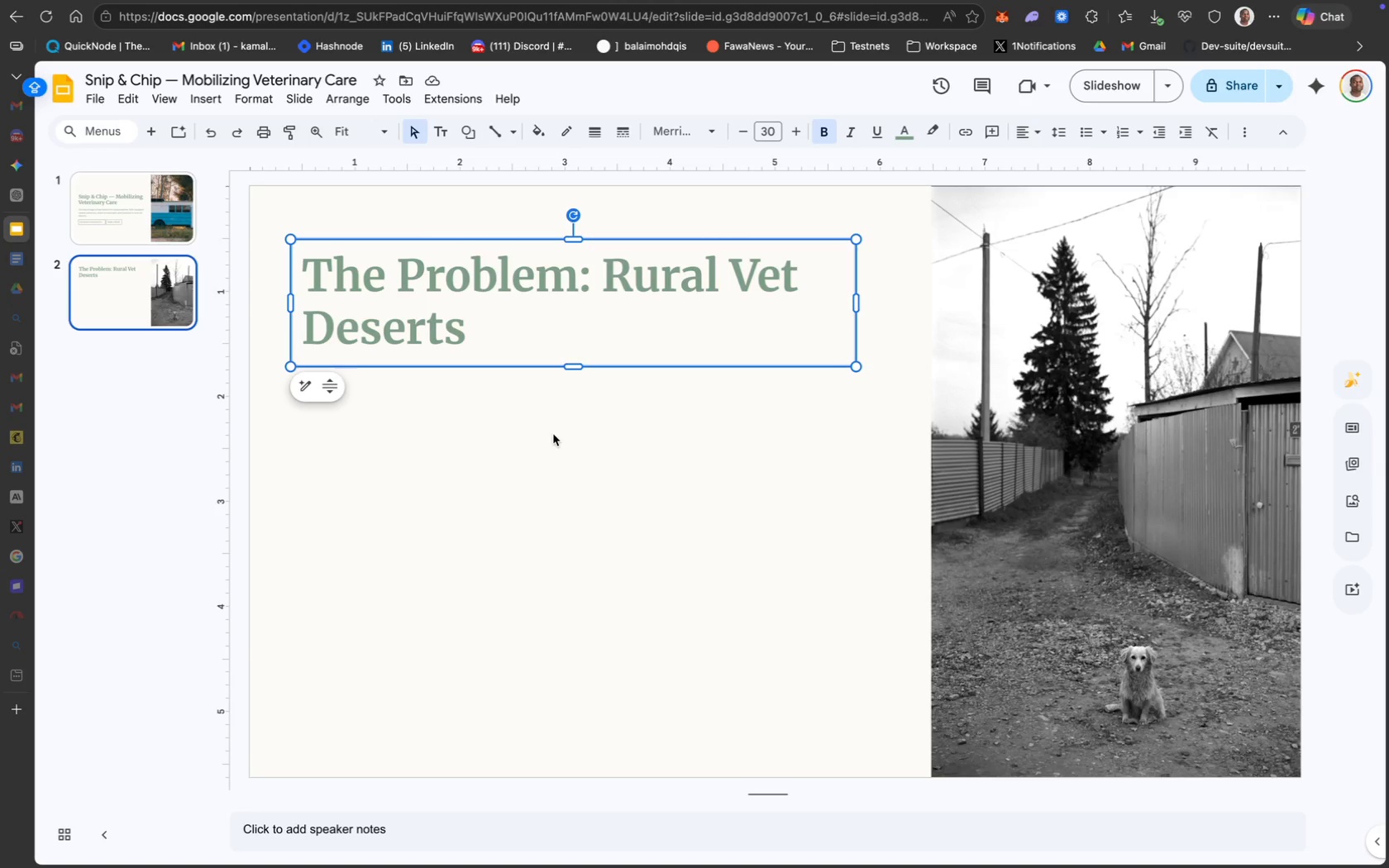 
left_click_drag(start_coordinate=[404, 241], to_coordinate=[402, 227])
 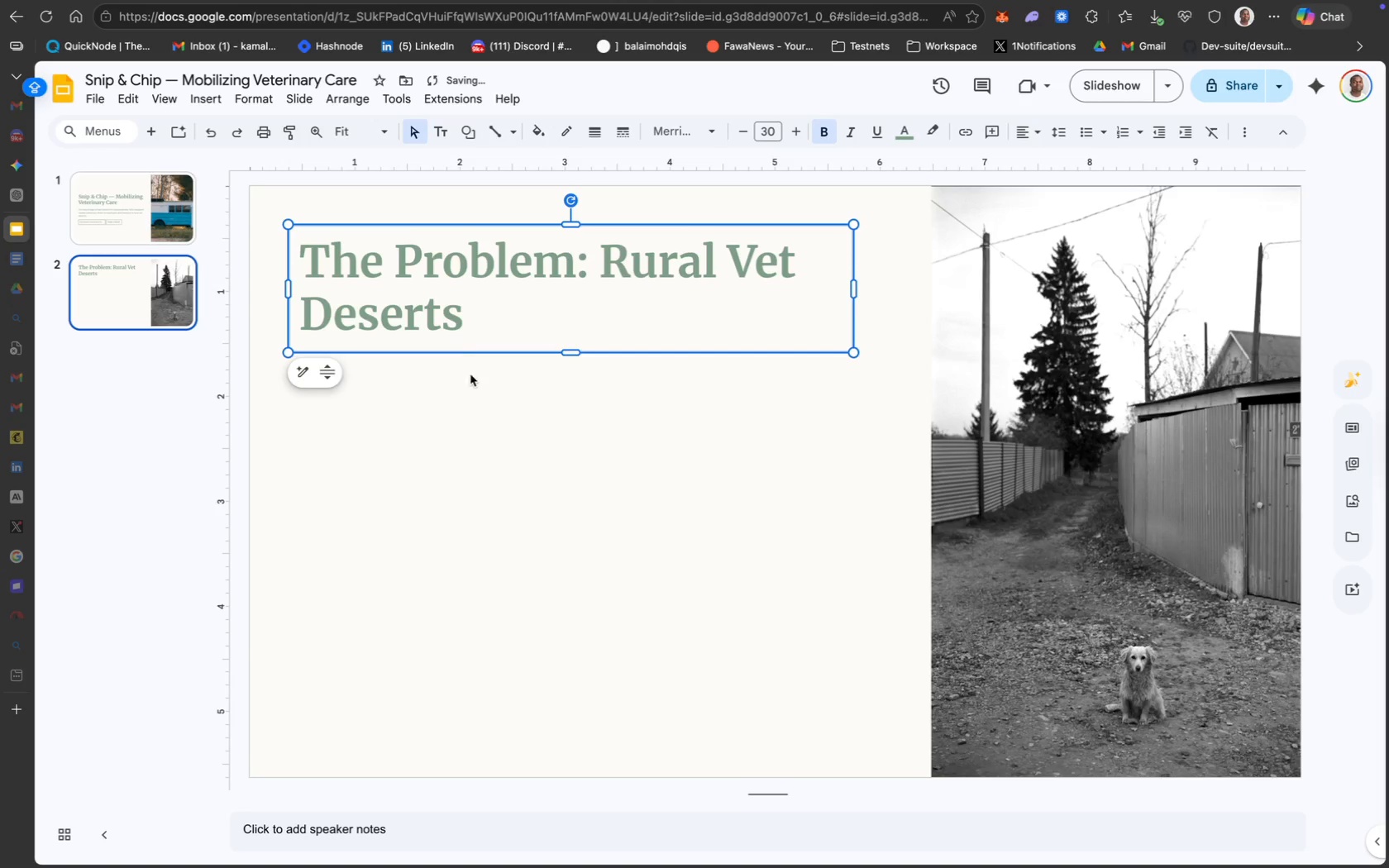 
left_click([473, 380])
 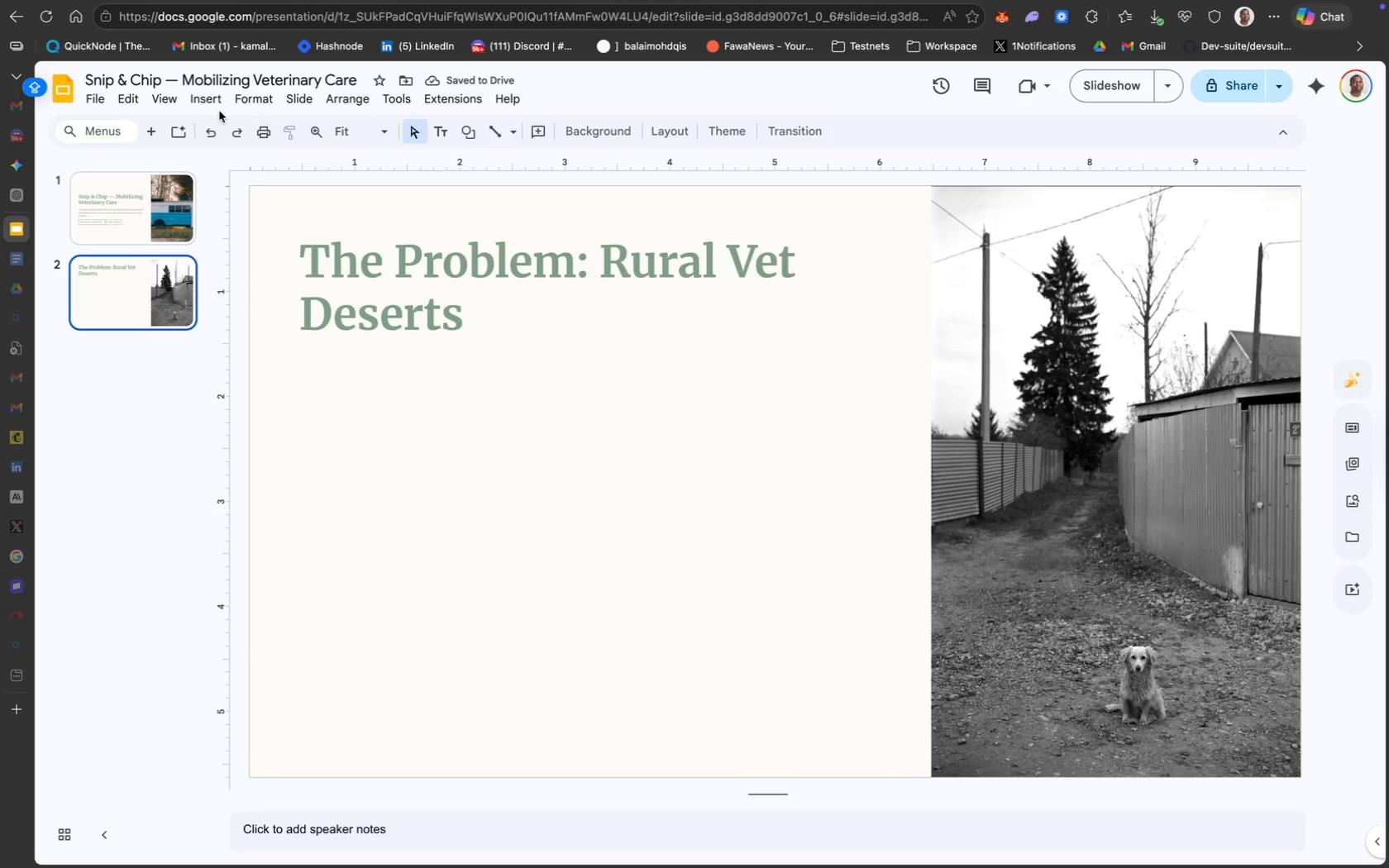 
left_click([203, 106])
 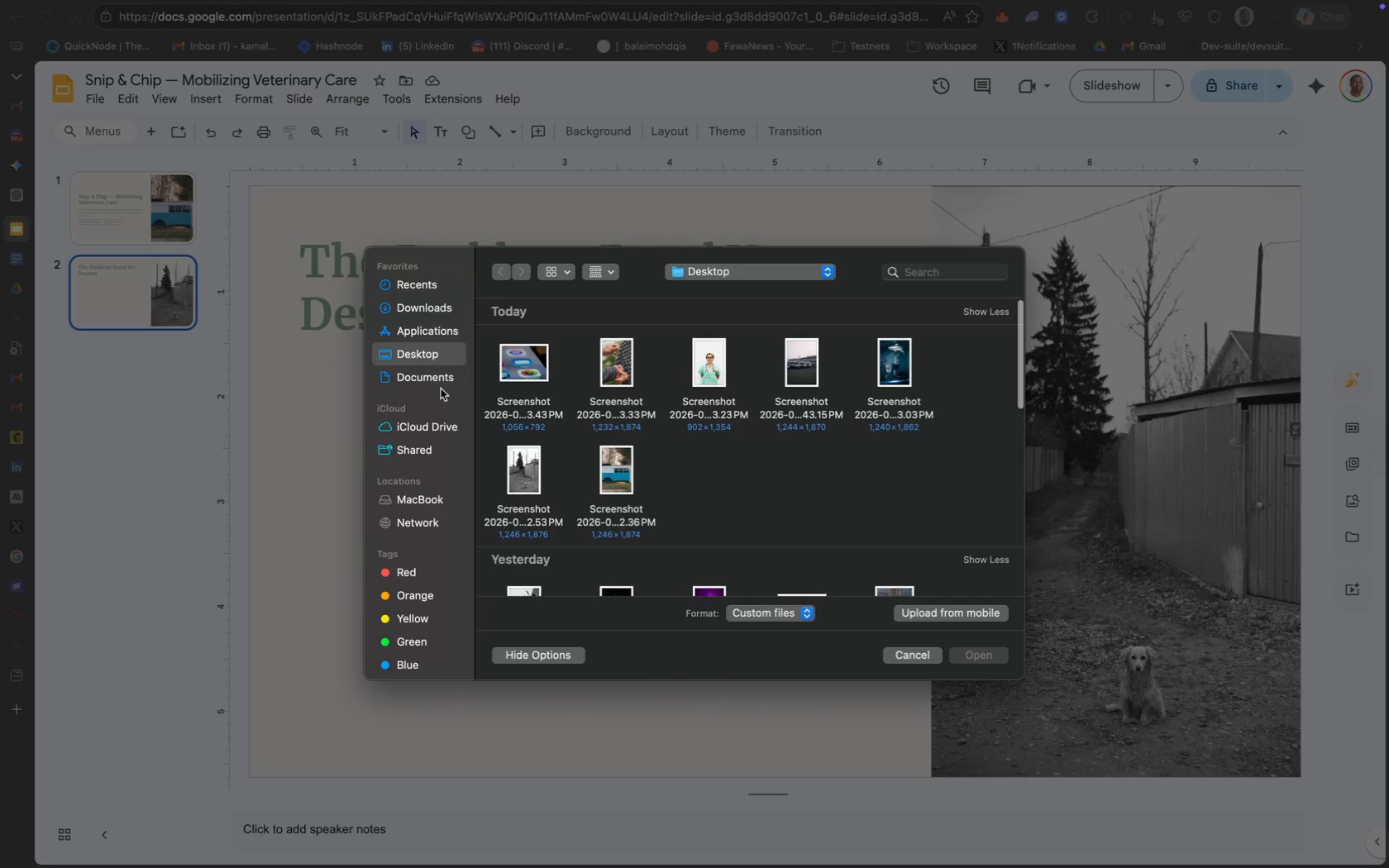 
wait(5.94)
 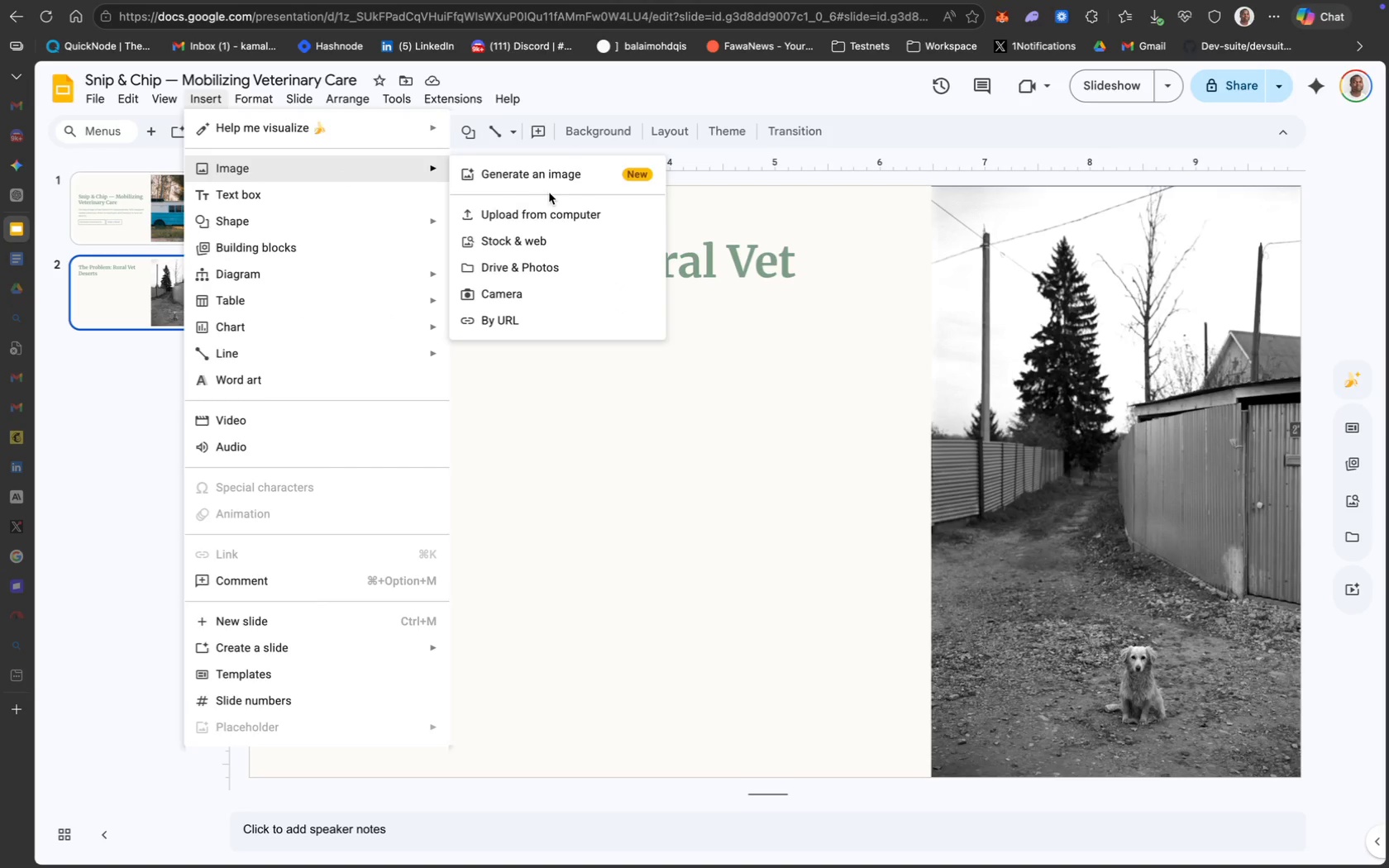 
left_click([412, 331])
 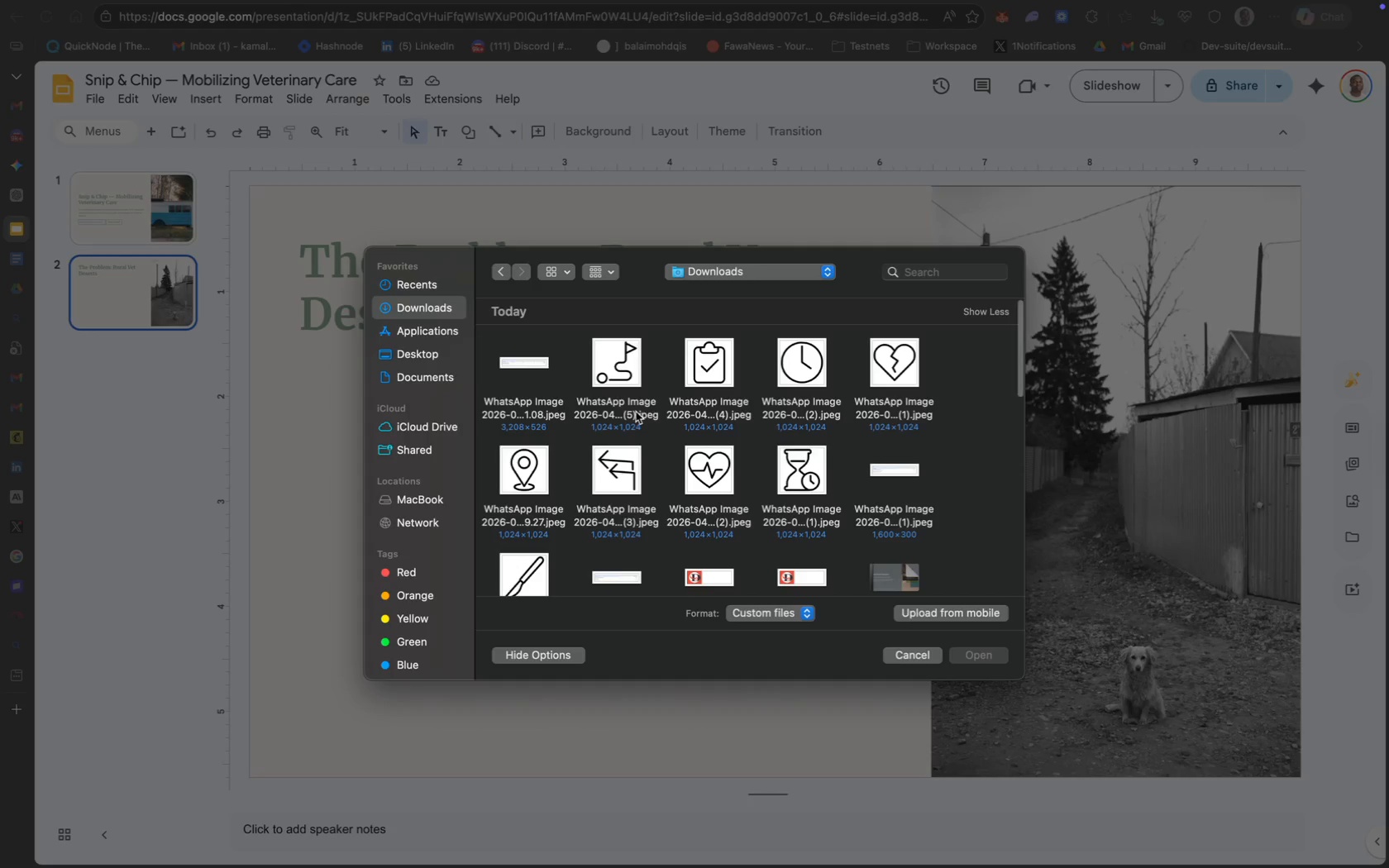 
scroll: coordinate [697, 494], scroll_direction: down, amount: 6.0
 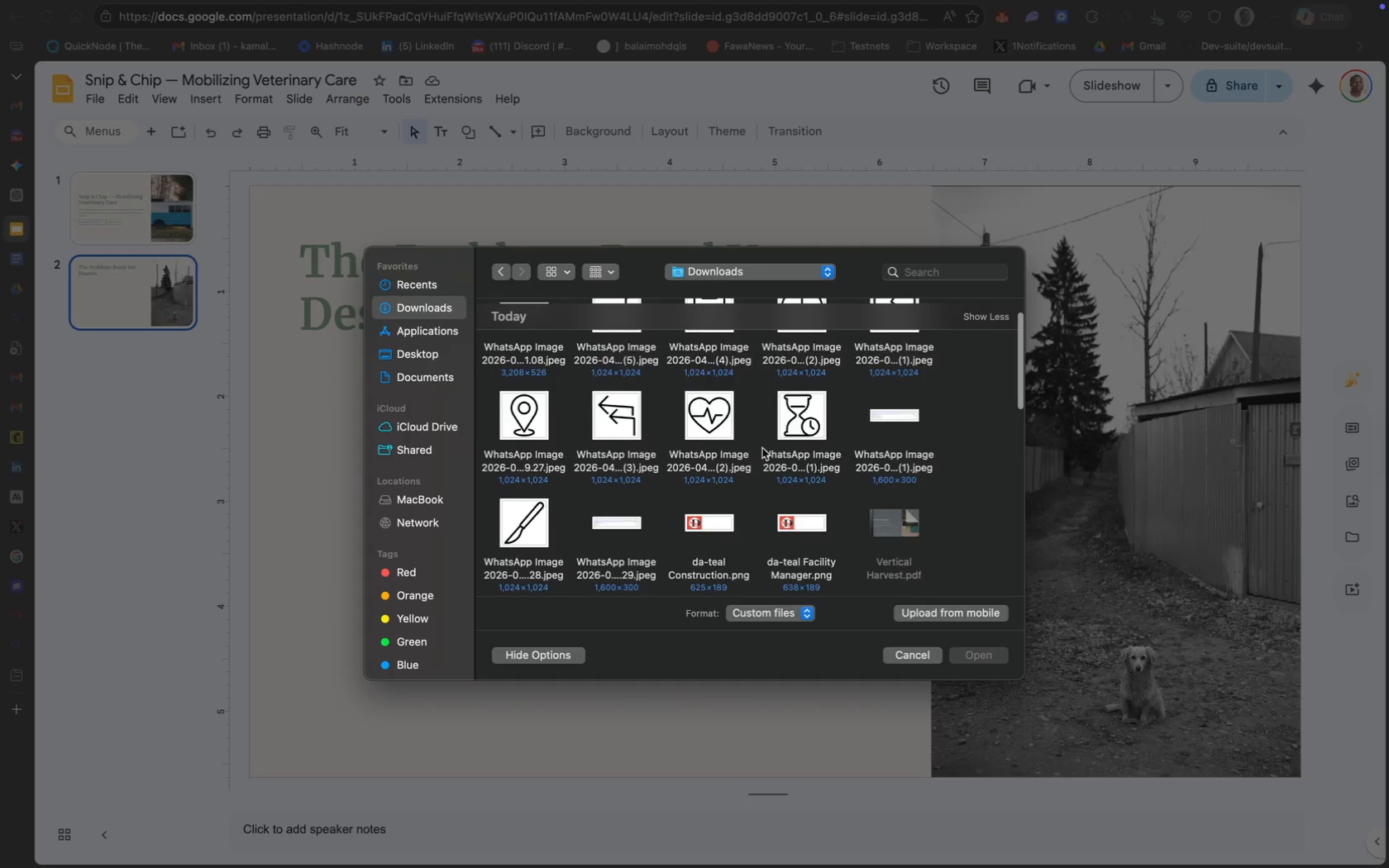 
scroll: coordinate [762, 448], scroll_direction: up, amount: 15.0
 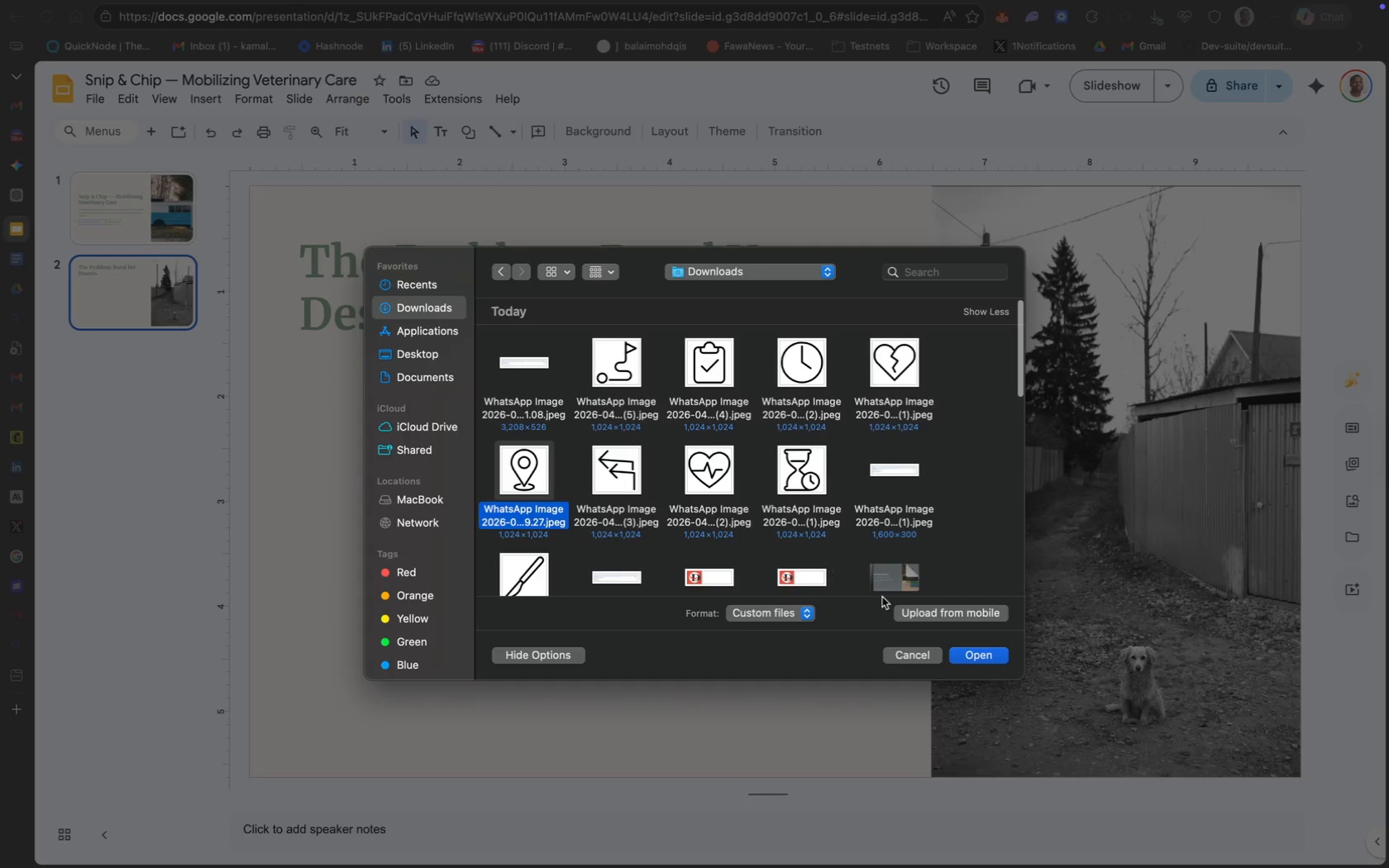 
left_click([978, 656])
 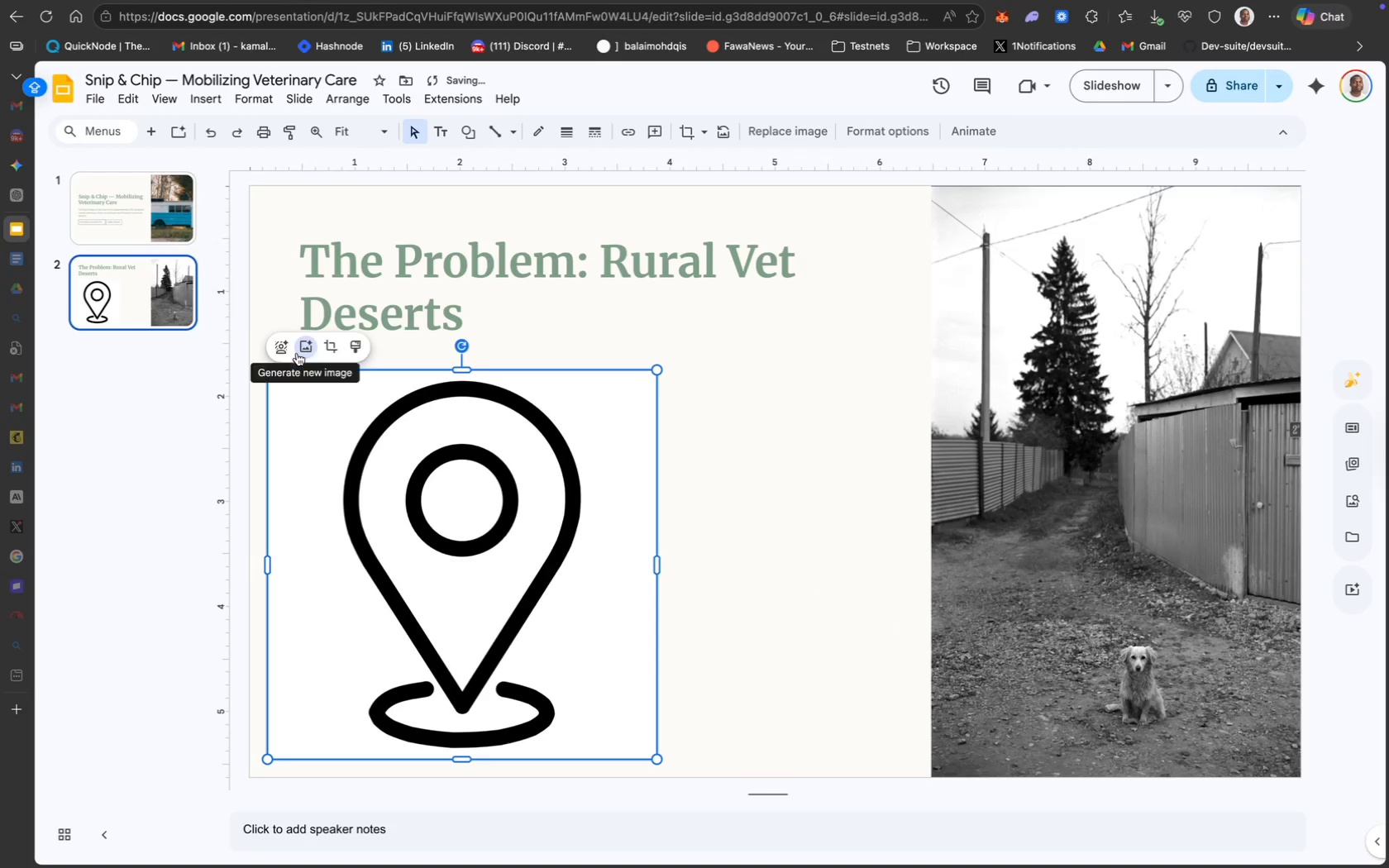 
left_click([412, 348])
 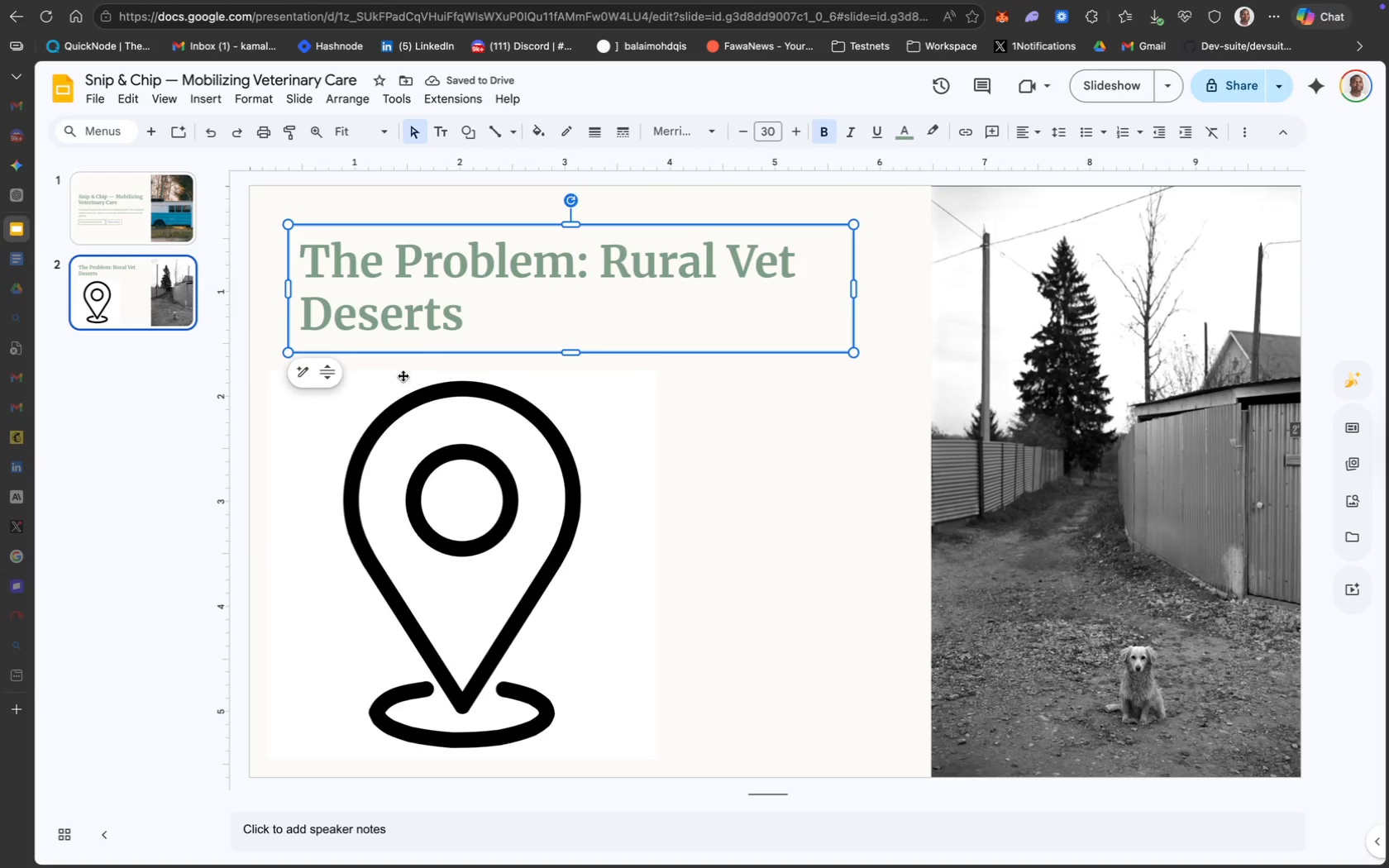 
left_click([402, 417])
 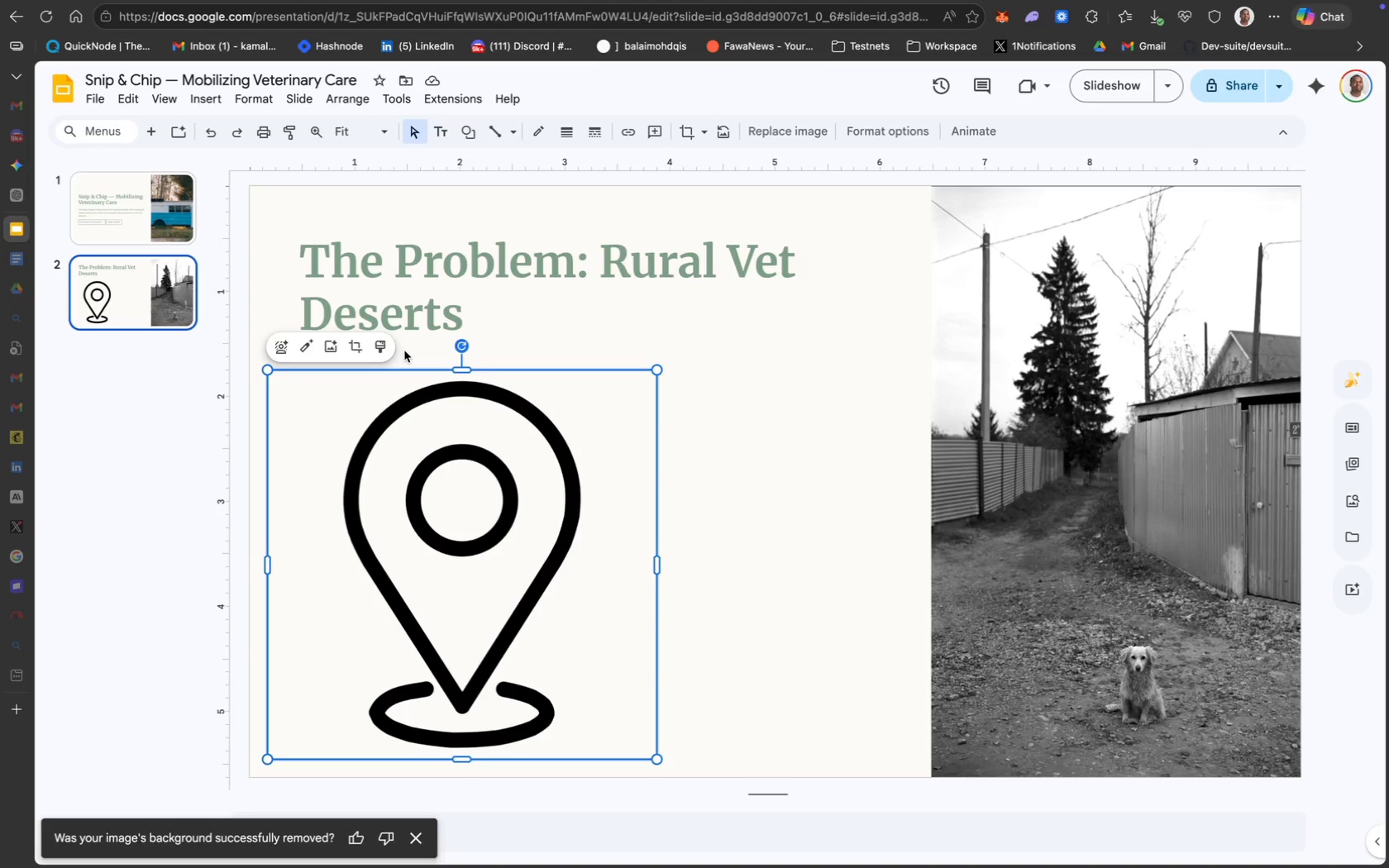 
wait(26.07)
 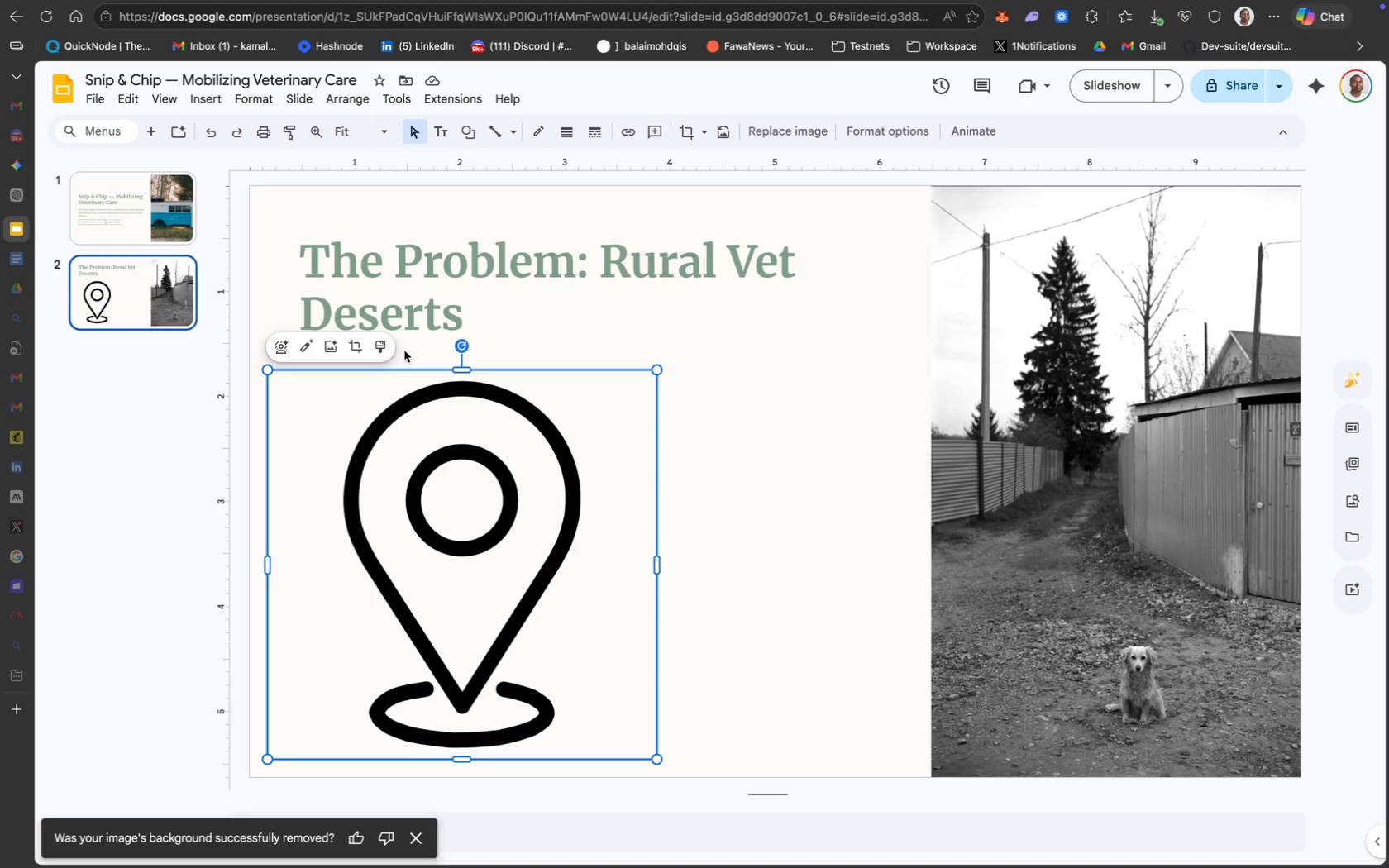 
left_click_drag(start_coordinate=[657, 373], to_coordinate=[470, 541])
 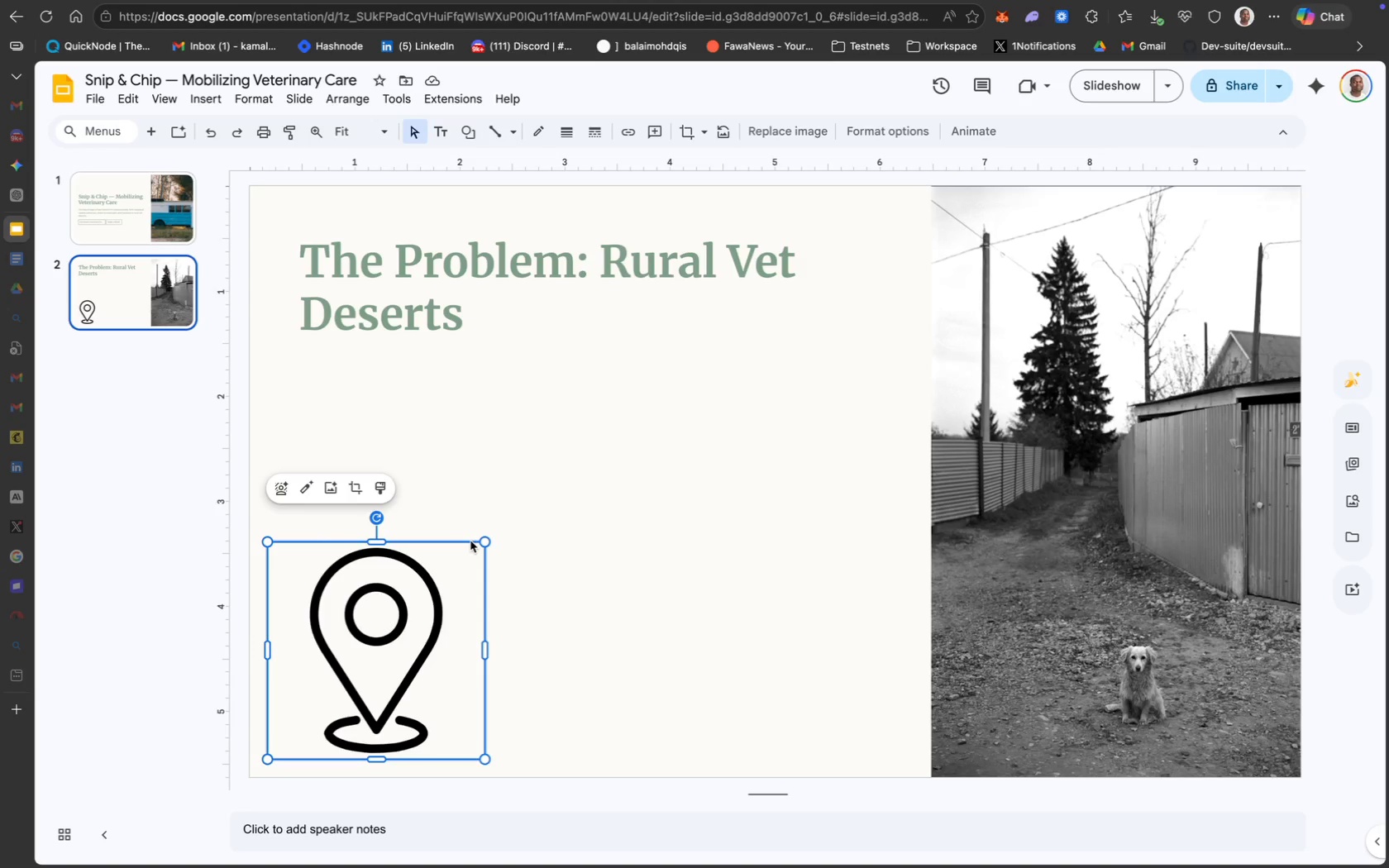 
wait(43.85)
 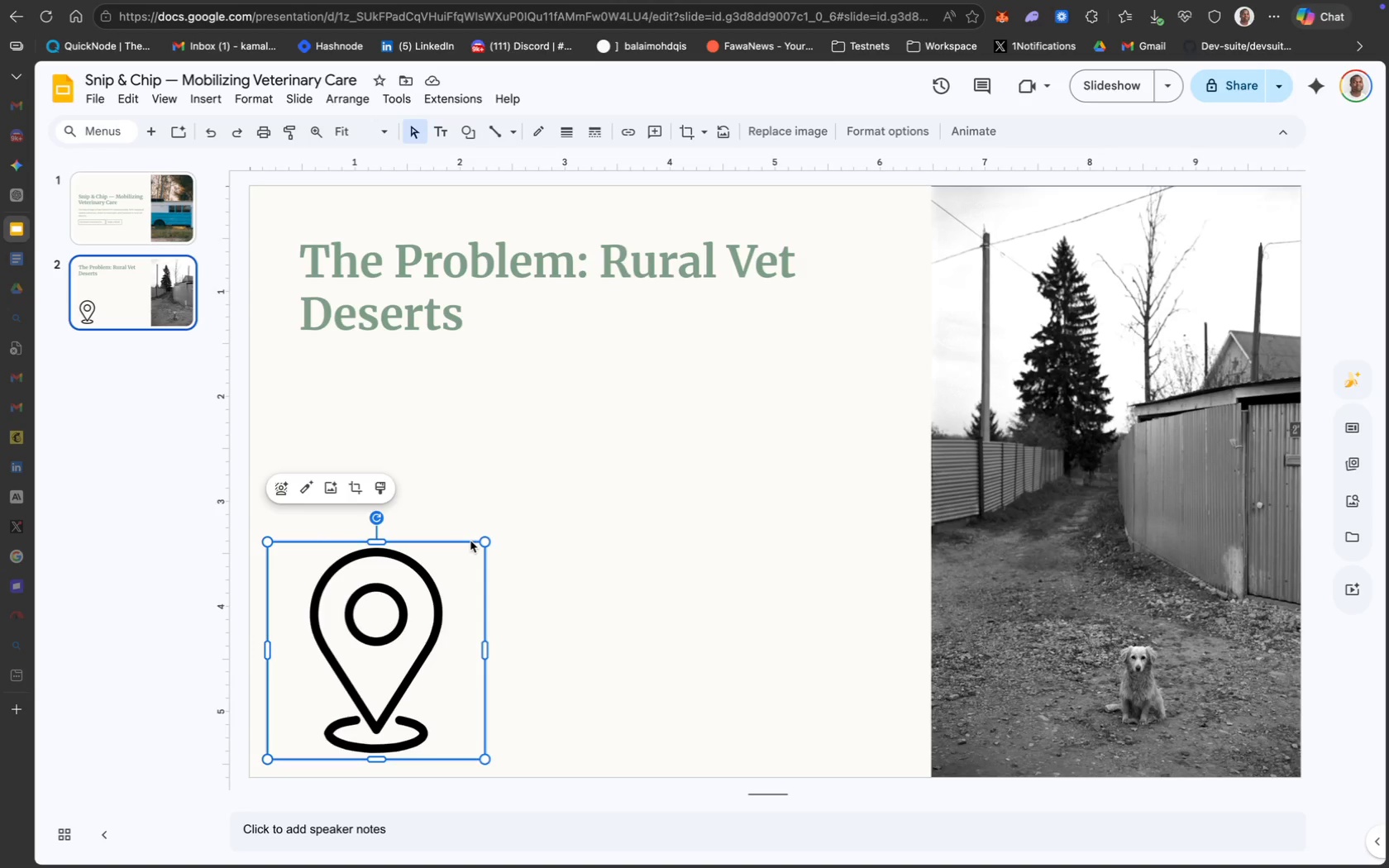 
left_click_drag(start_coordinate=[481, 544], to_coordinate=[384, 641])
 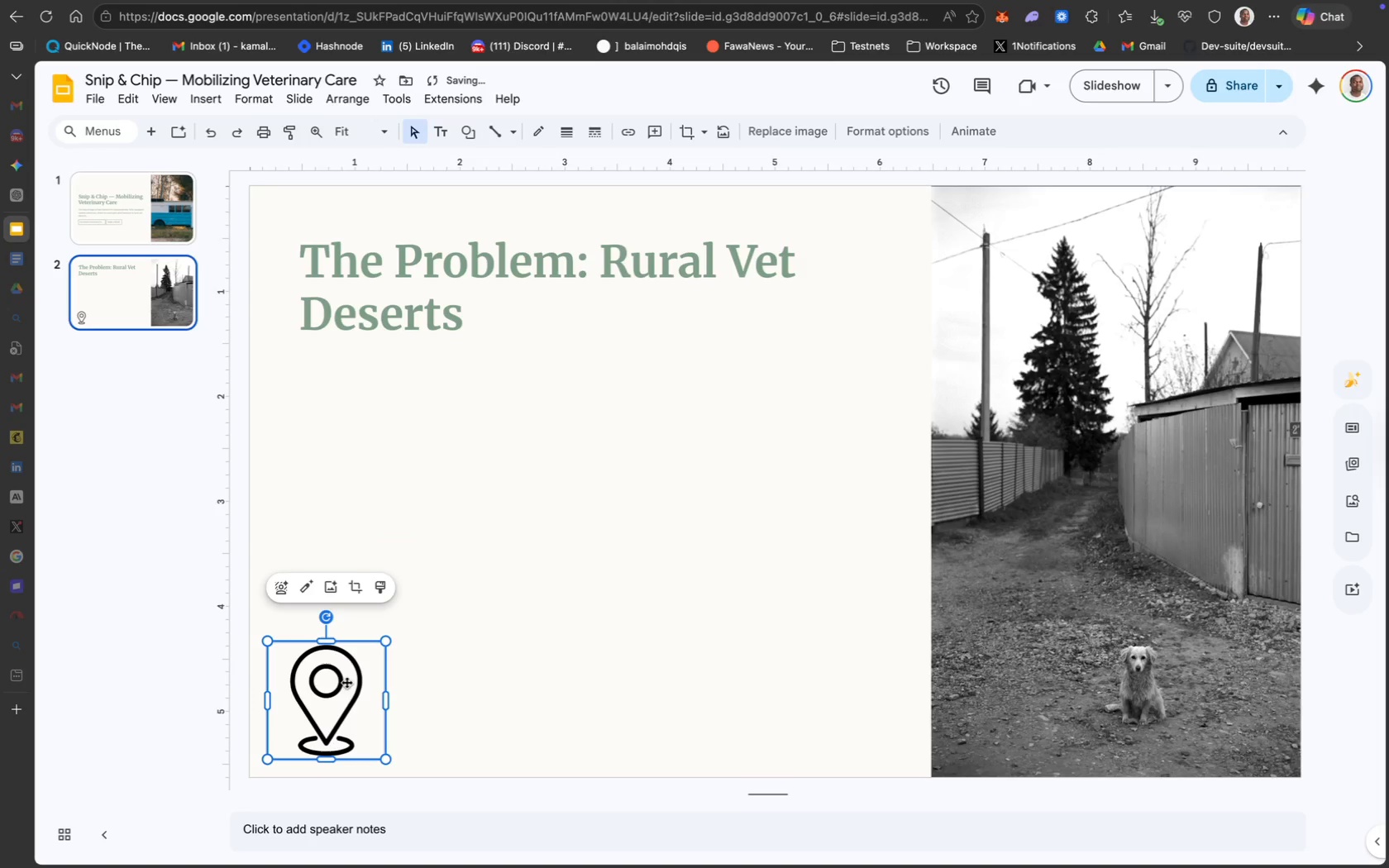 
left_click_drag(start_coordinate=[346, 682], to_coordinate=[385, 477])
 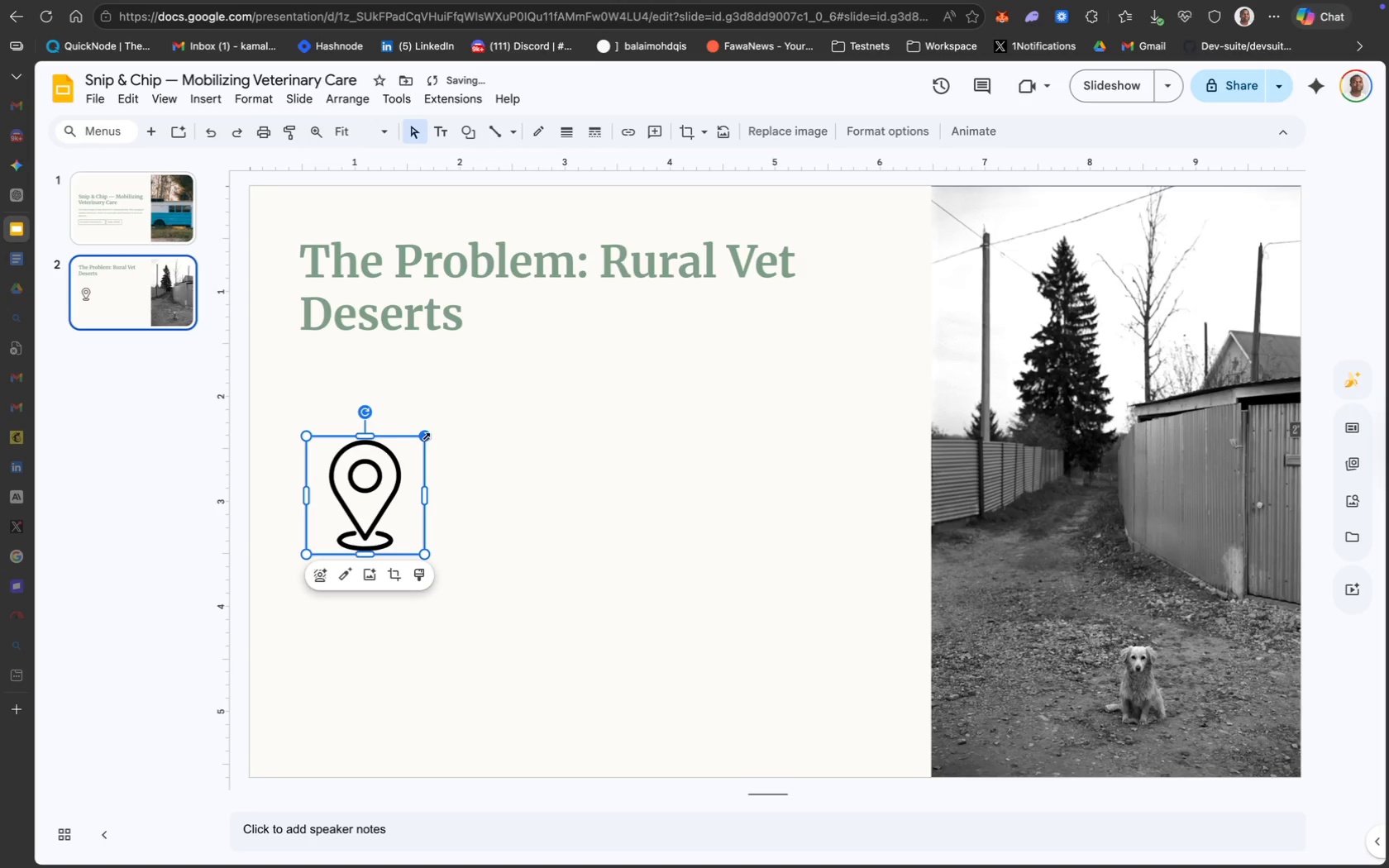 
left_click_drag(start_coordinate=[424, 437], to_coordinate=[349, 499])
 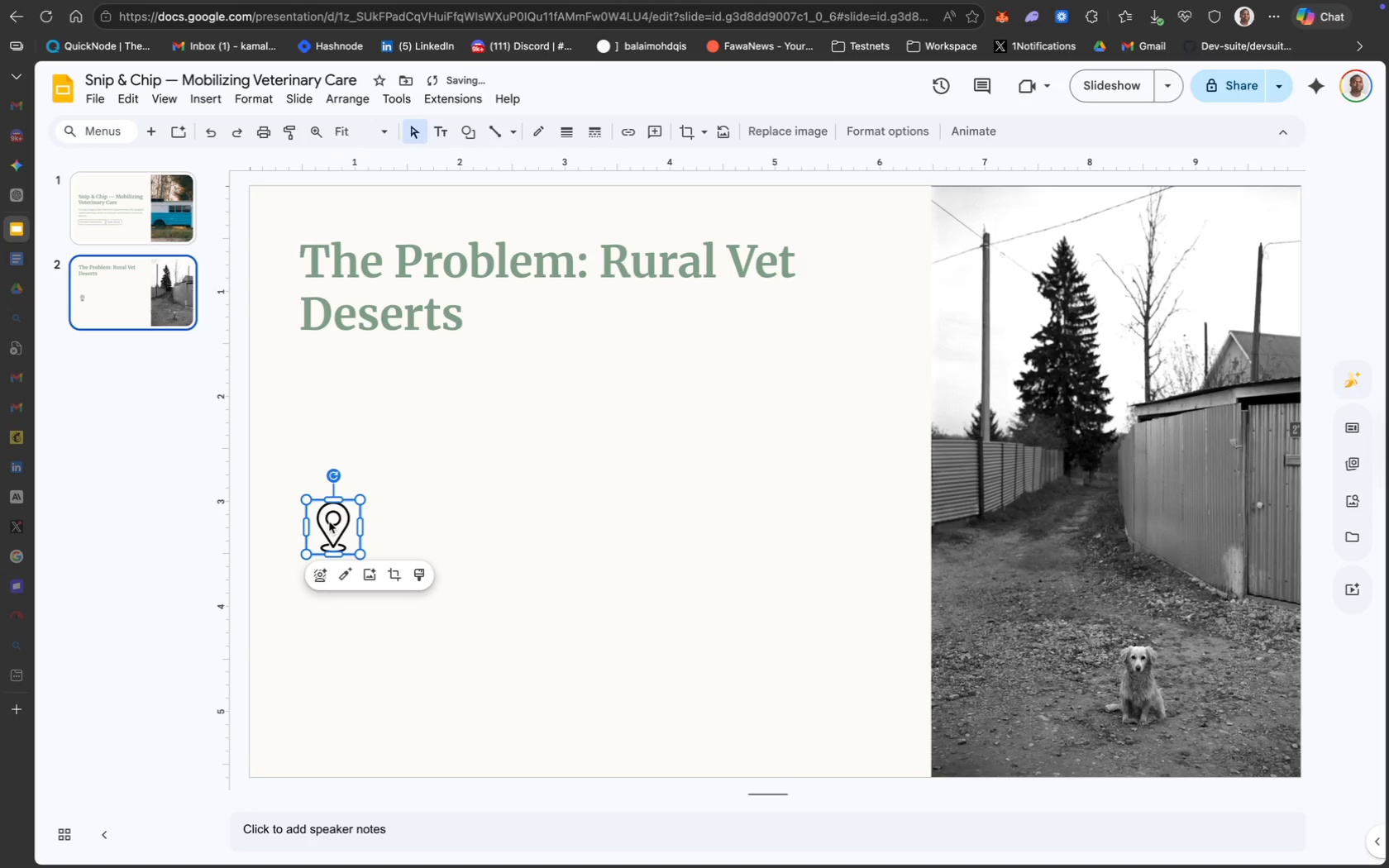 
left_click_drag(start_coordinate=[330, 520], to_coordinate=[325, 366])
 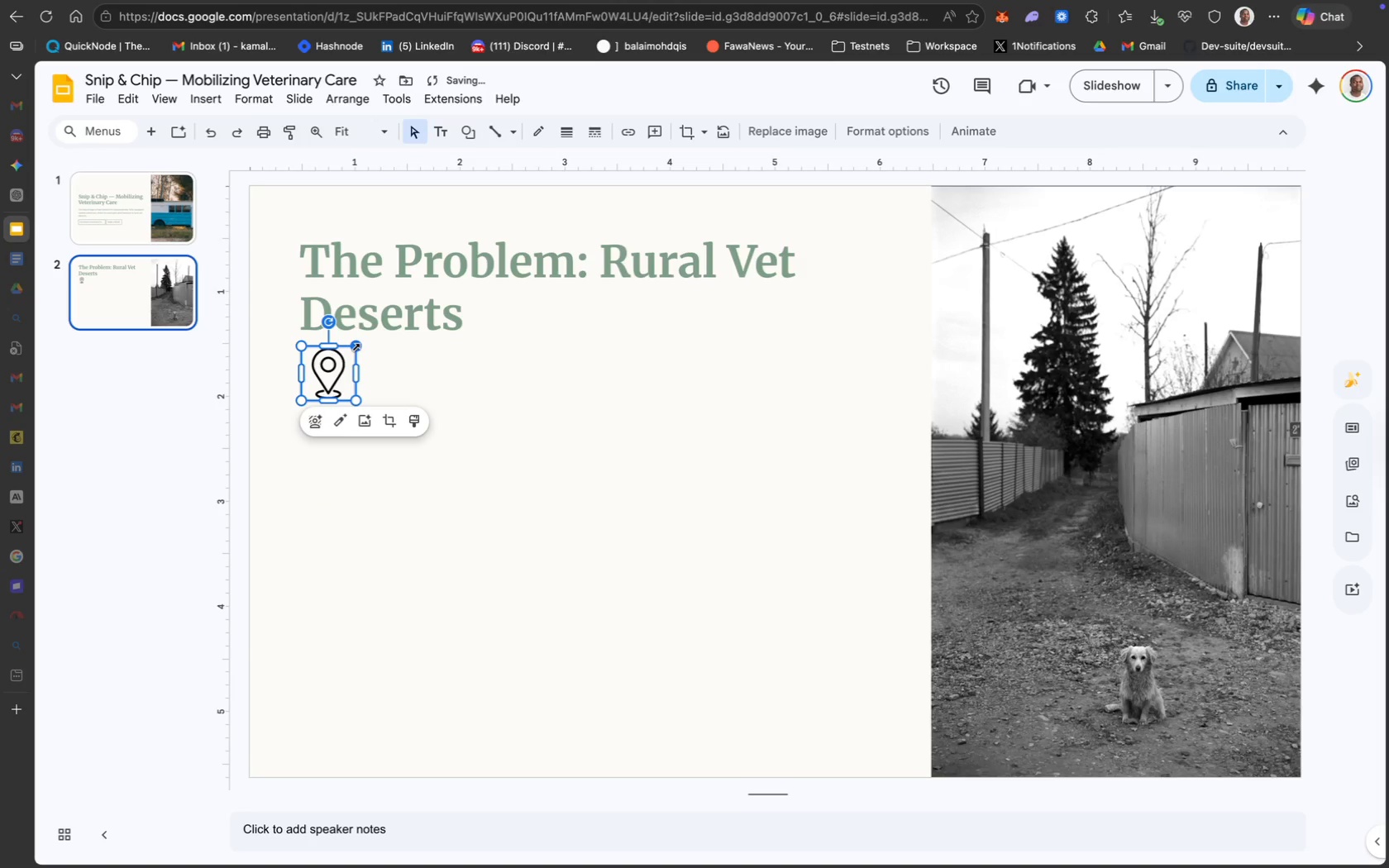 
left_click_drag(start_coordinate=[354, 347], to_coordinate=[351, 354])
 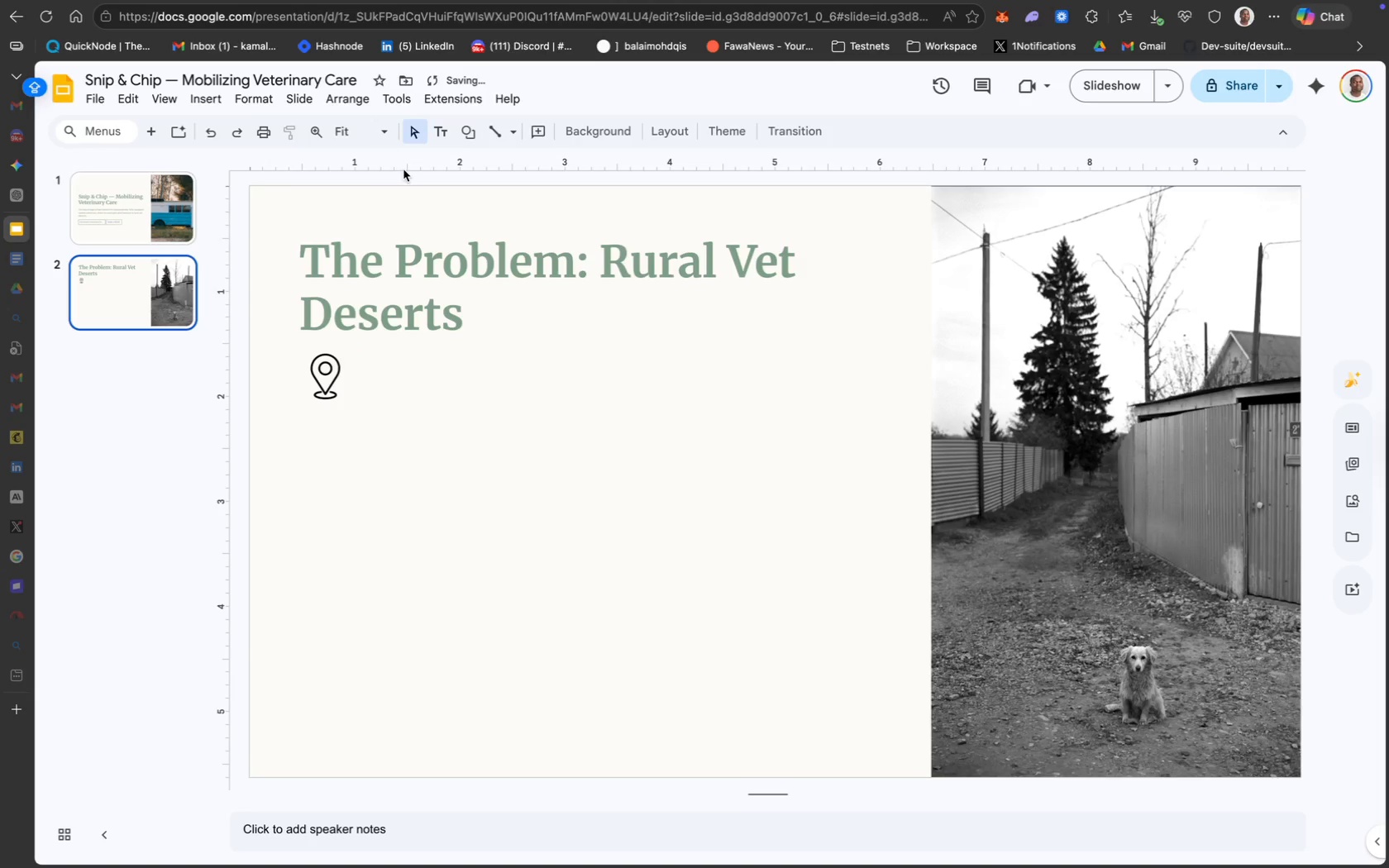 
left_click([440, 135])
 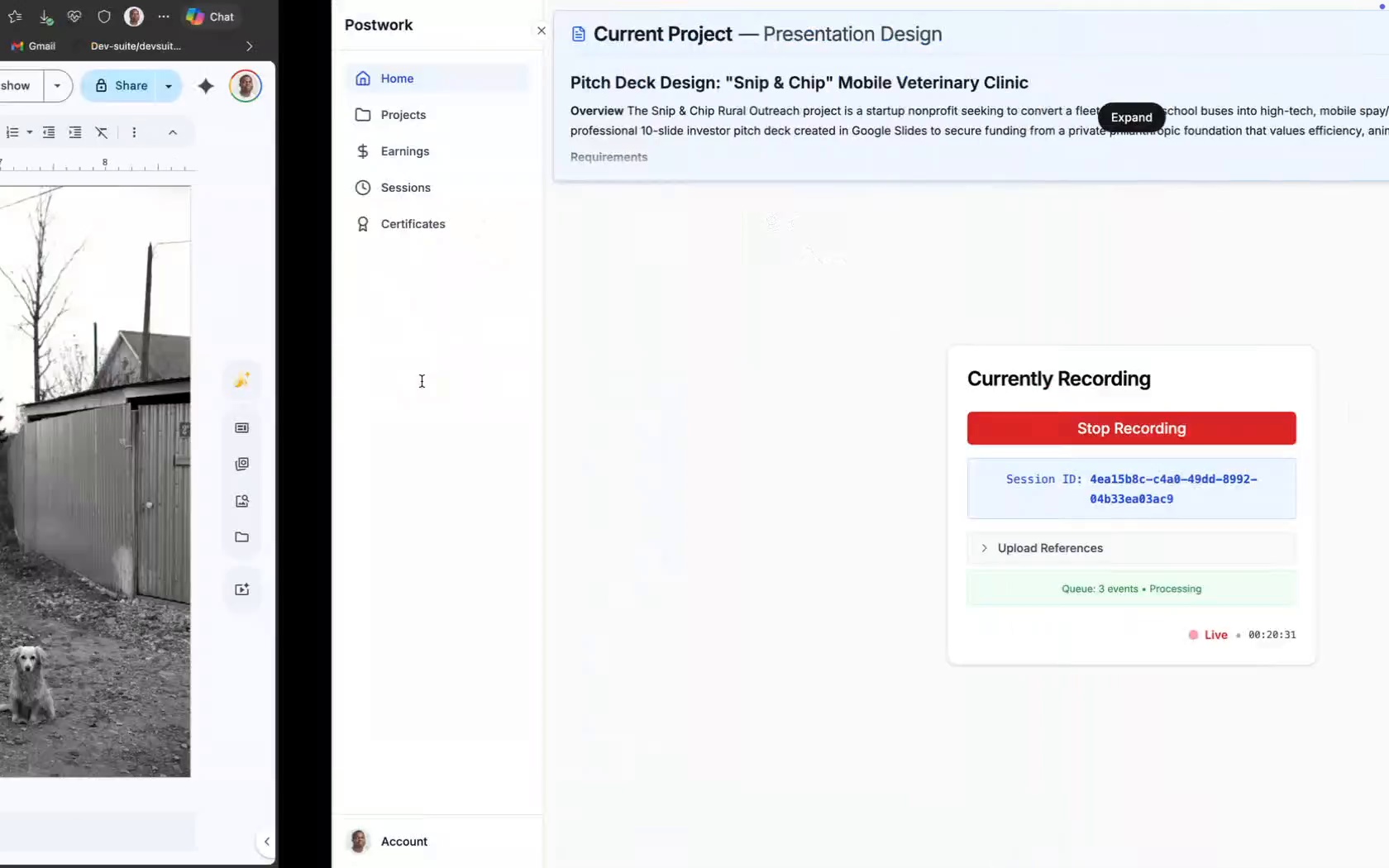 
wait(14.95)
 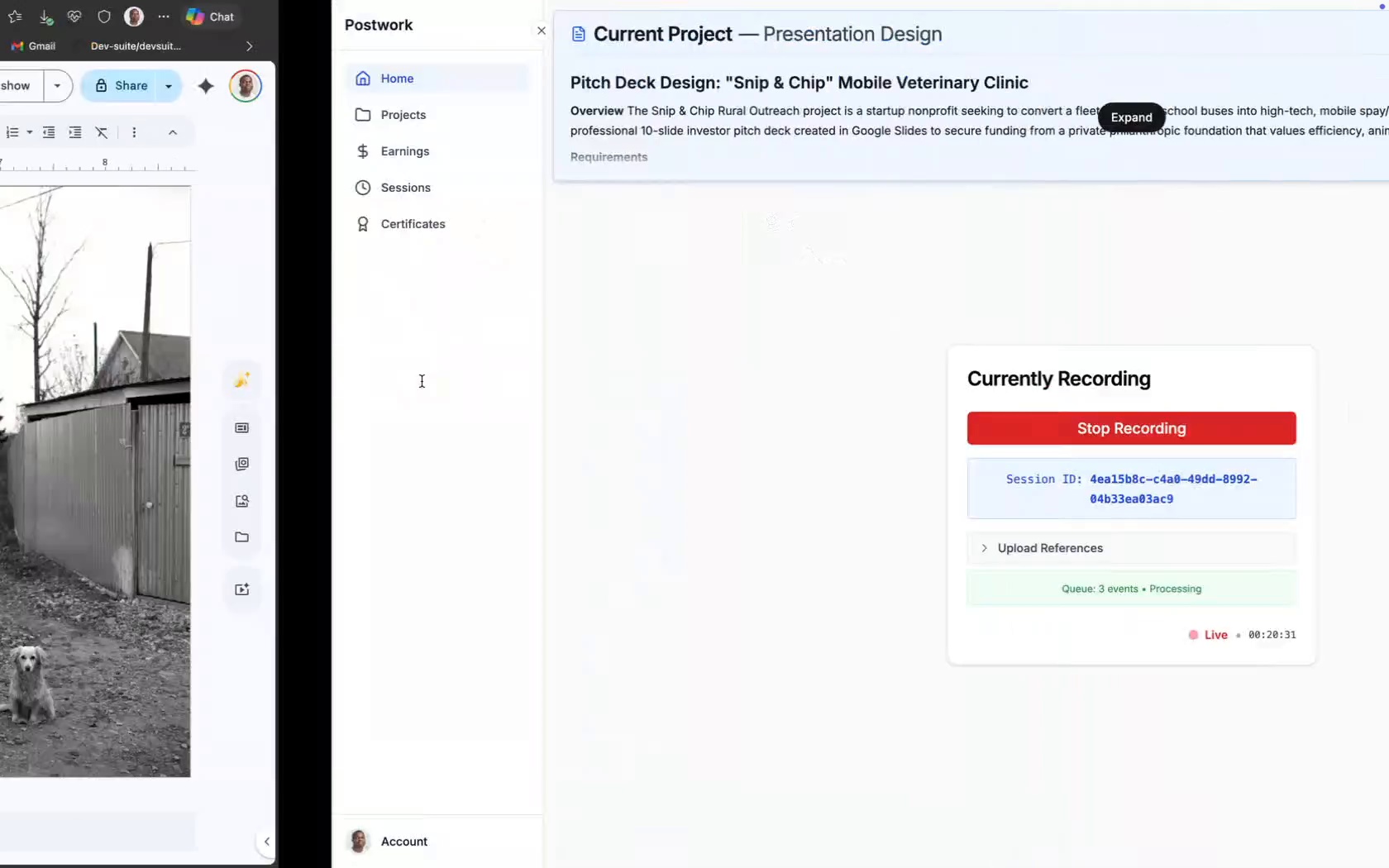 
left_click_drag(start_coordinate=[718, 408], to_coordinate=[198, 399])
 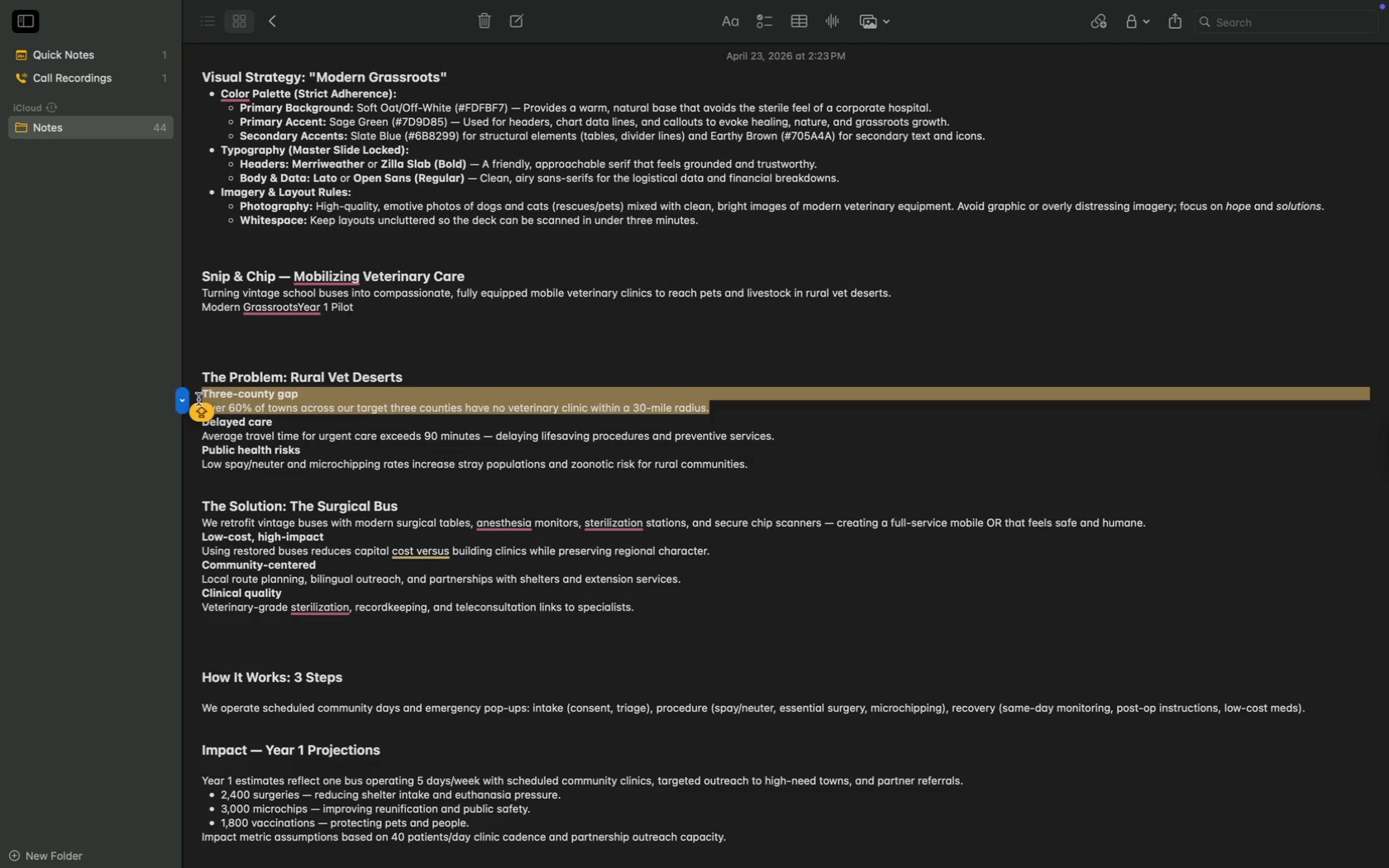 
key(Meta+C)
 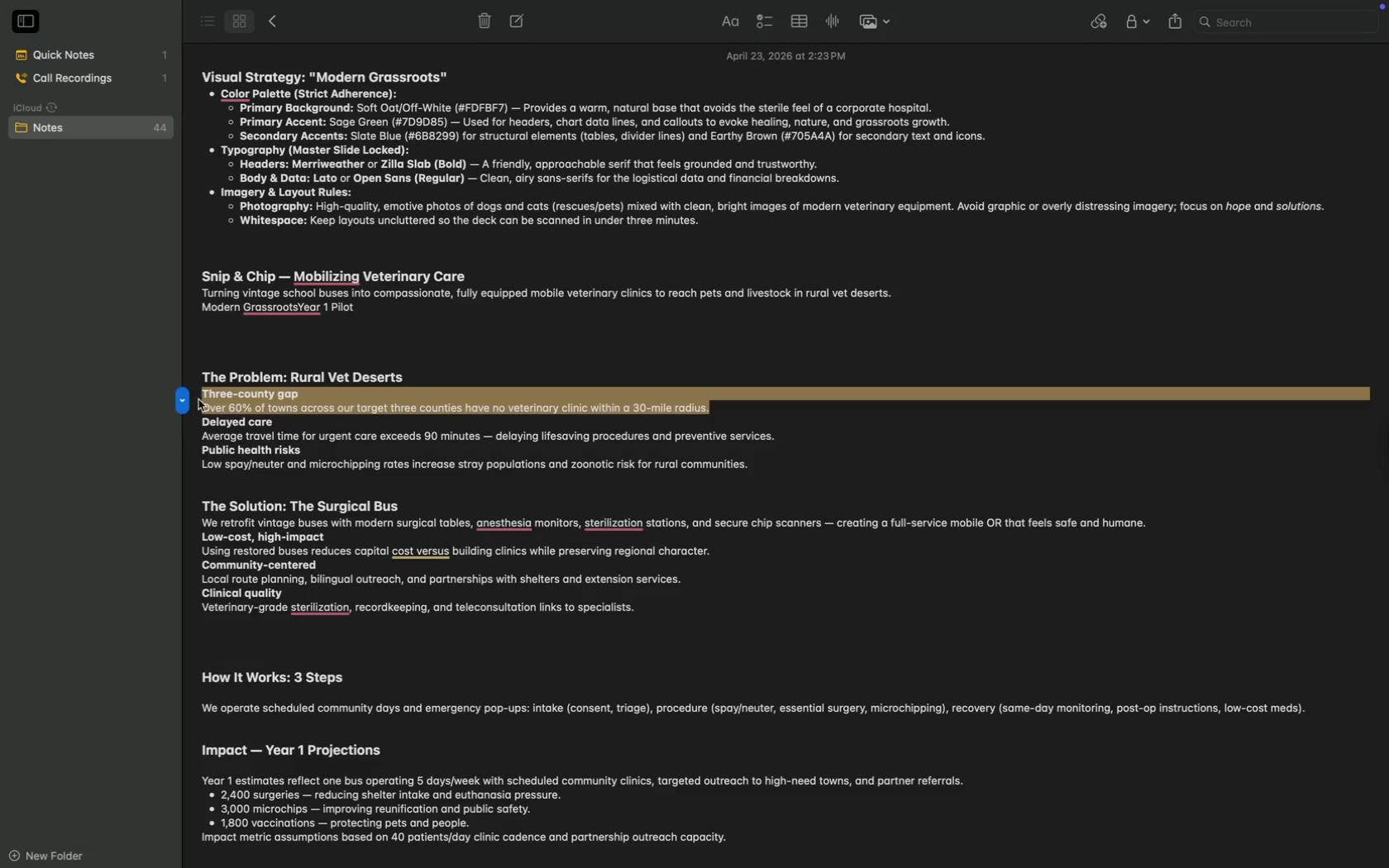 
key(Meta+CommandLeft)
 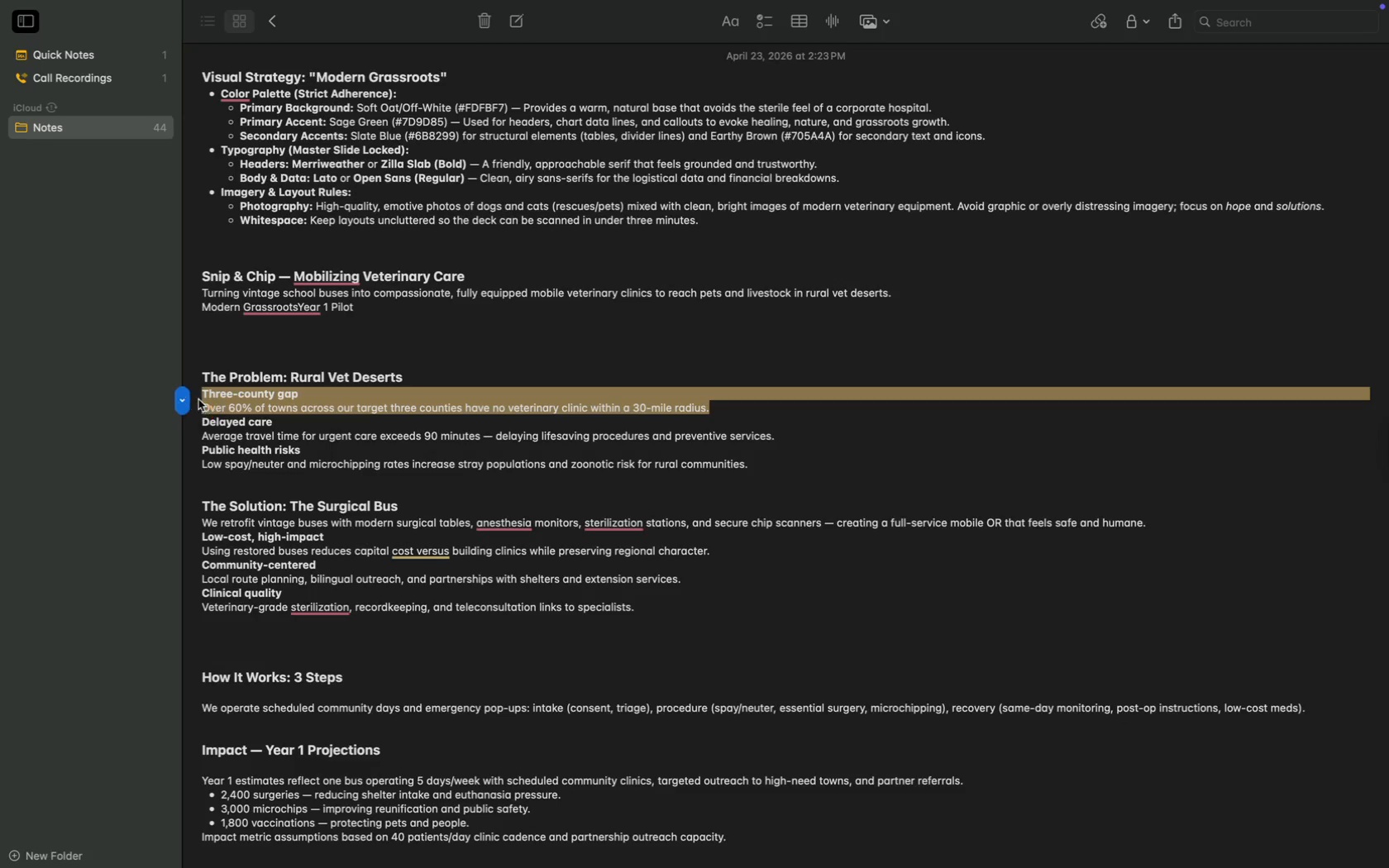 
key(Meta+C)
 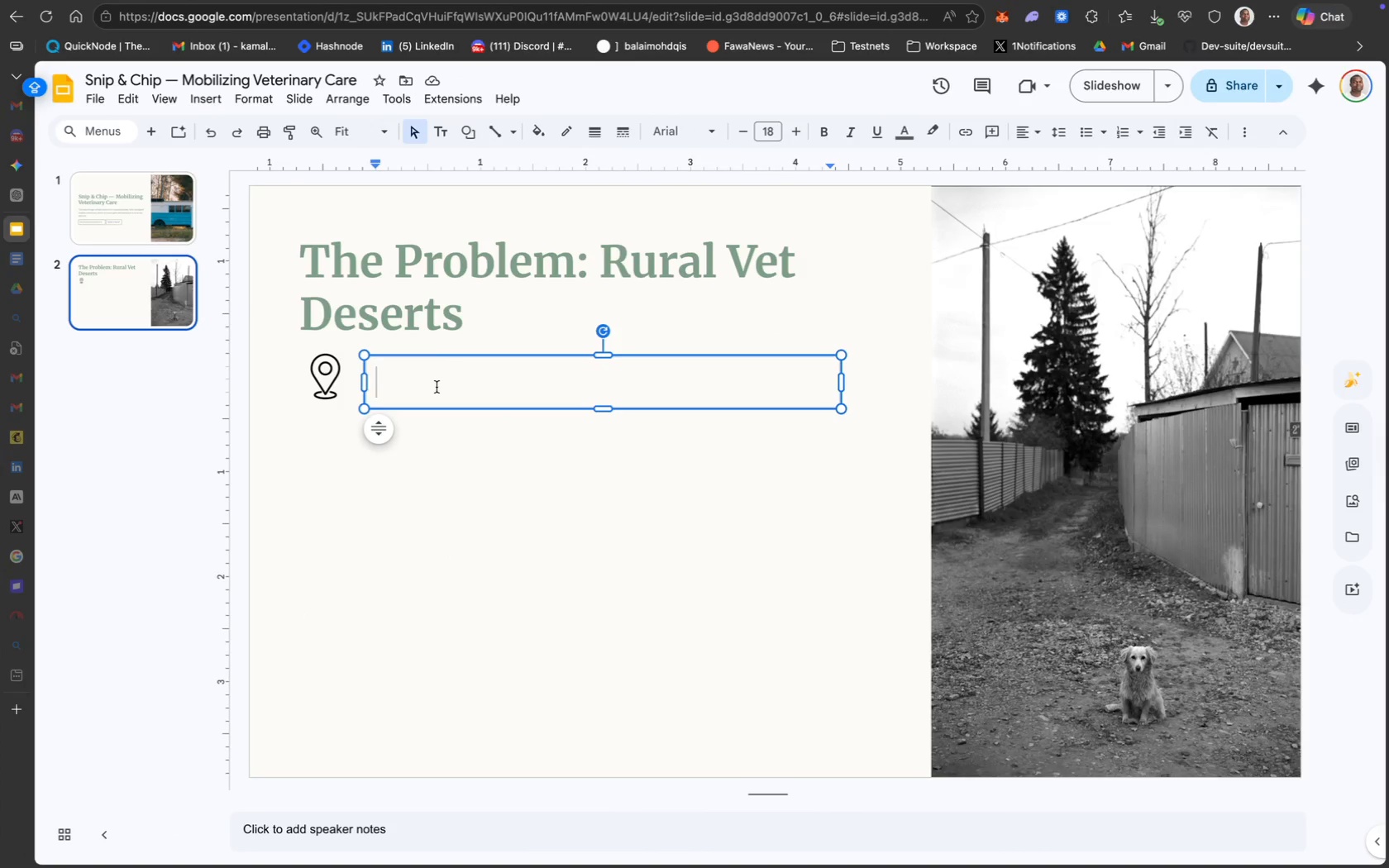 
key(Meta+CommandLeft)
 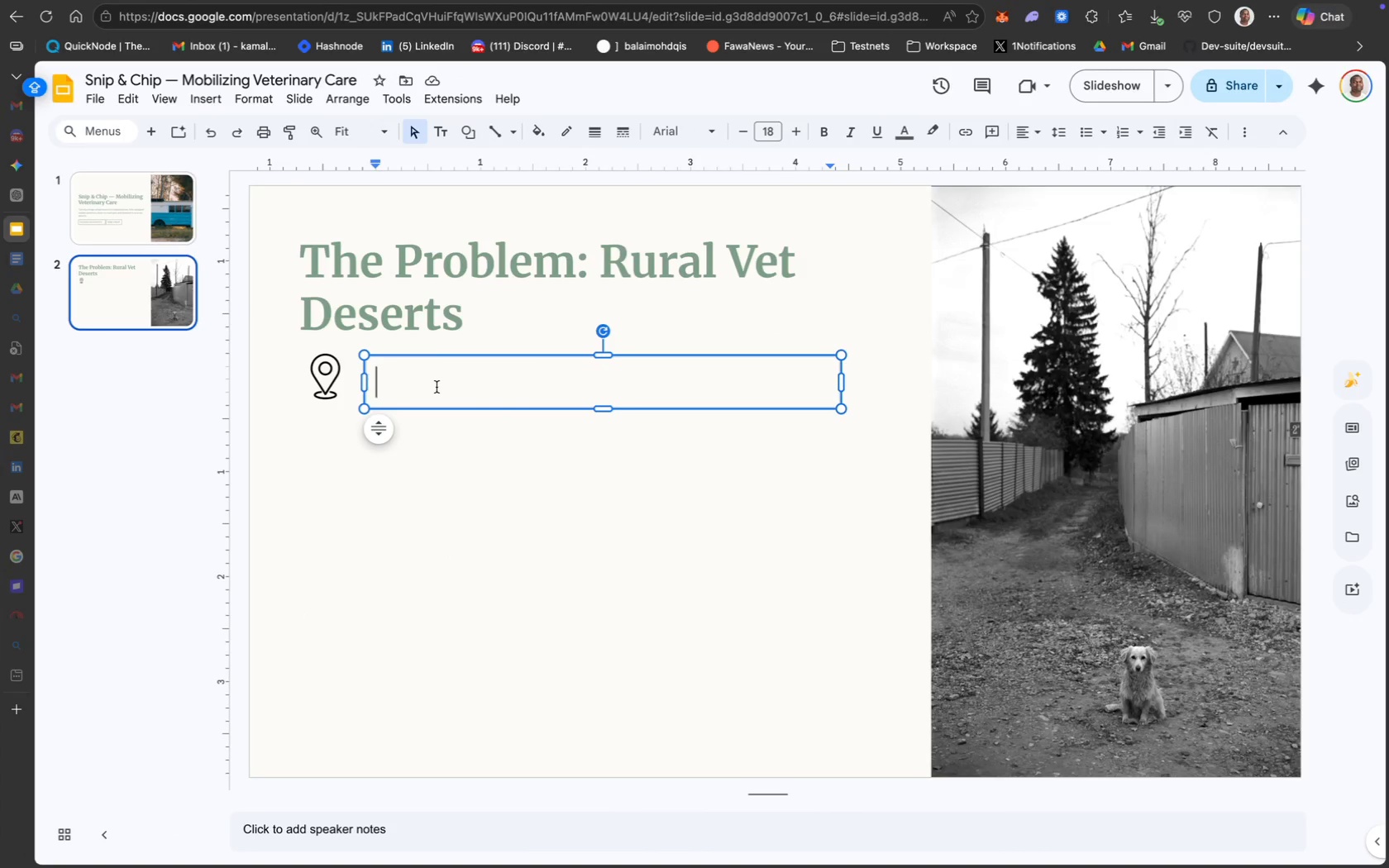 
key(Meta+V)
 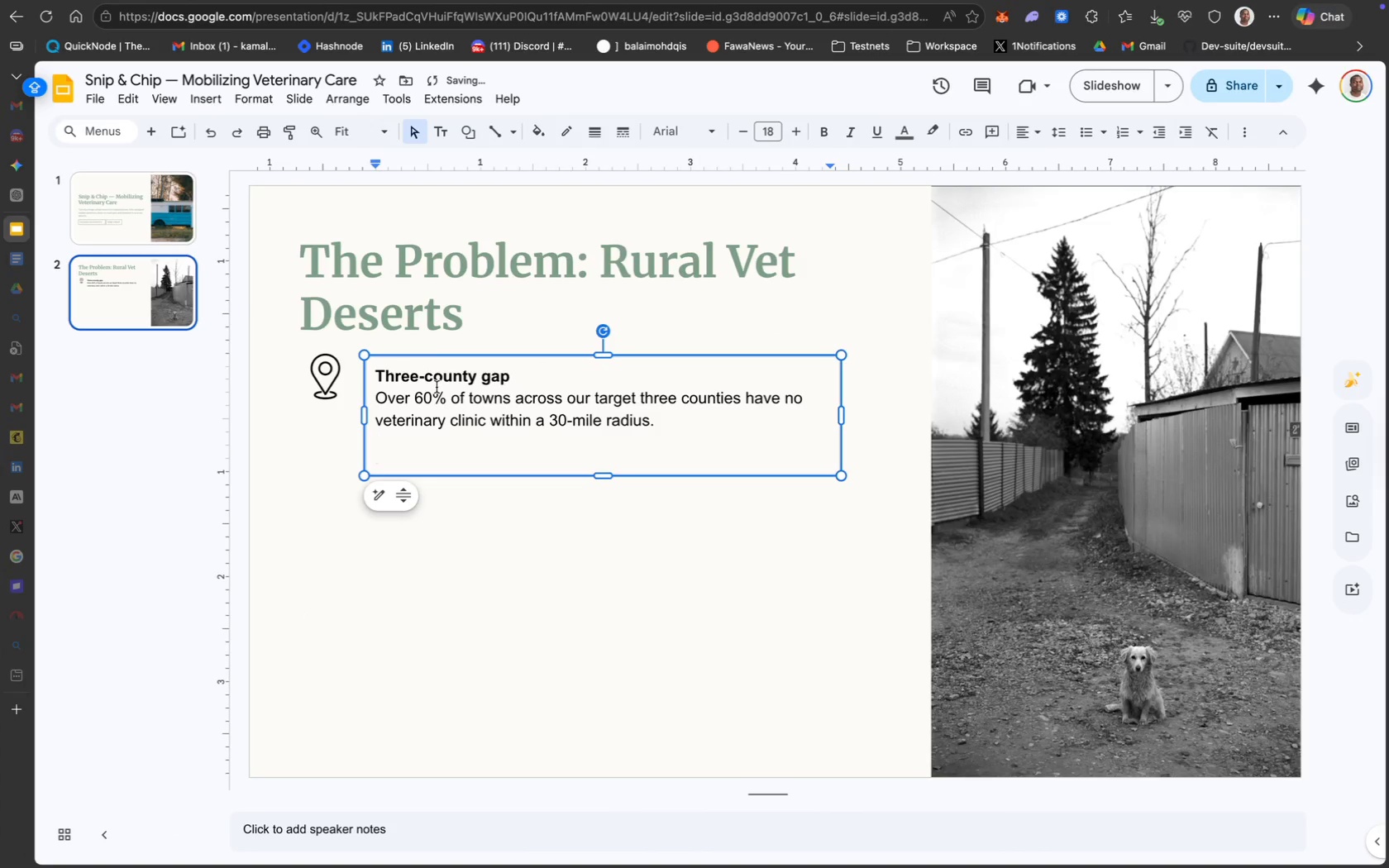 
key(Backspace)
 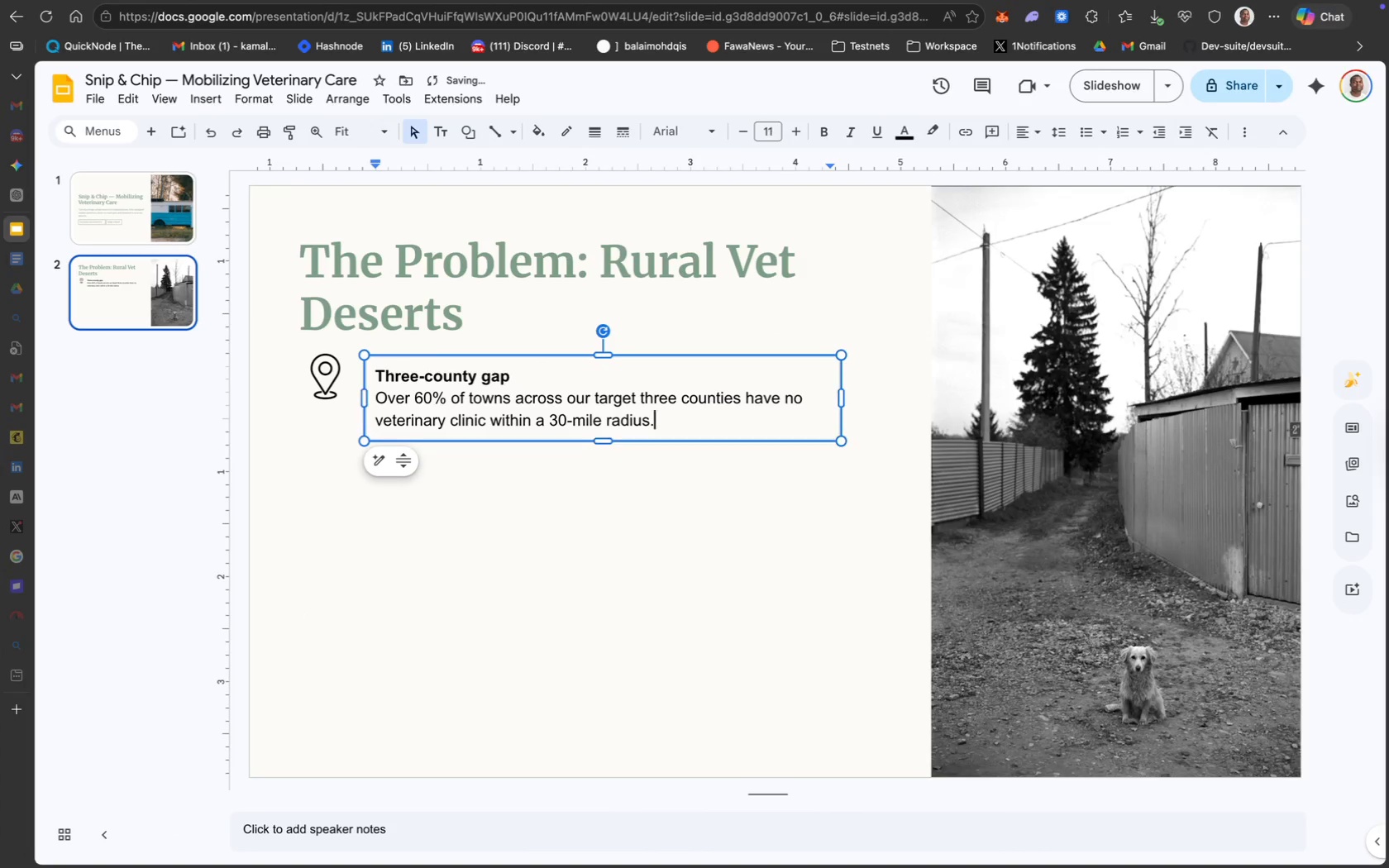 
key(Meta+CommandLeft)
 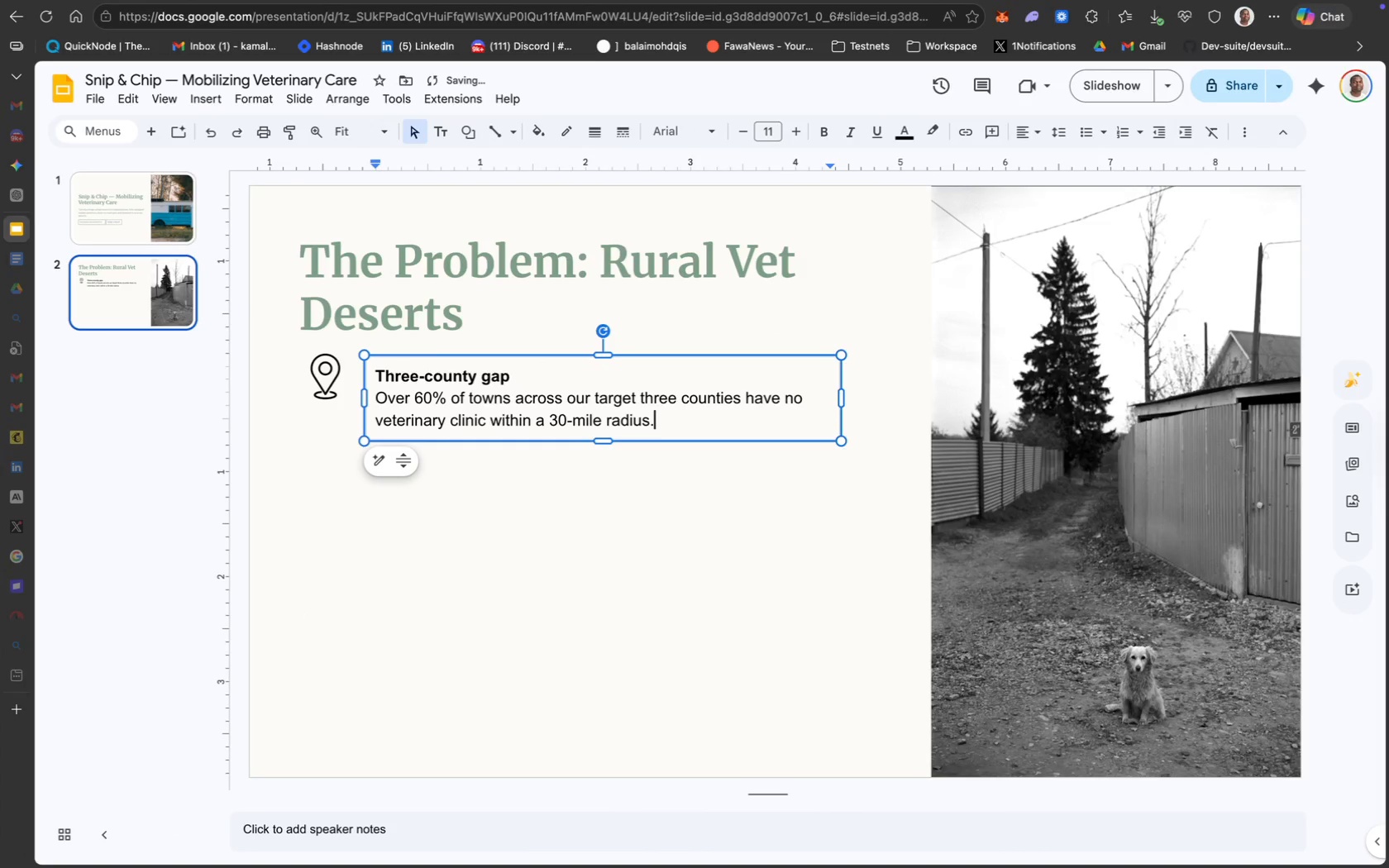 
key(Meta+A)
 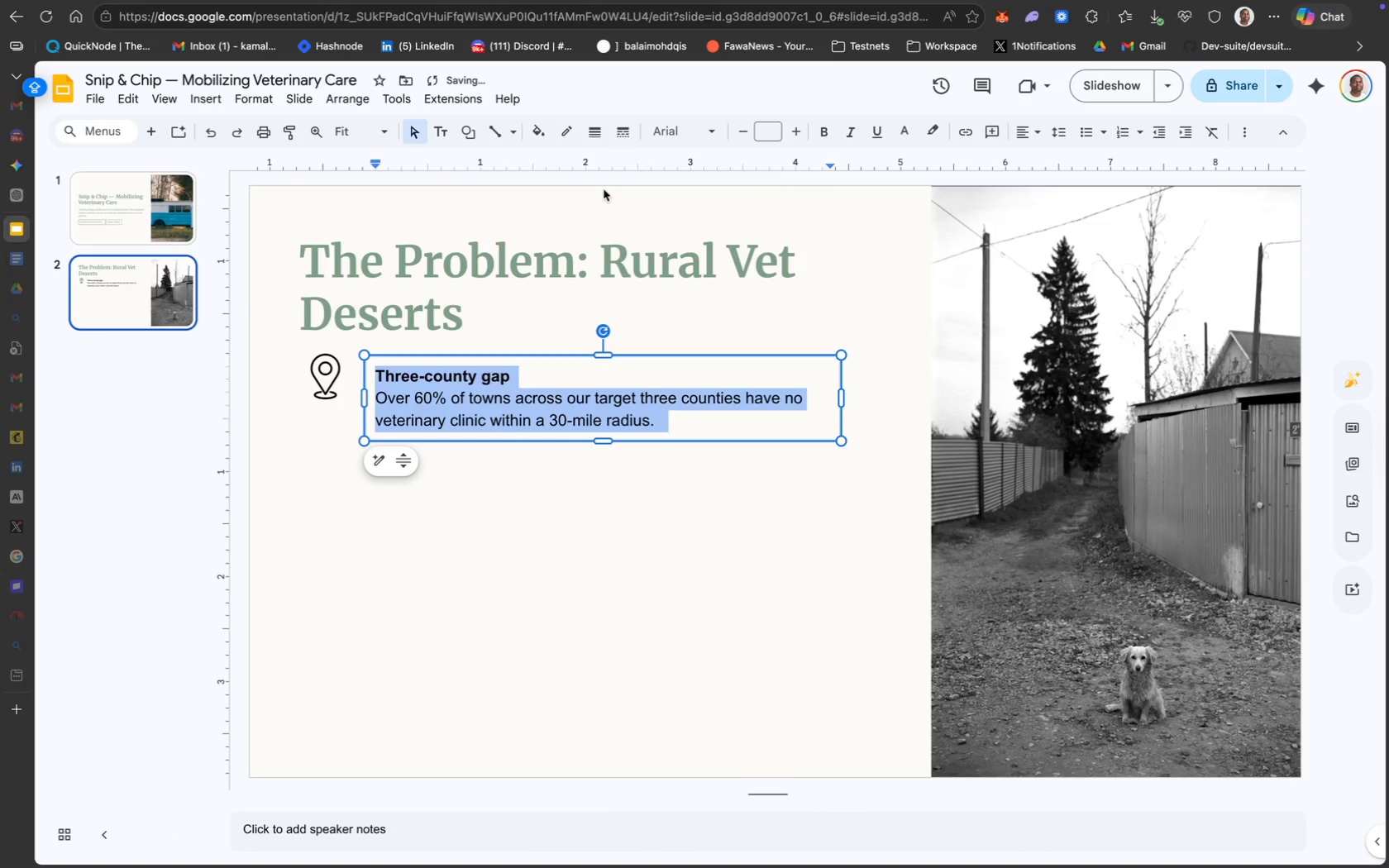 
mouse_move([695, 122])
 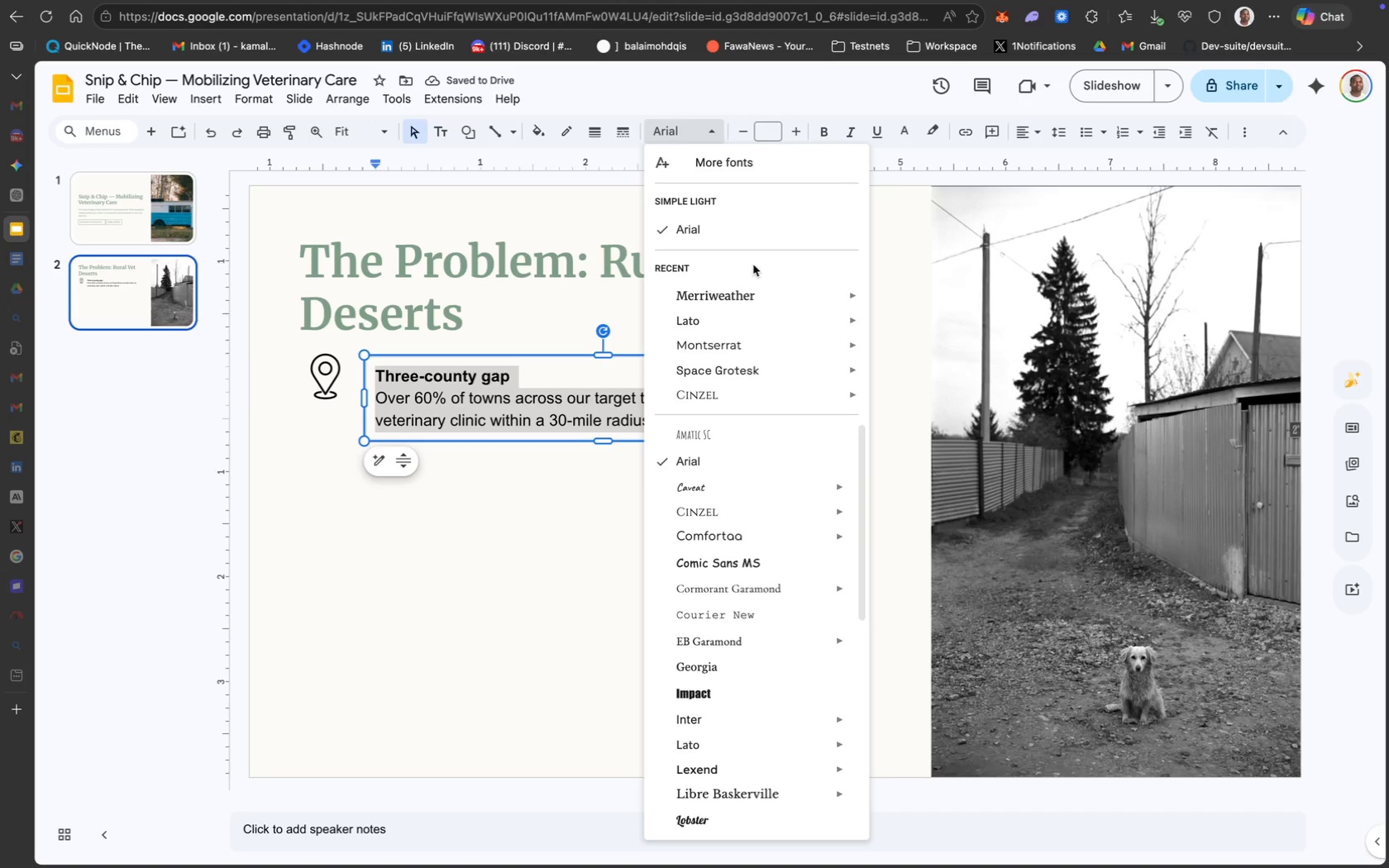 
mouse_move([778, 291])
 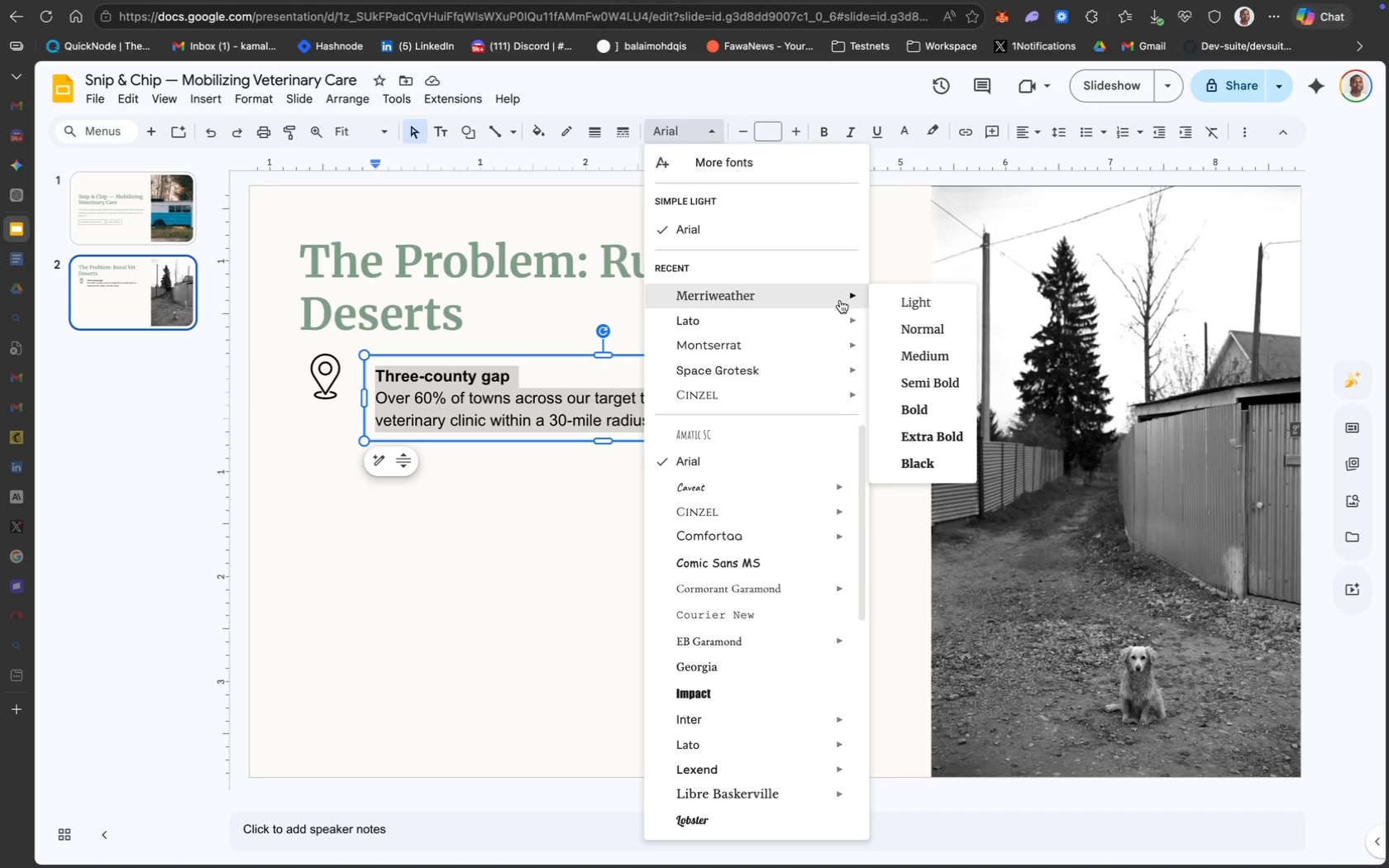 
wait(7.05)
 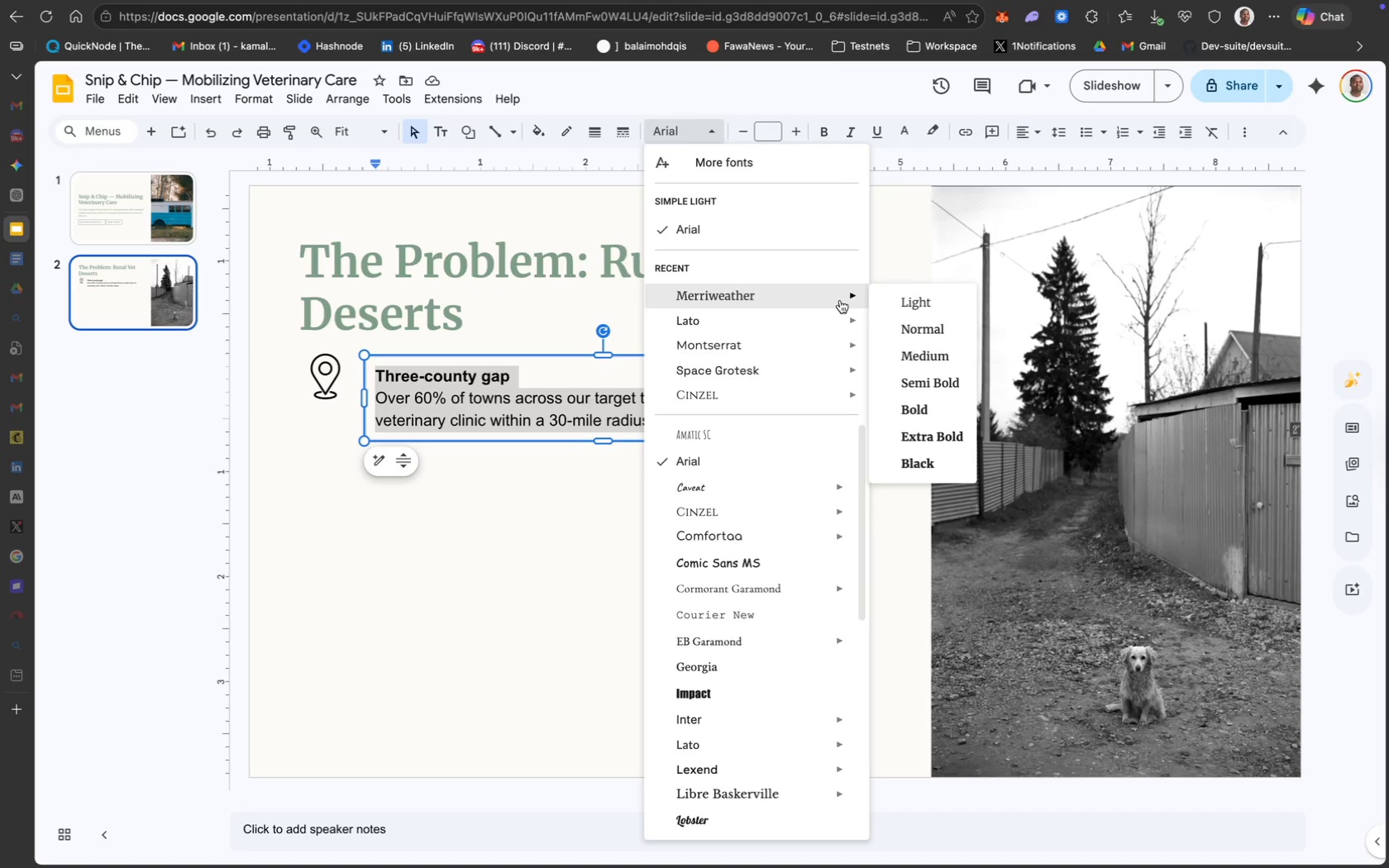 
mouse_move([847, 306])
 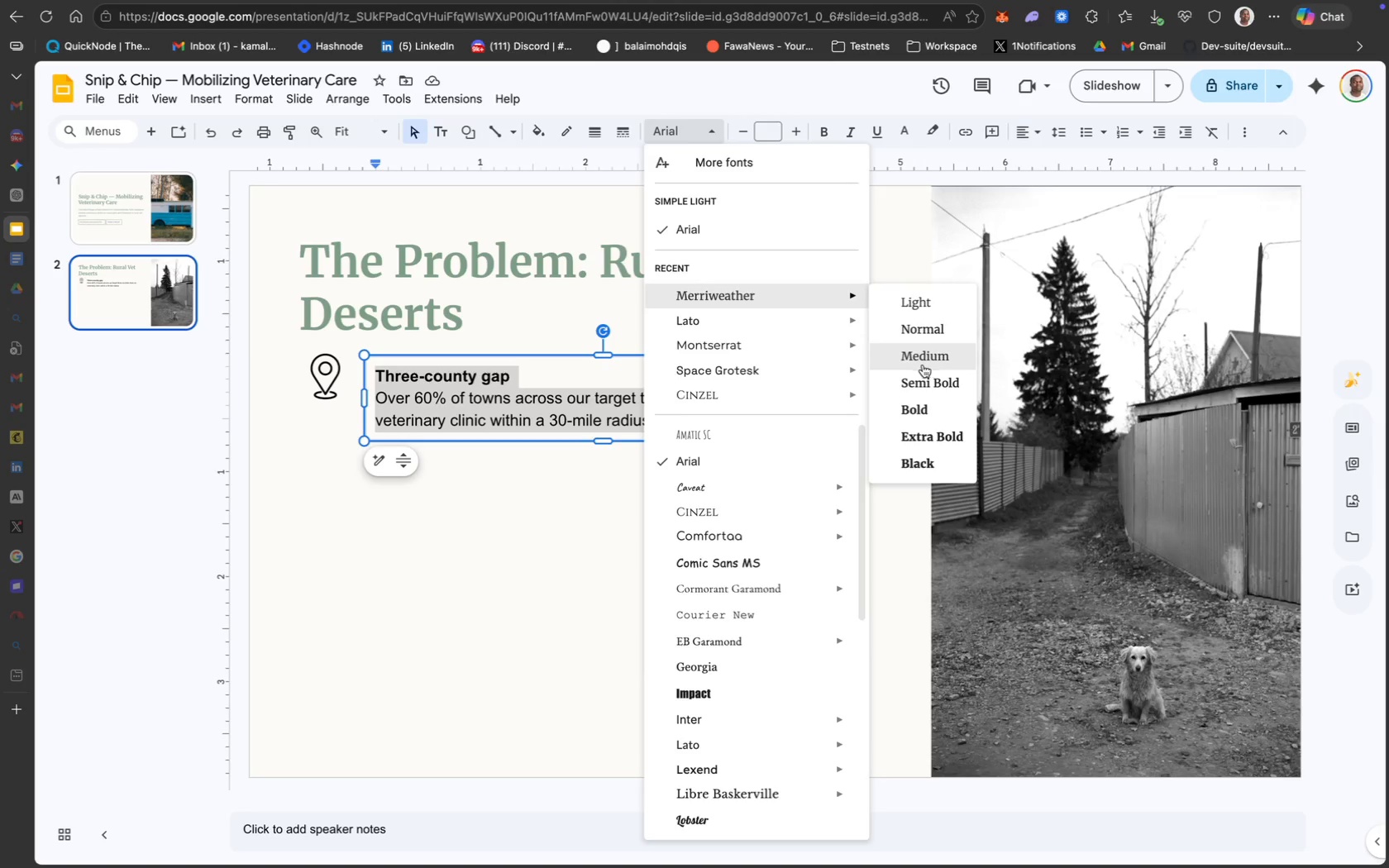 
wait(10.82)
 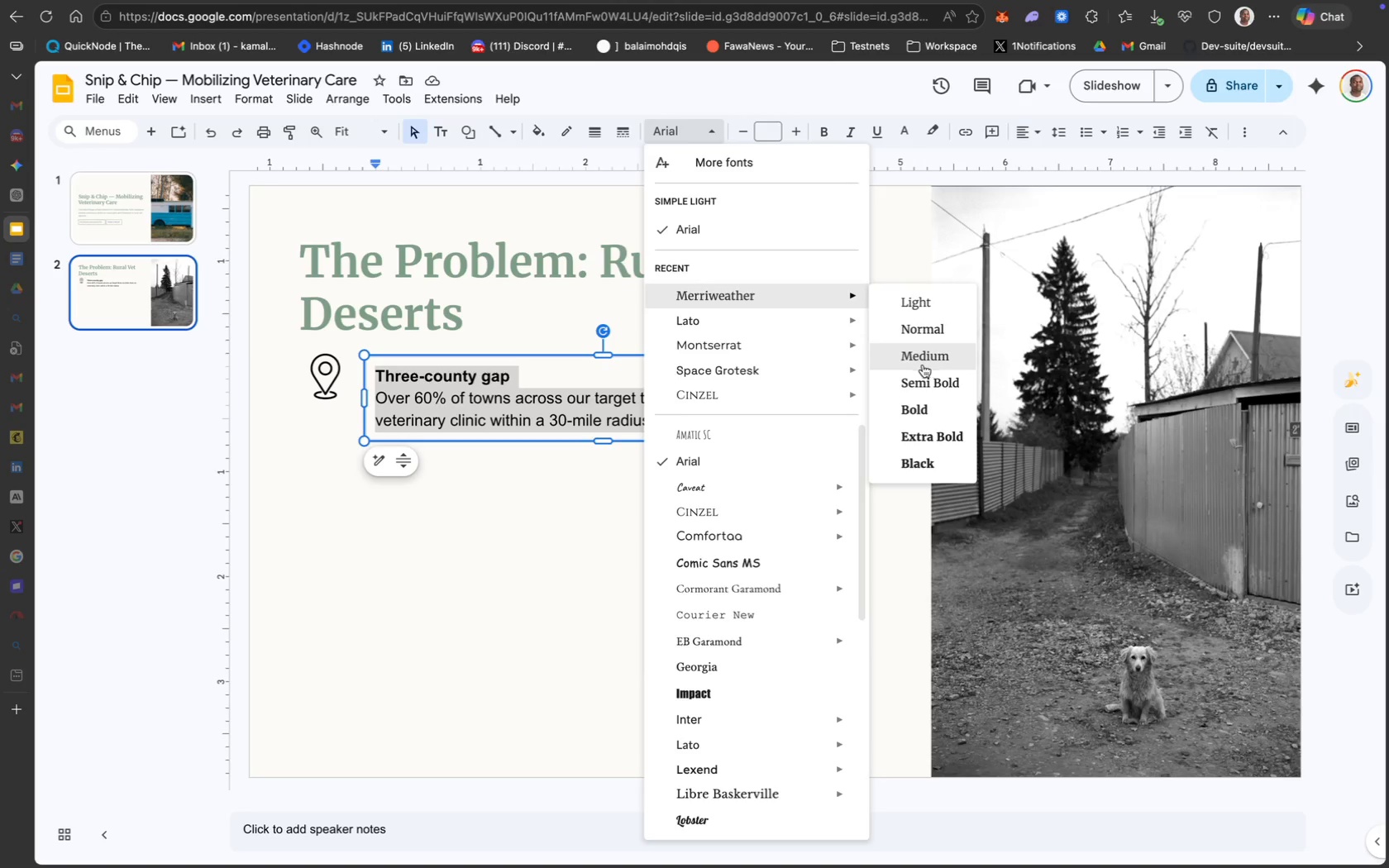 
mouse_move([839, 326])
 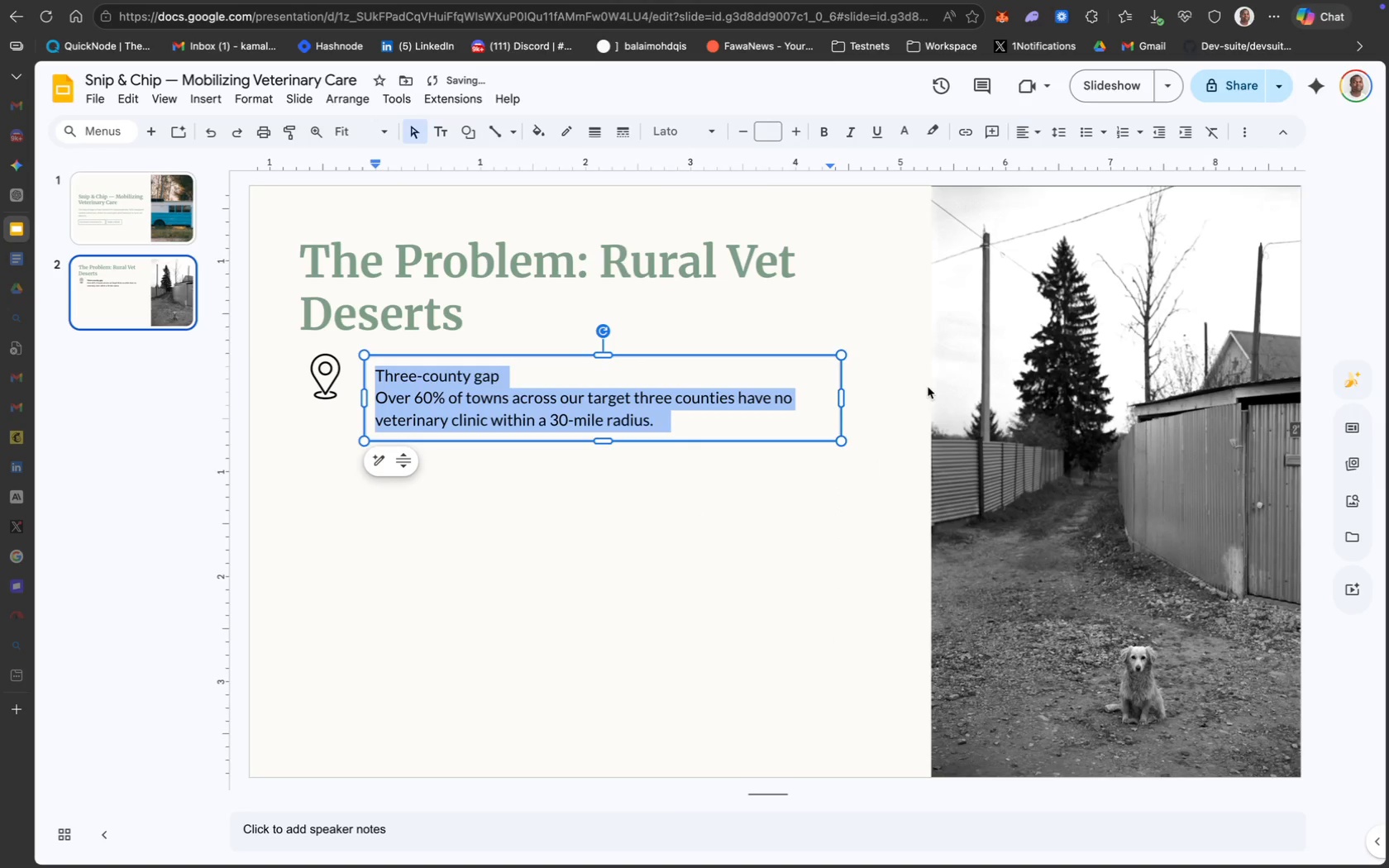 
left_click([774, 134])
 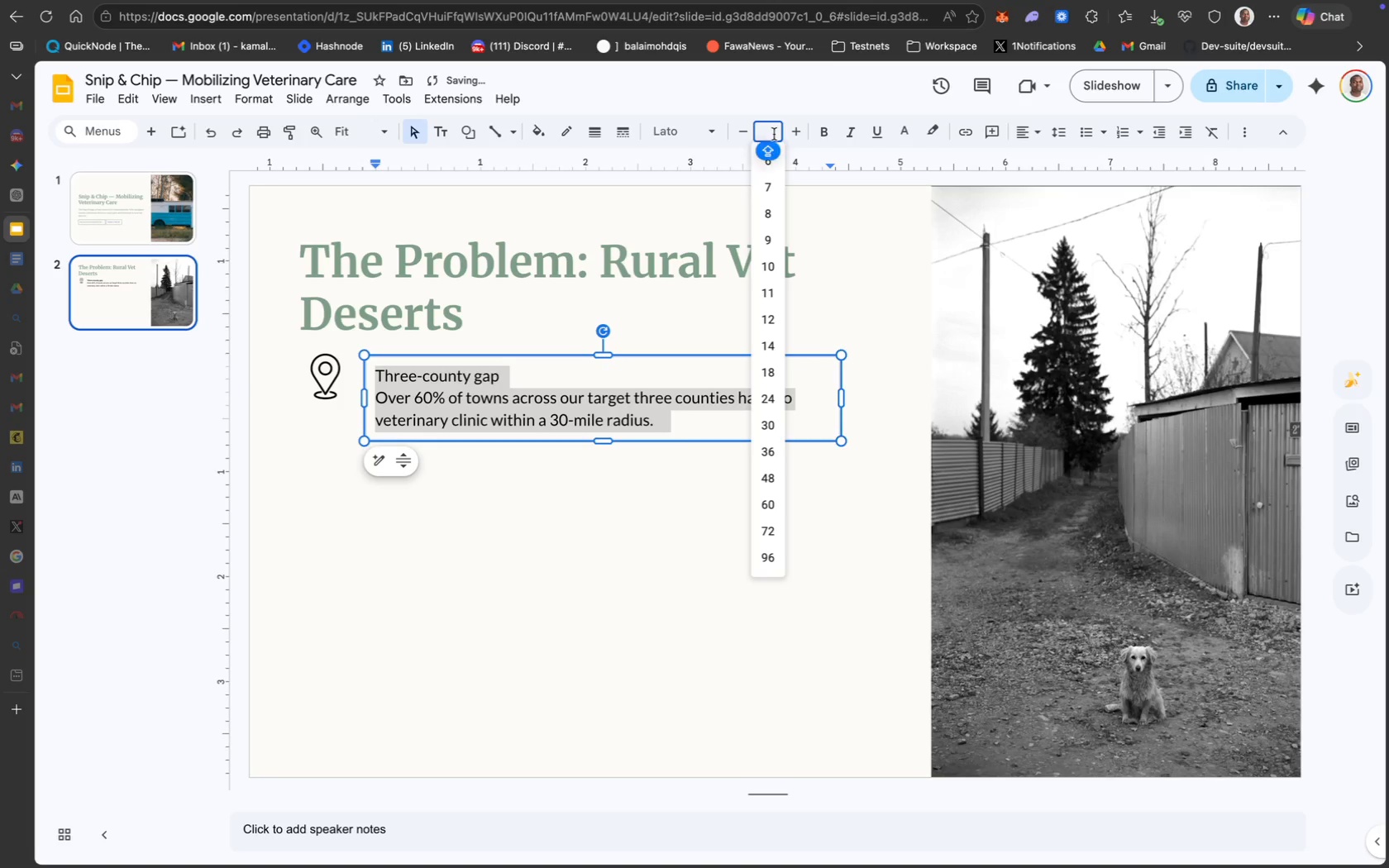 
type(12)
 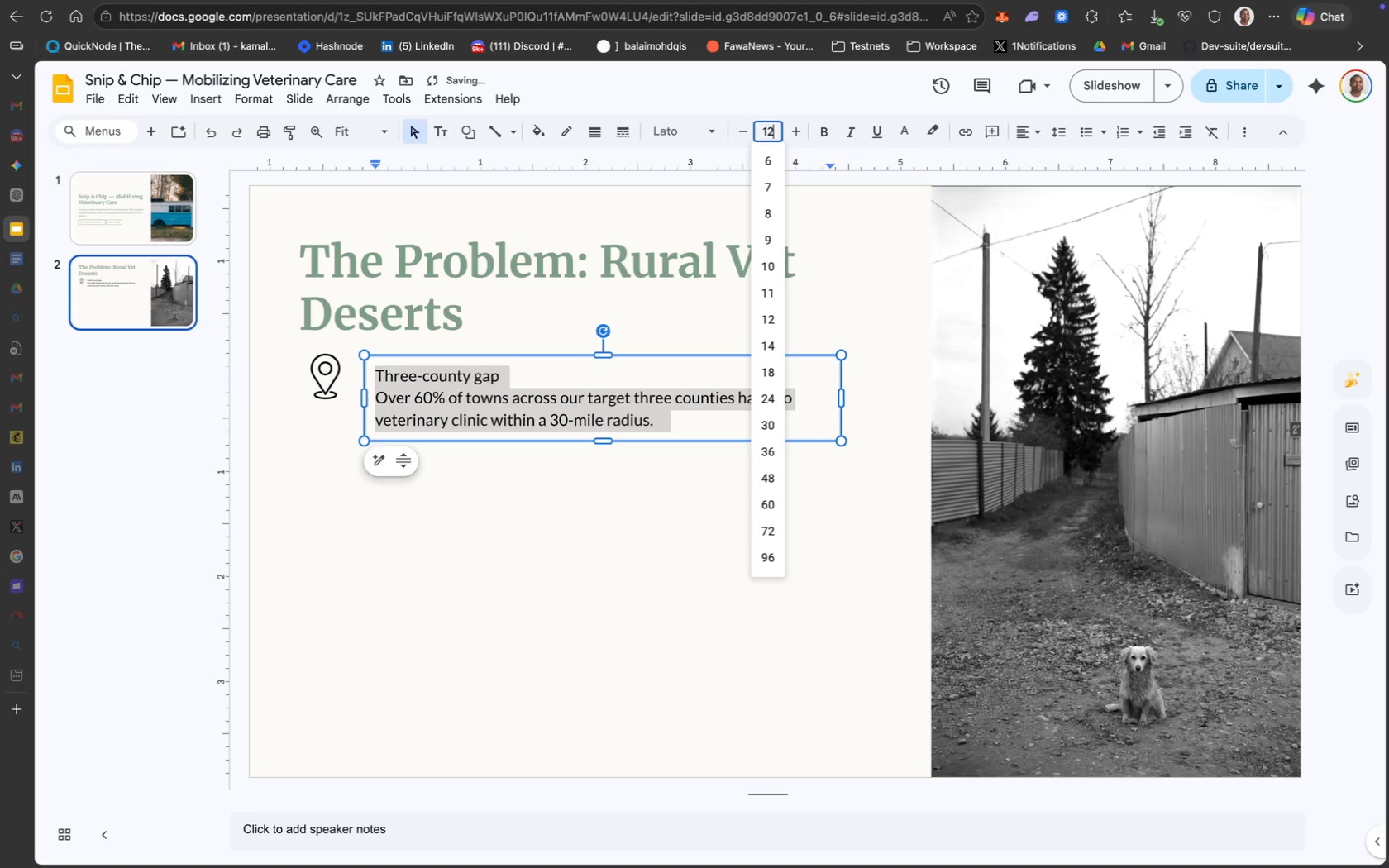 
key(Enter)
 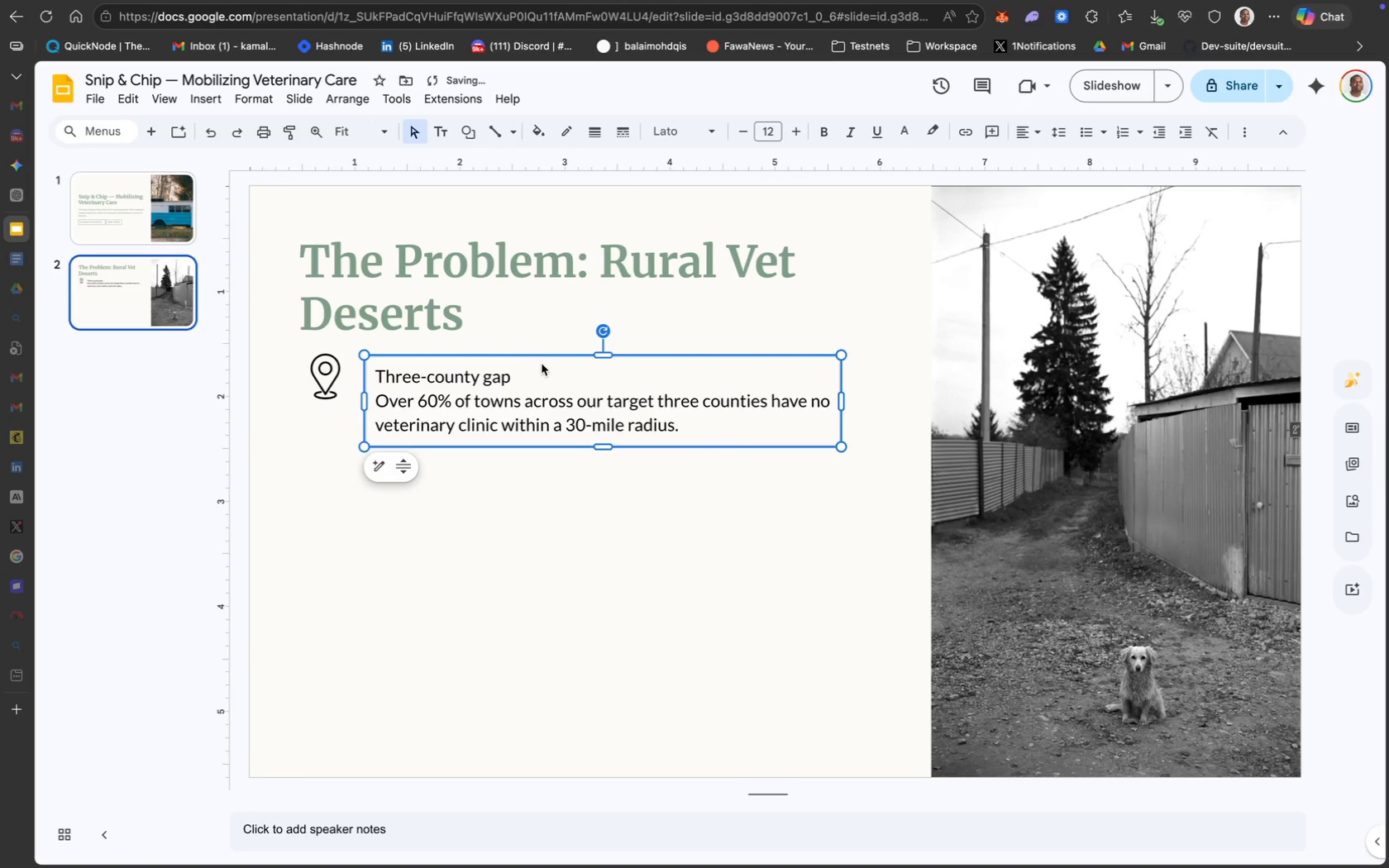 
left_click([513, 379])
 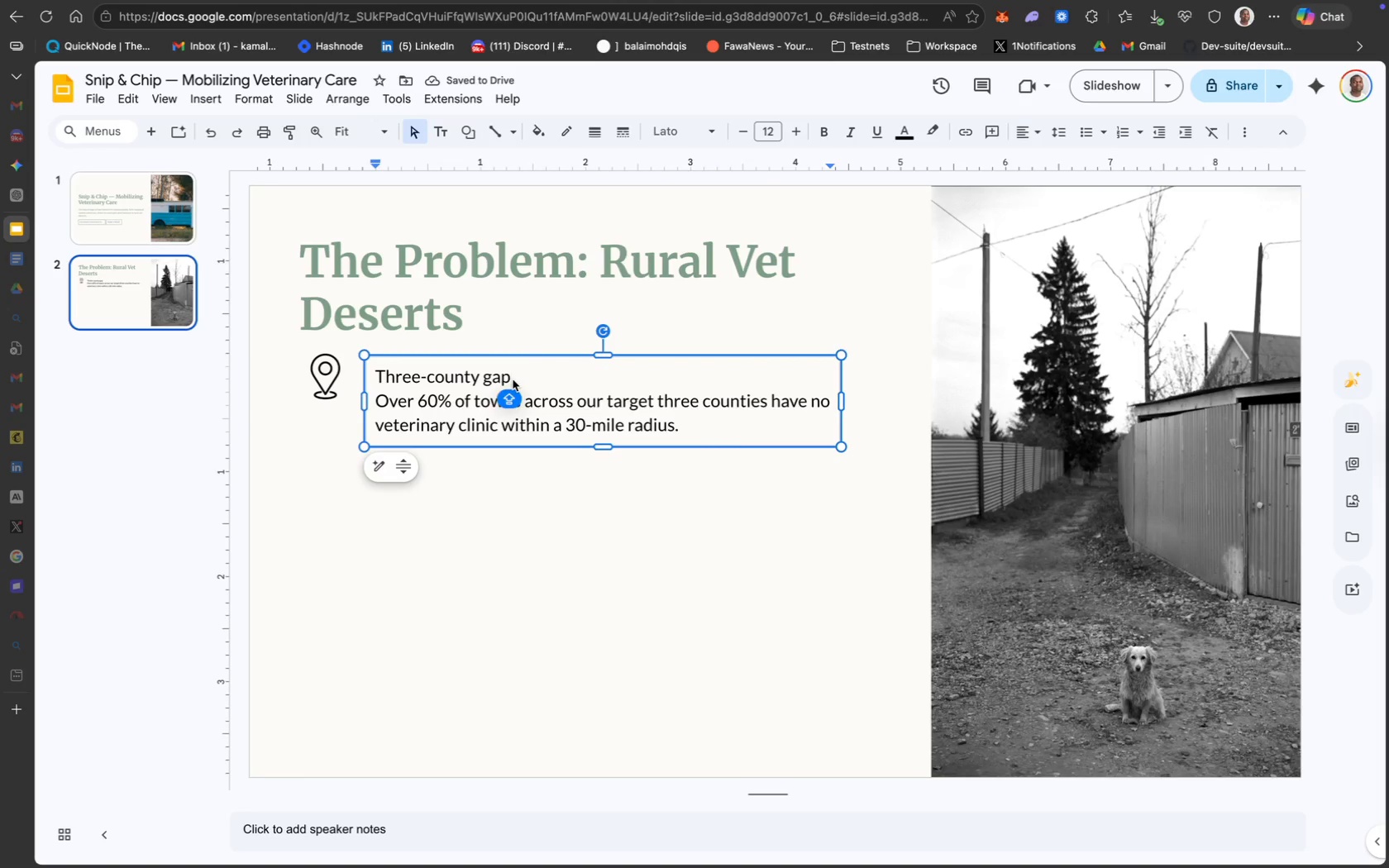 
left_click([513, 379])
 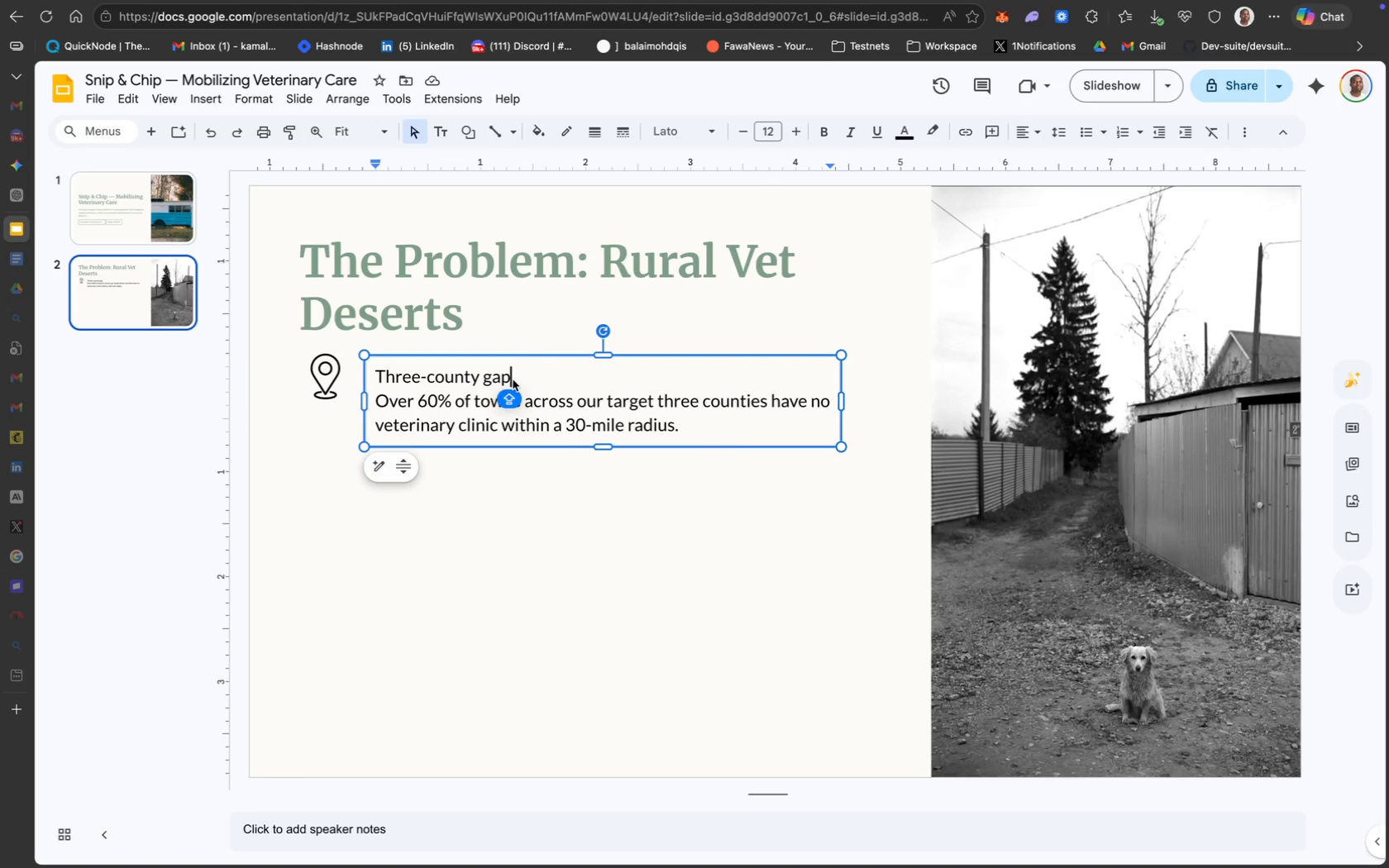 
wait(9.24)
 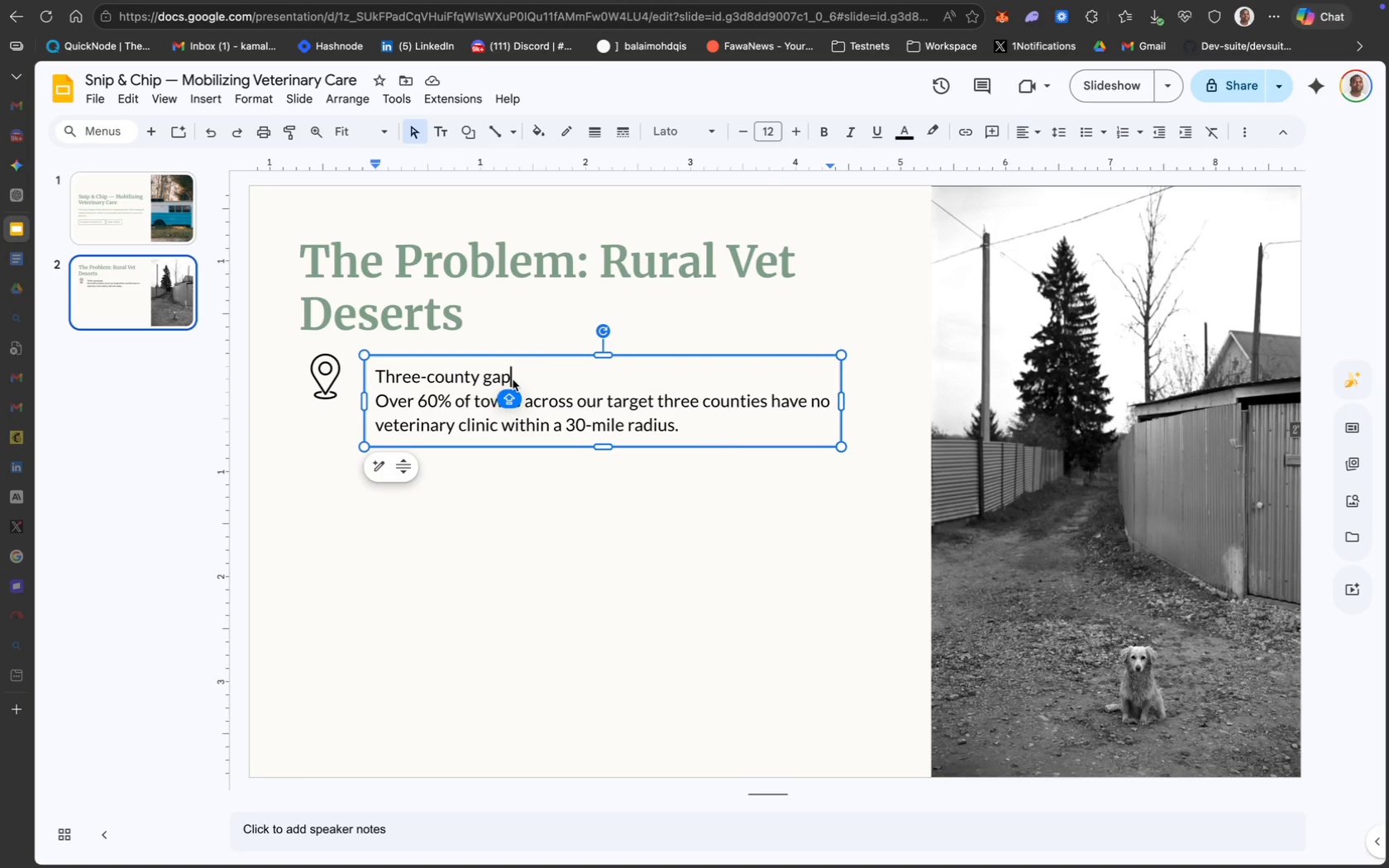 
left_click_drag(start_coordinate=[515, 374], to_coordinate=[372, 373])
 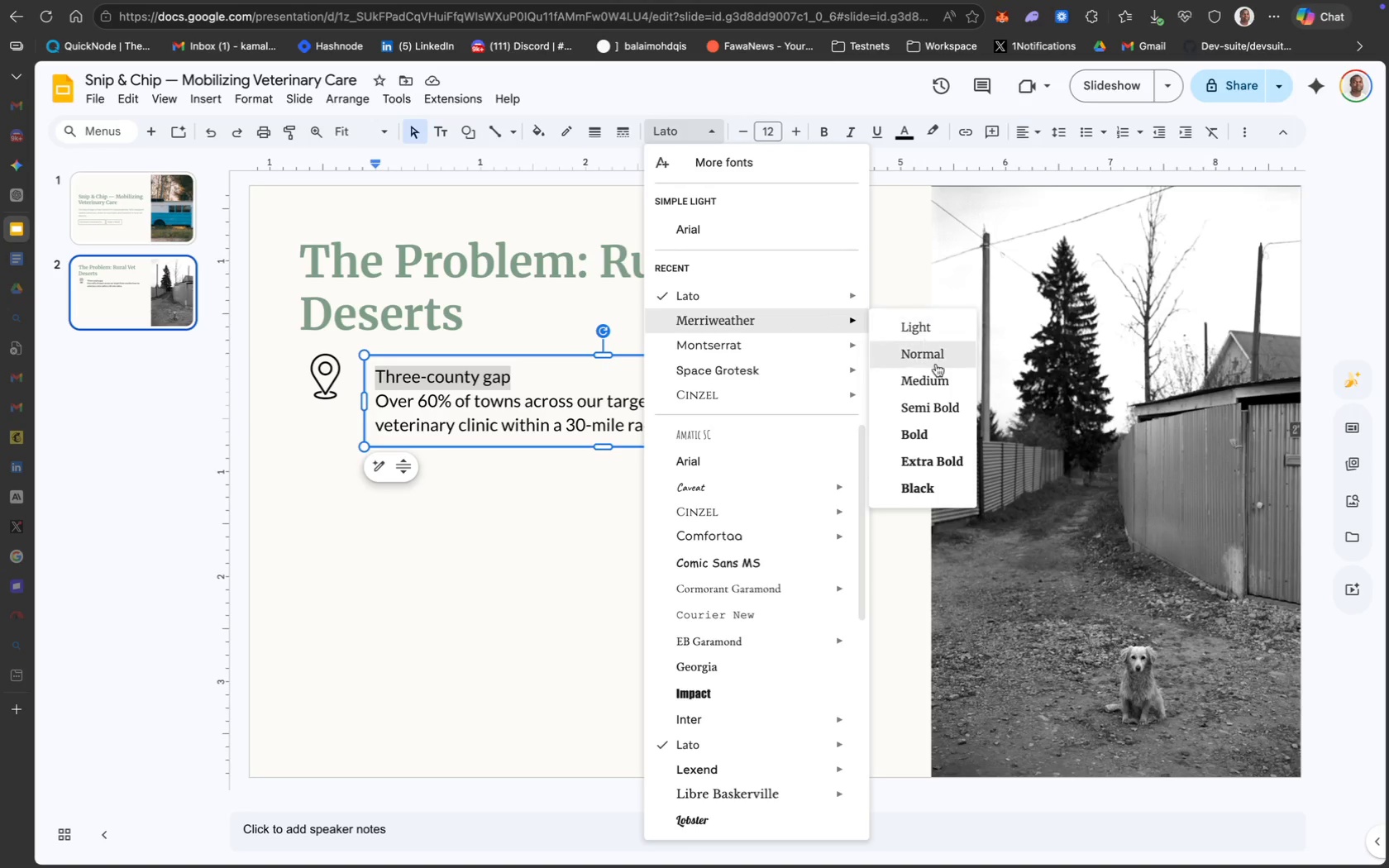 
wait(6.86)
 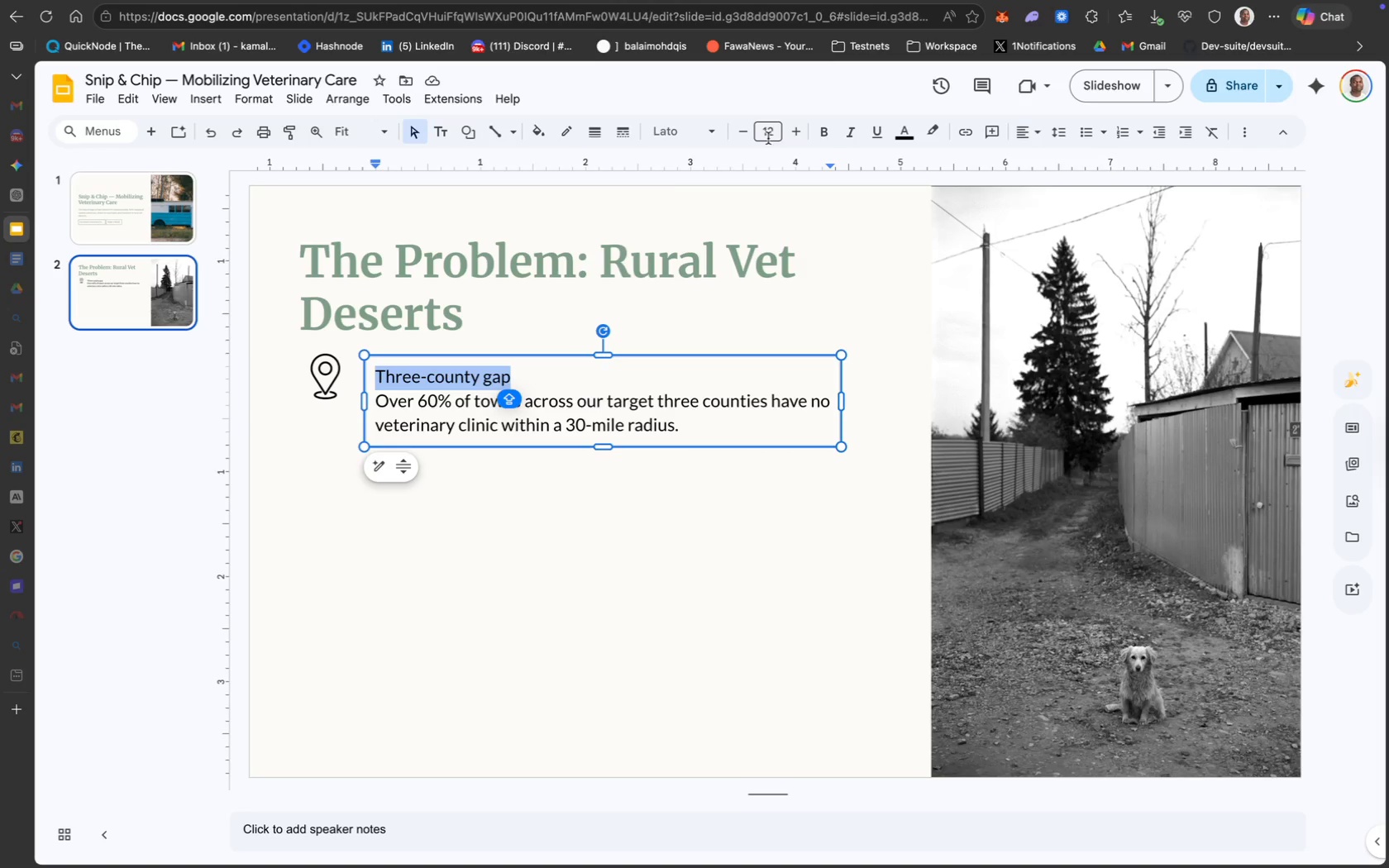 
left_click([941, 387])
 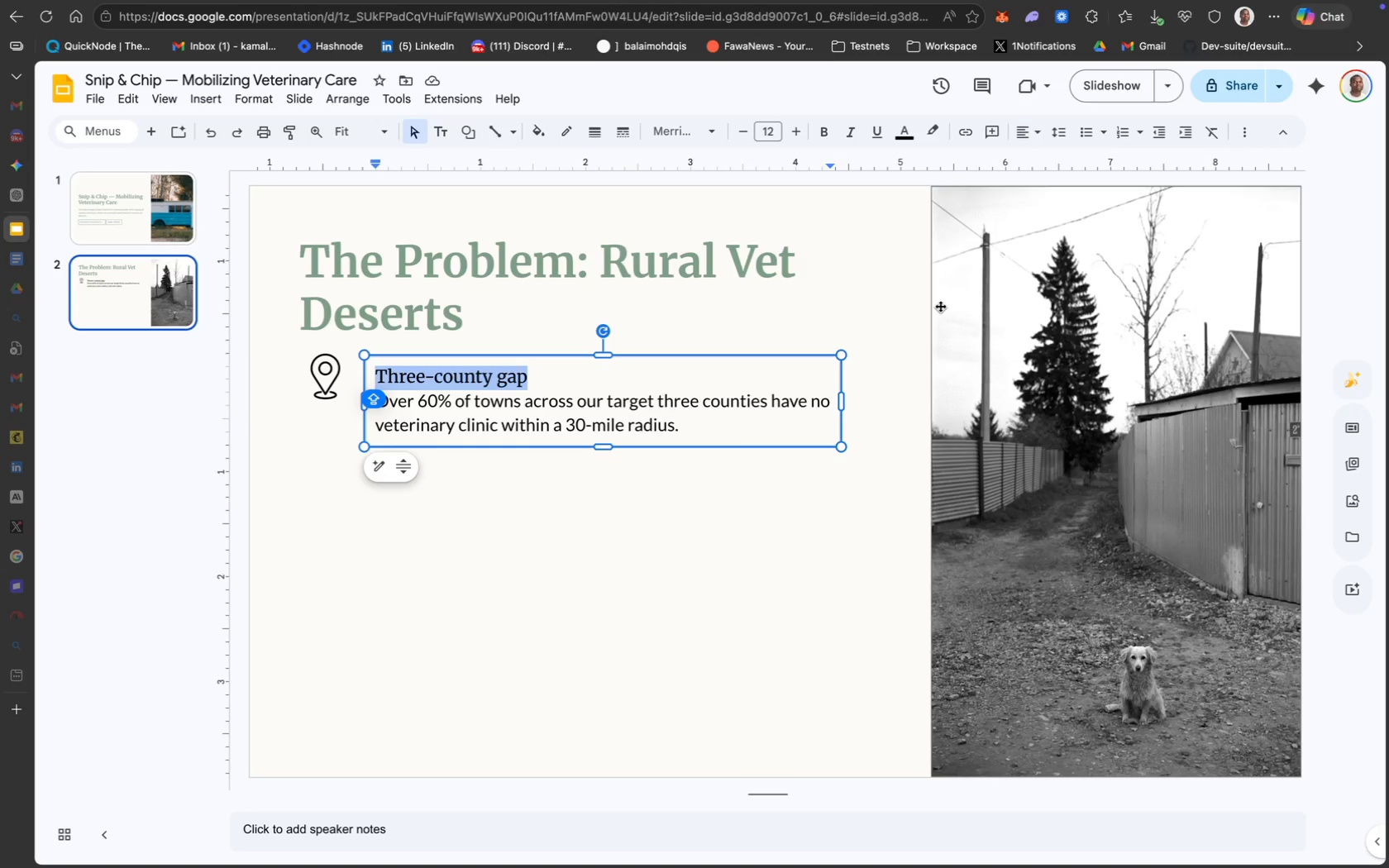 
wait(15.38)
 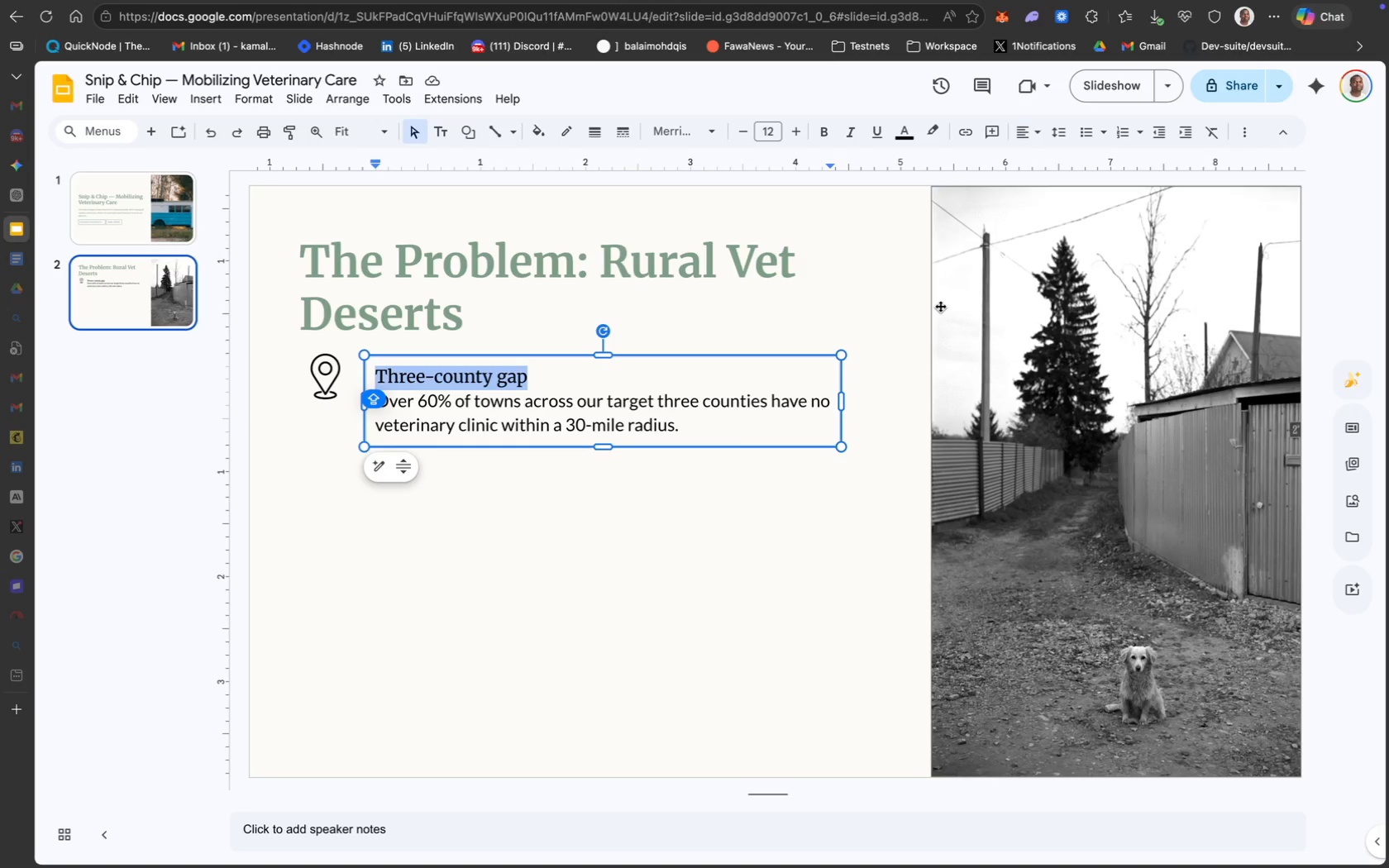 
key(Meta+CommandLeft)
 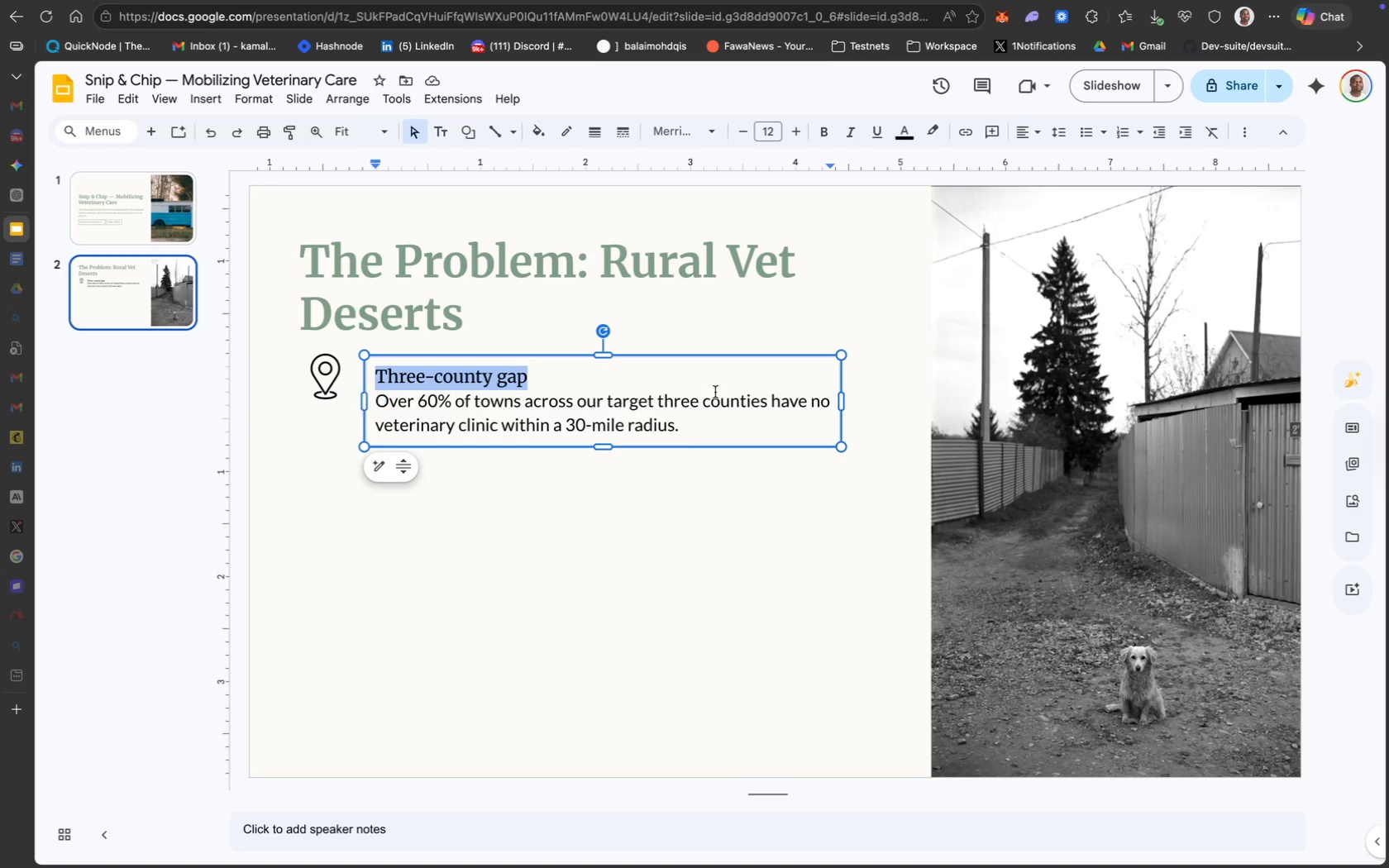 
key(Meta+A)
 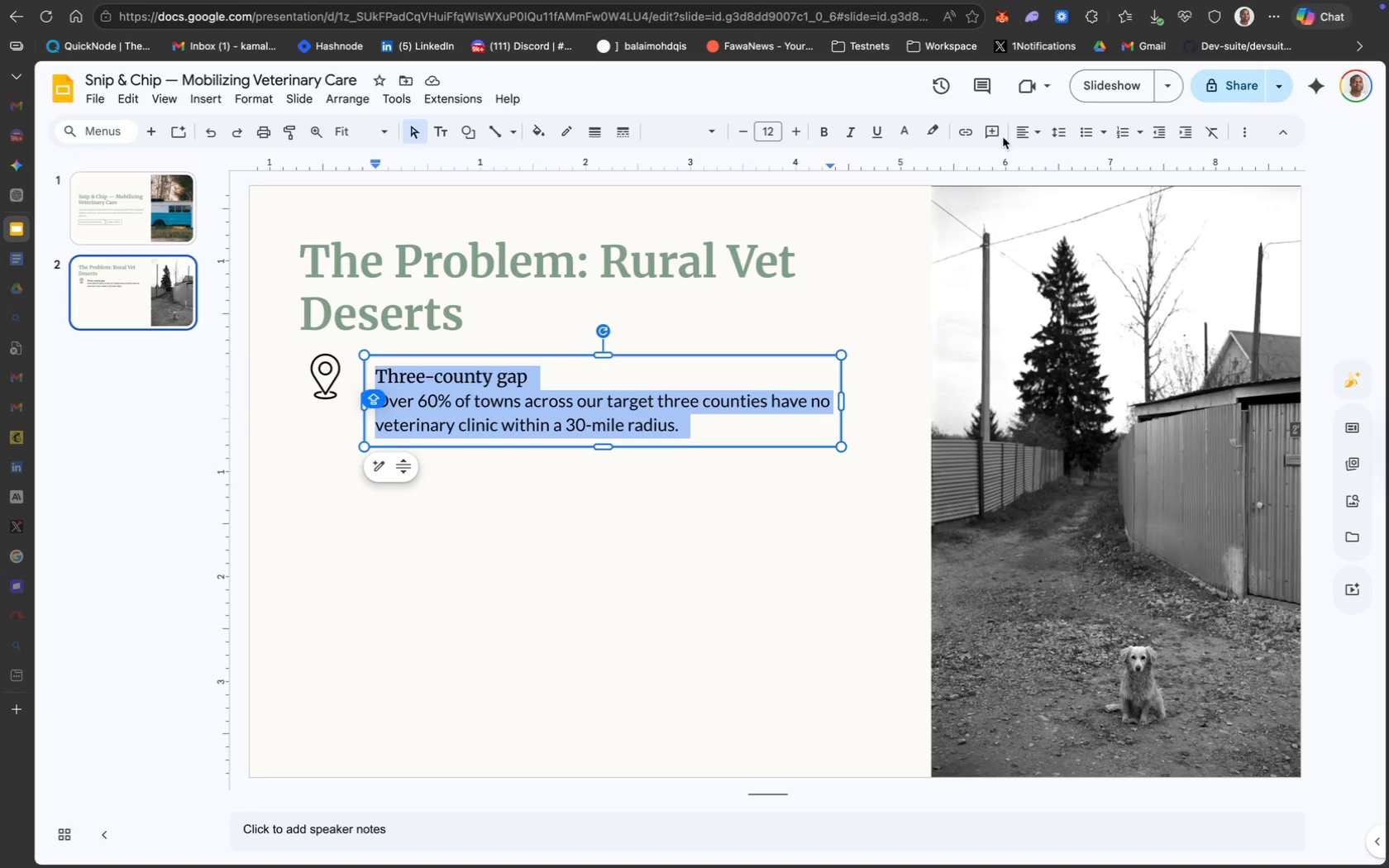 
mouse_move([905, 153])
 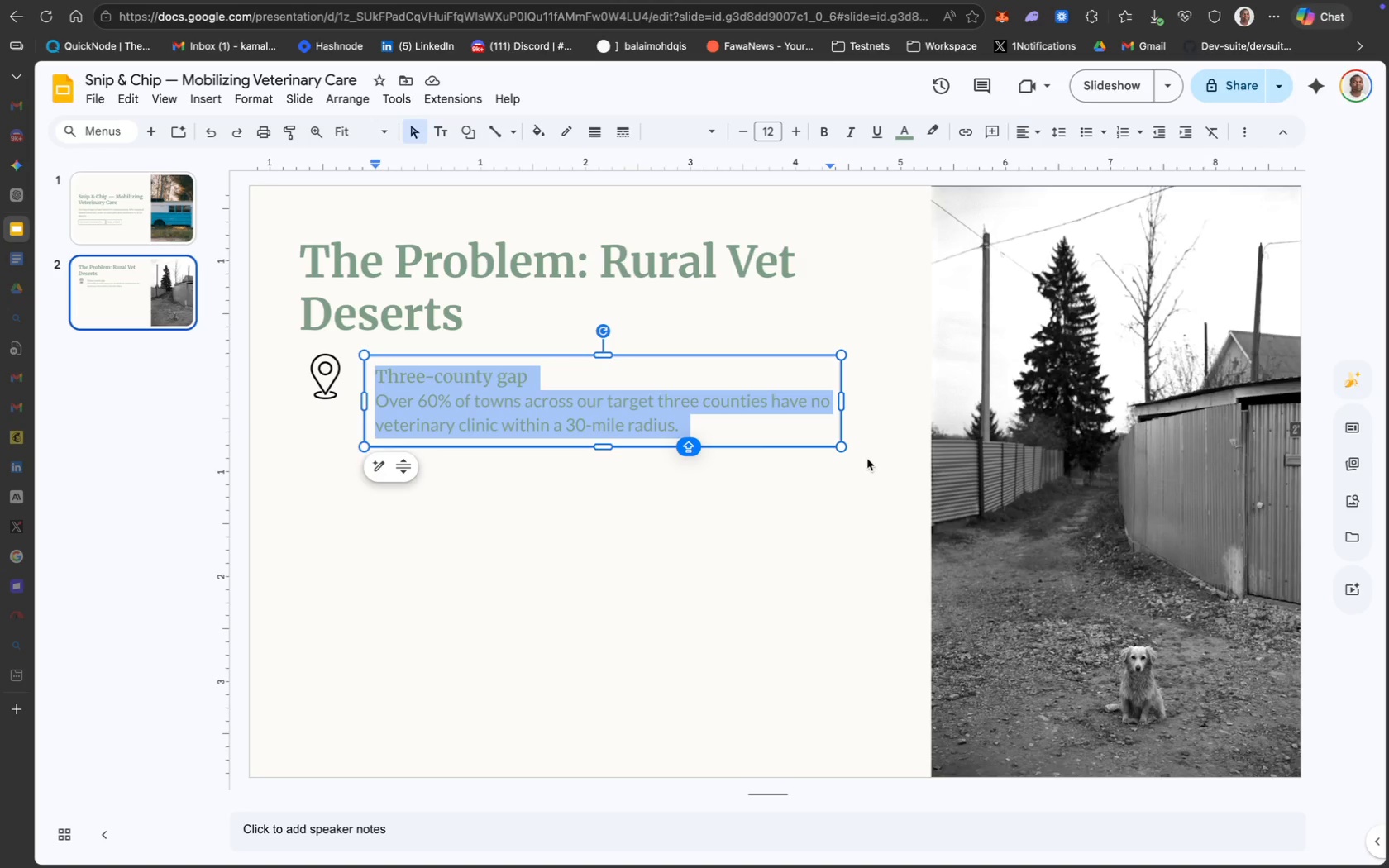 
wait(14.53)
 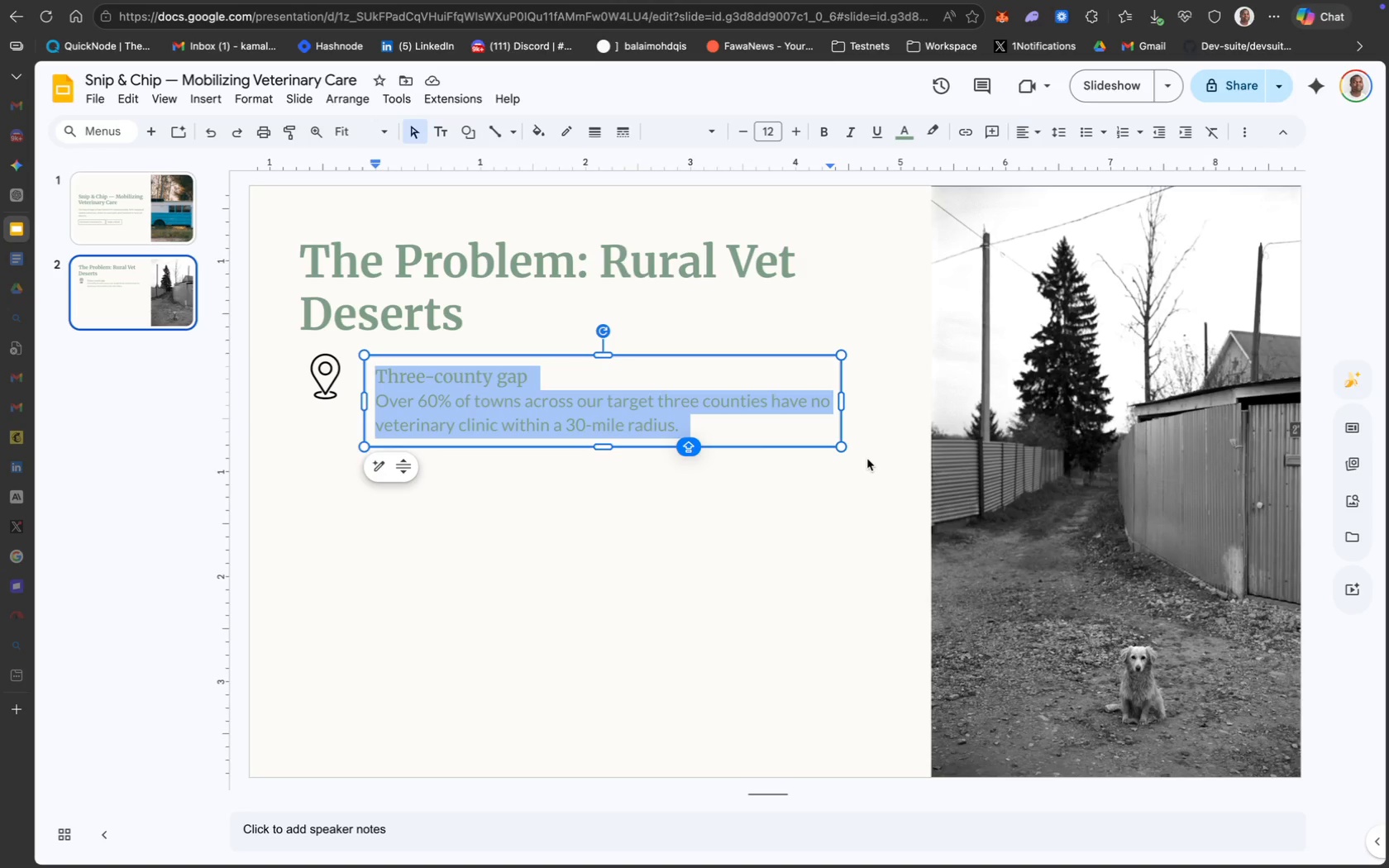 
left_click_drag(start_coordinate=[529, 378], to_coordinate=[370, 385])
 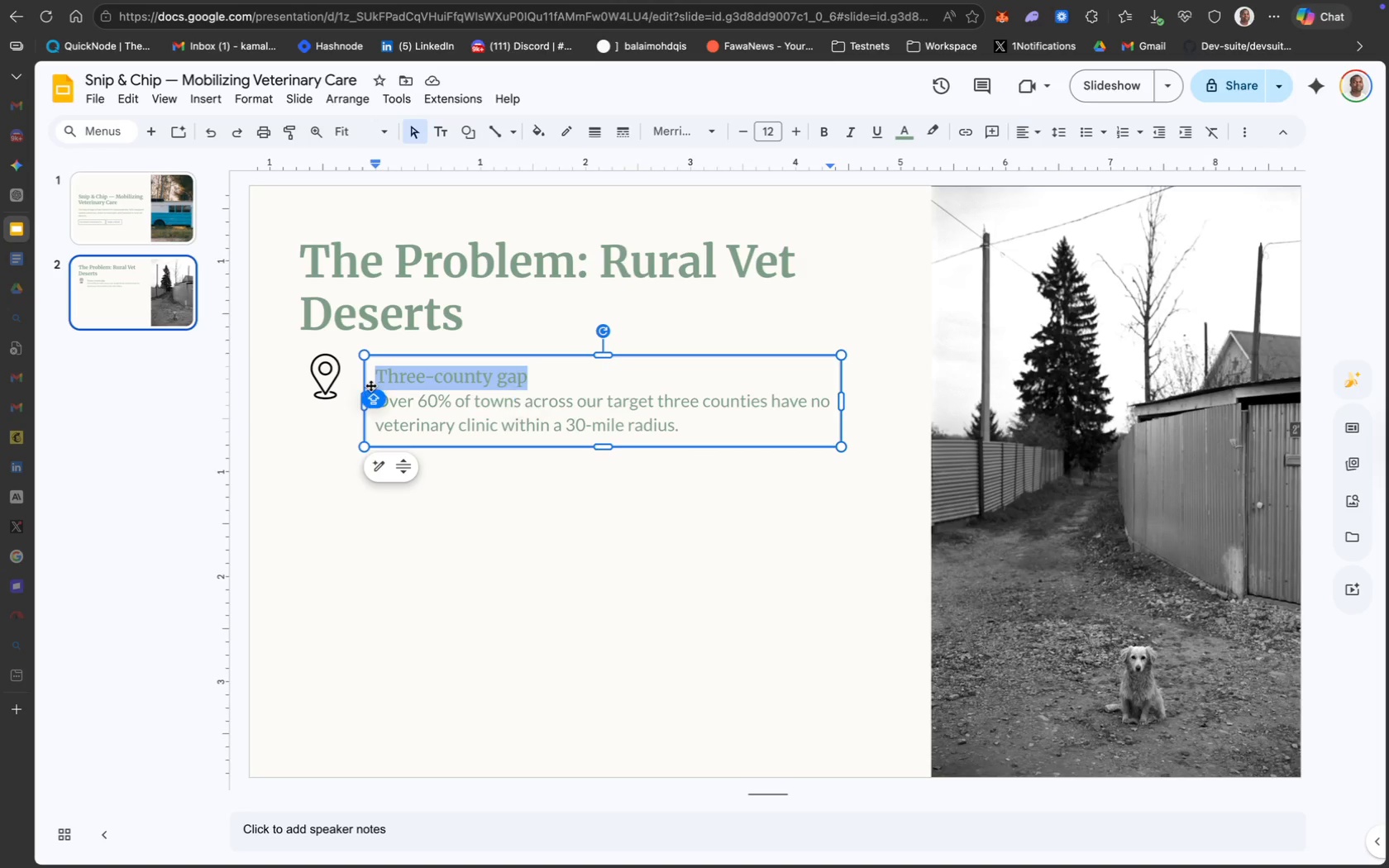 
key(Meta+B)
 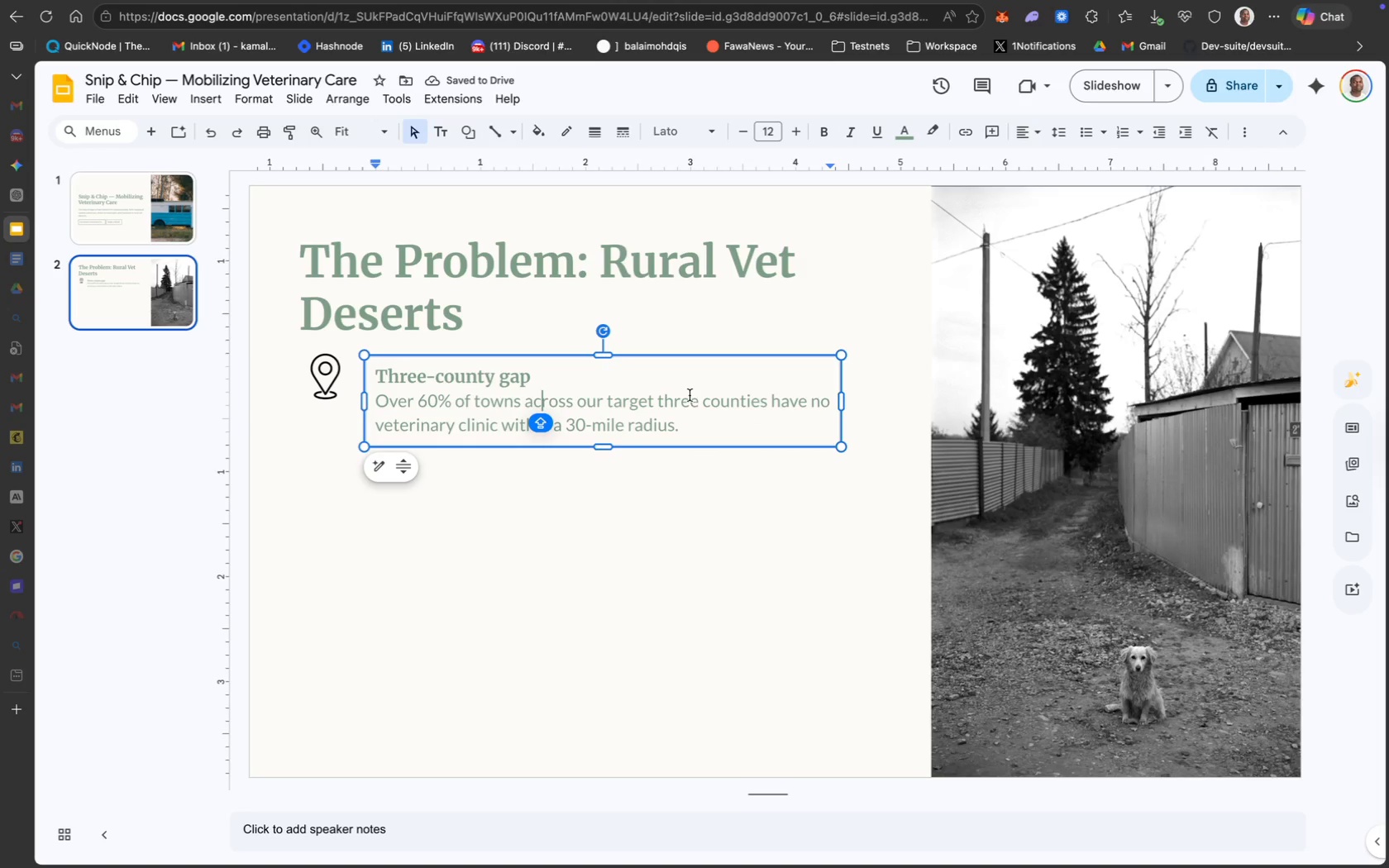 
wait(6.51)
 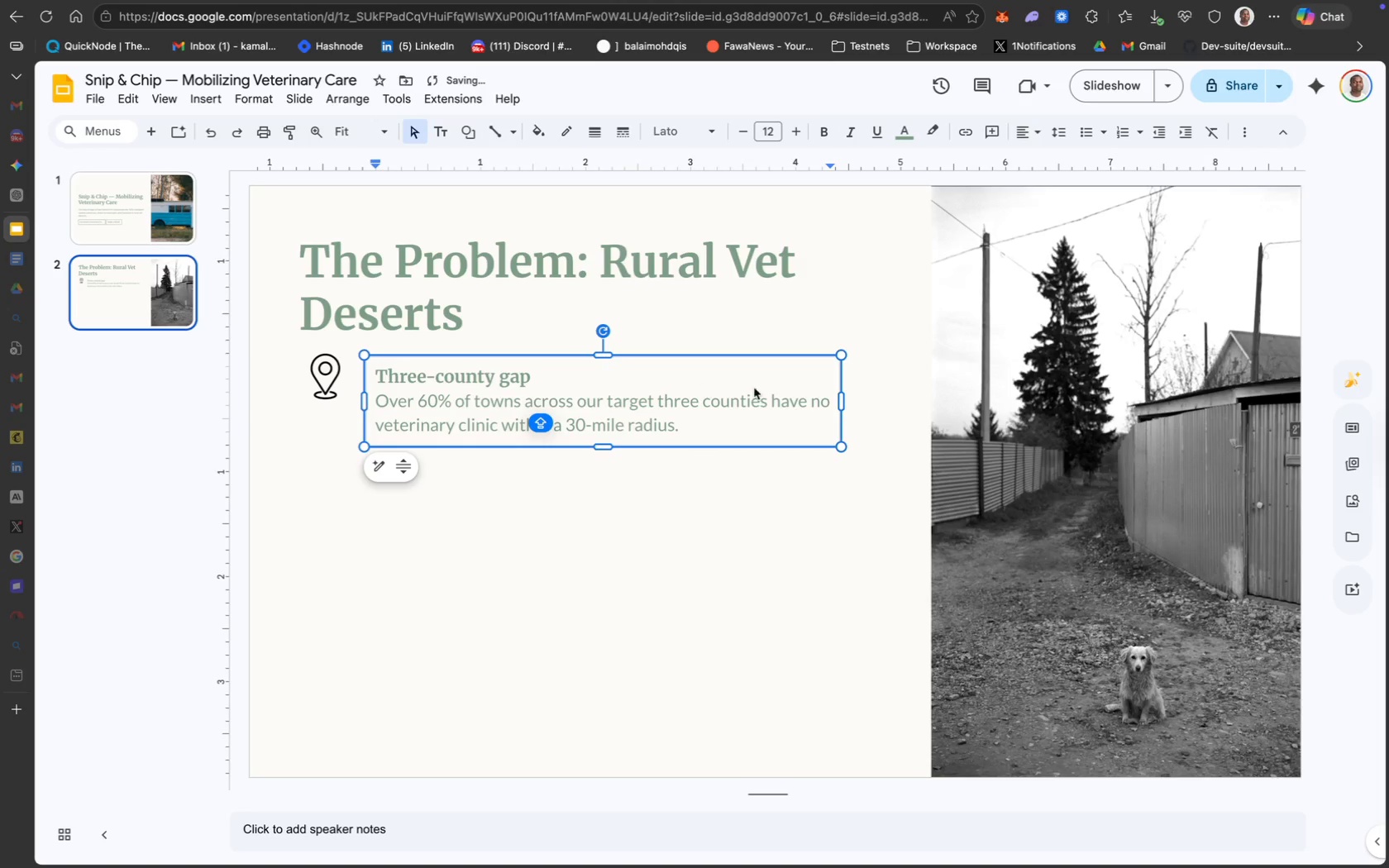 
left_click_drag(start_coordinate=[842, 401], to_coordinate=[840, 395])
 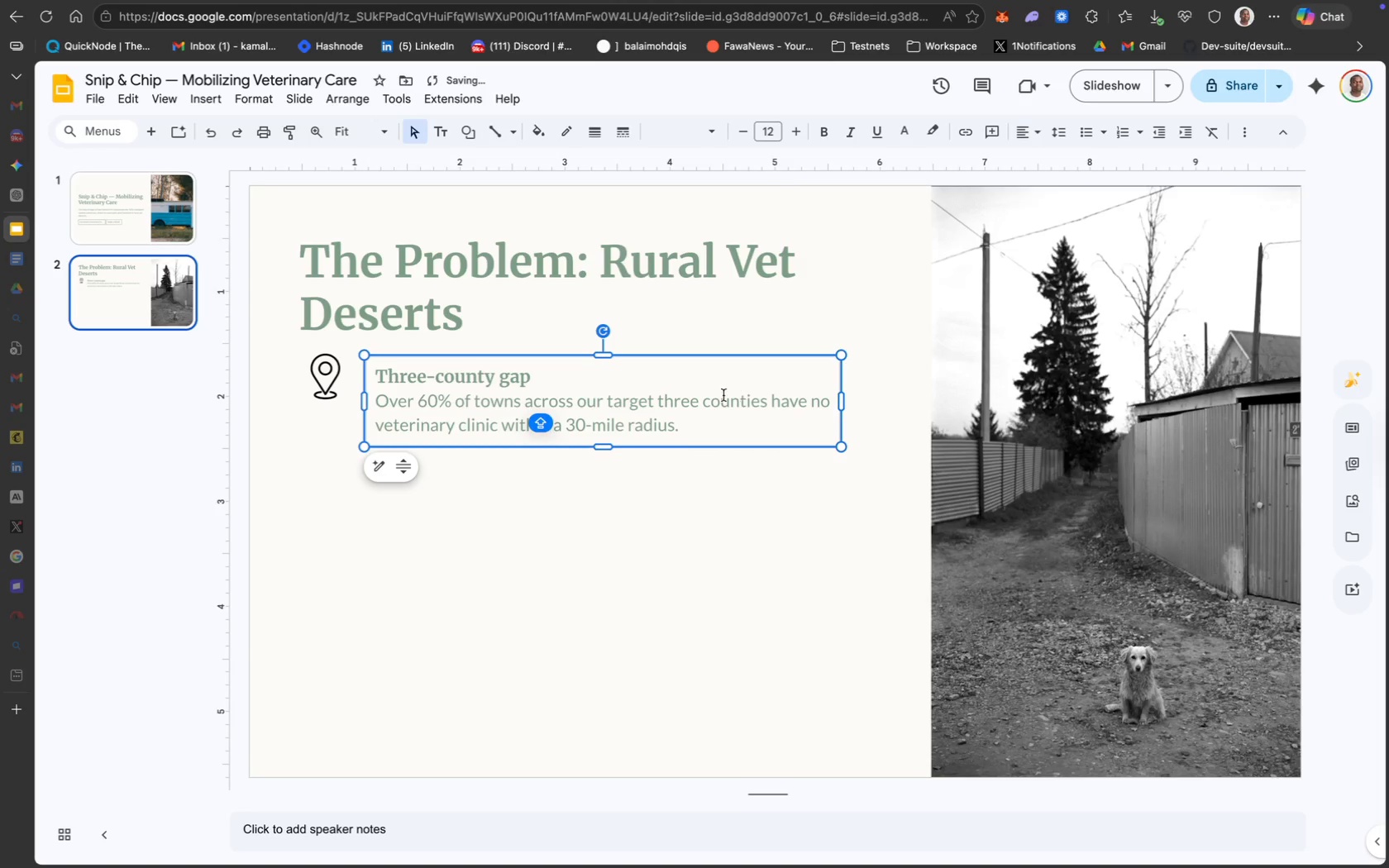 
left_click([720, 395])
 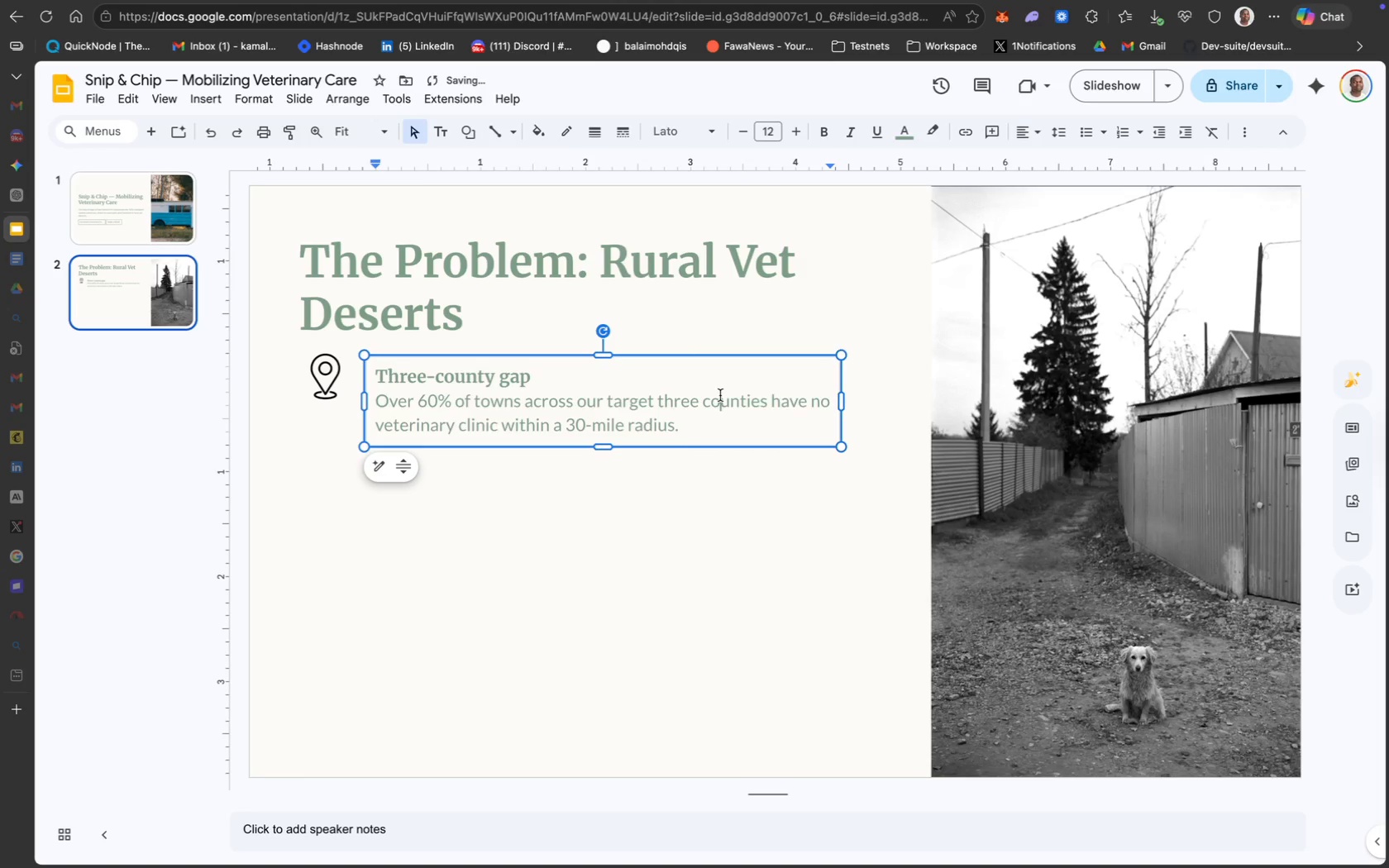 
key(Meta+A)
 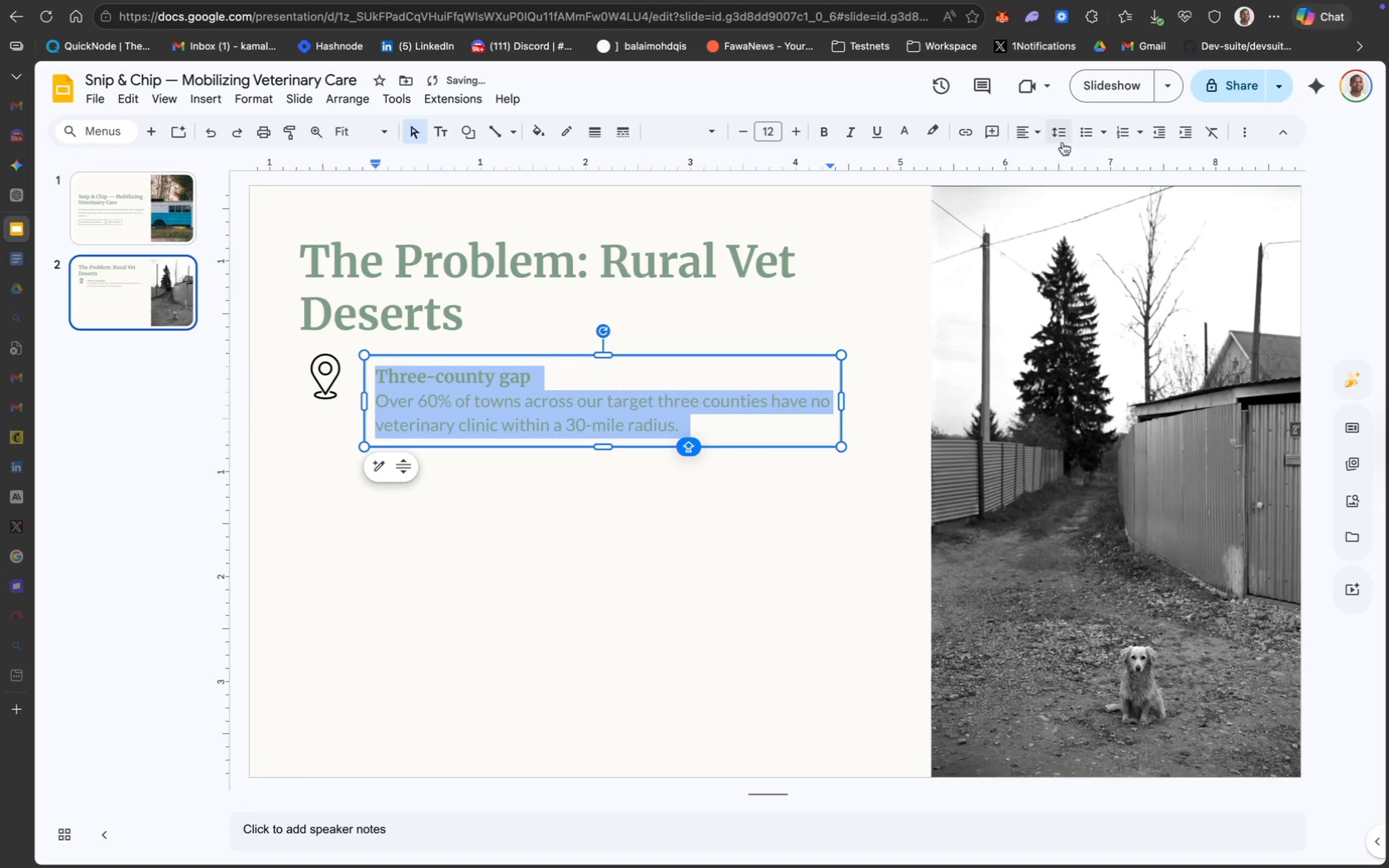 
left_click([1062, 139])
 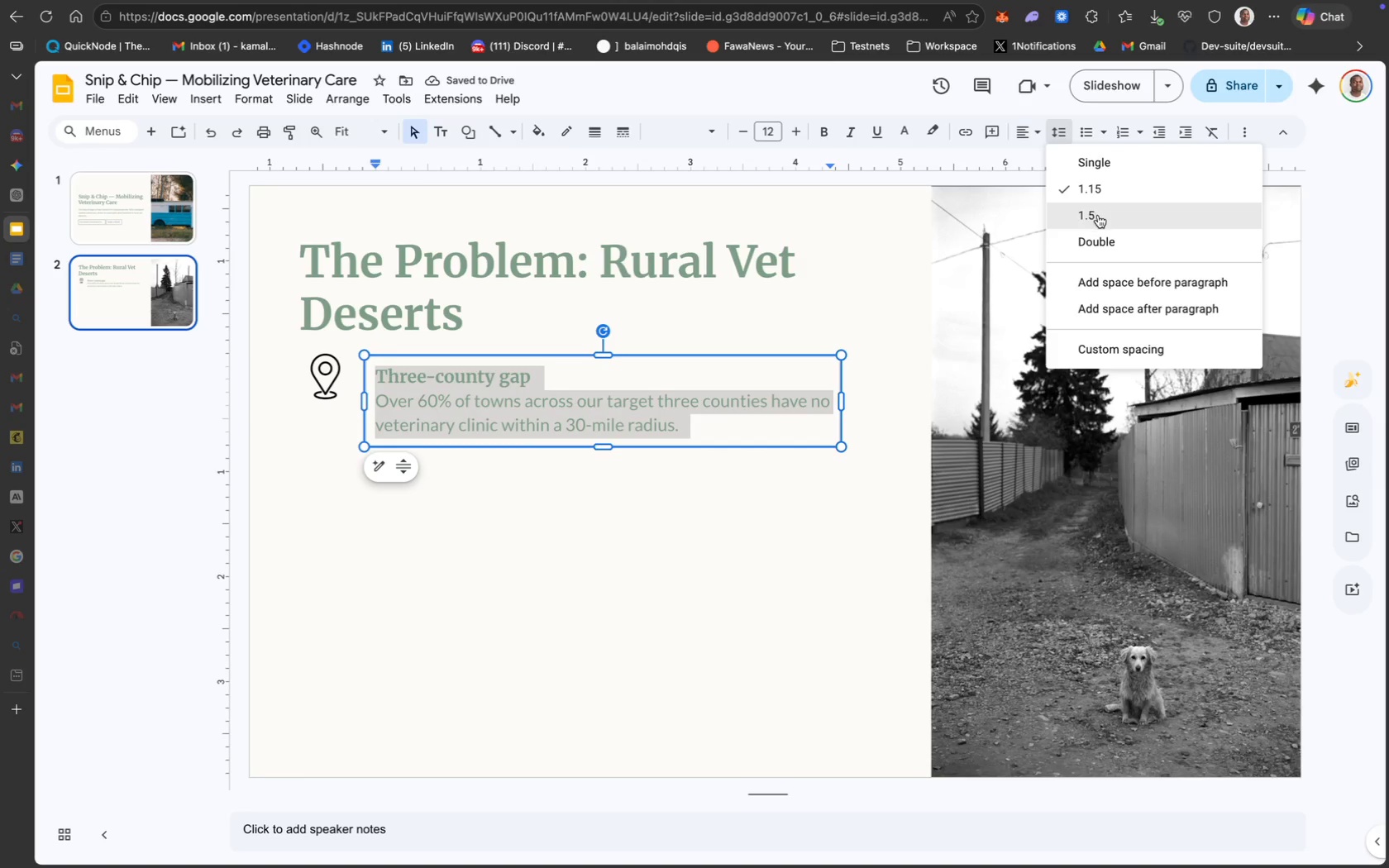 
left_click([1102, 220])
 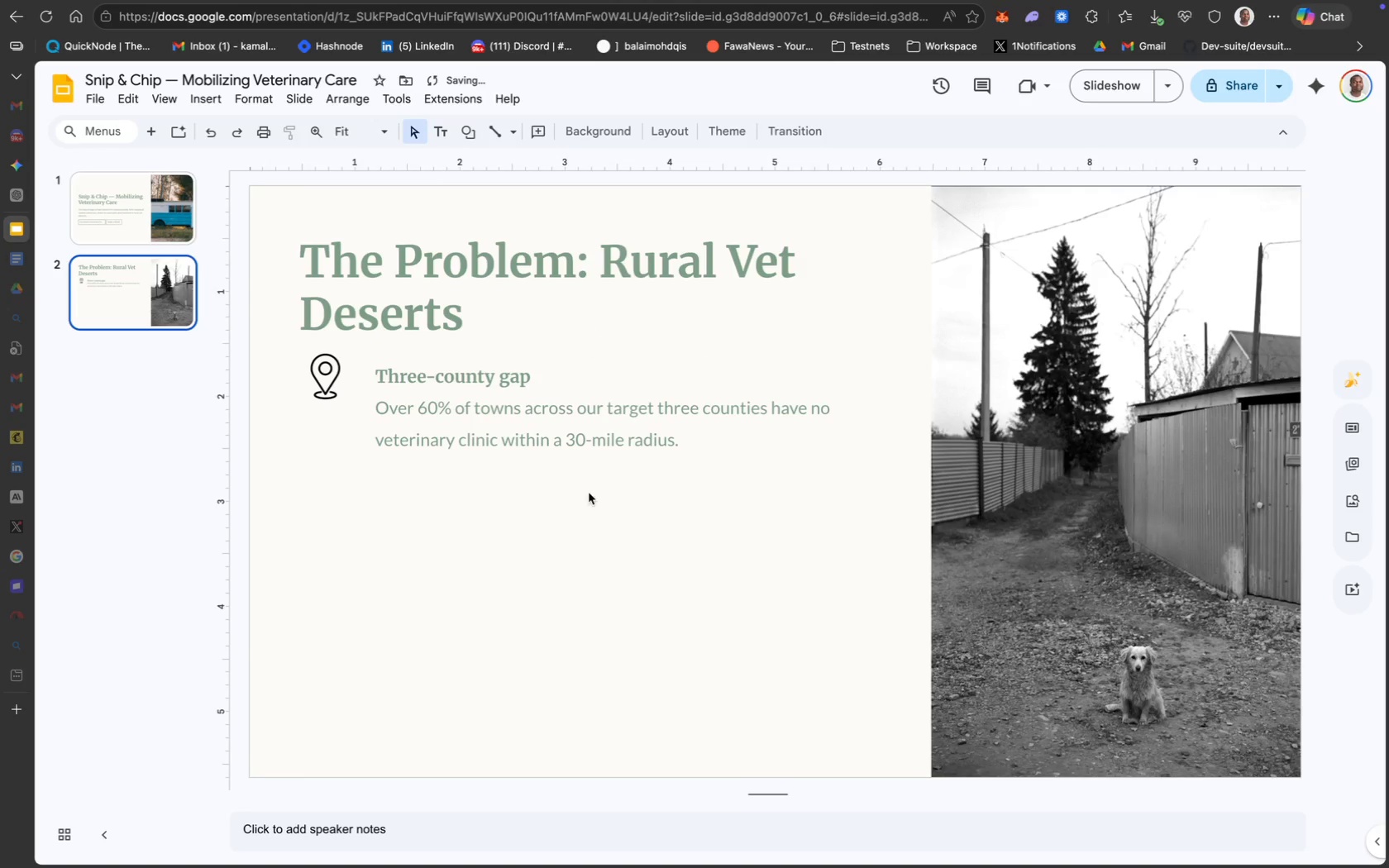 
left_click([467, 386])
 